 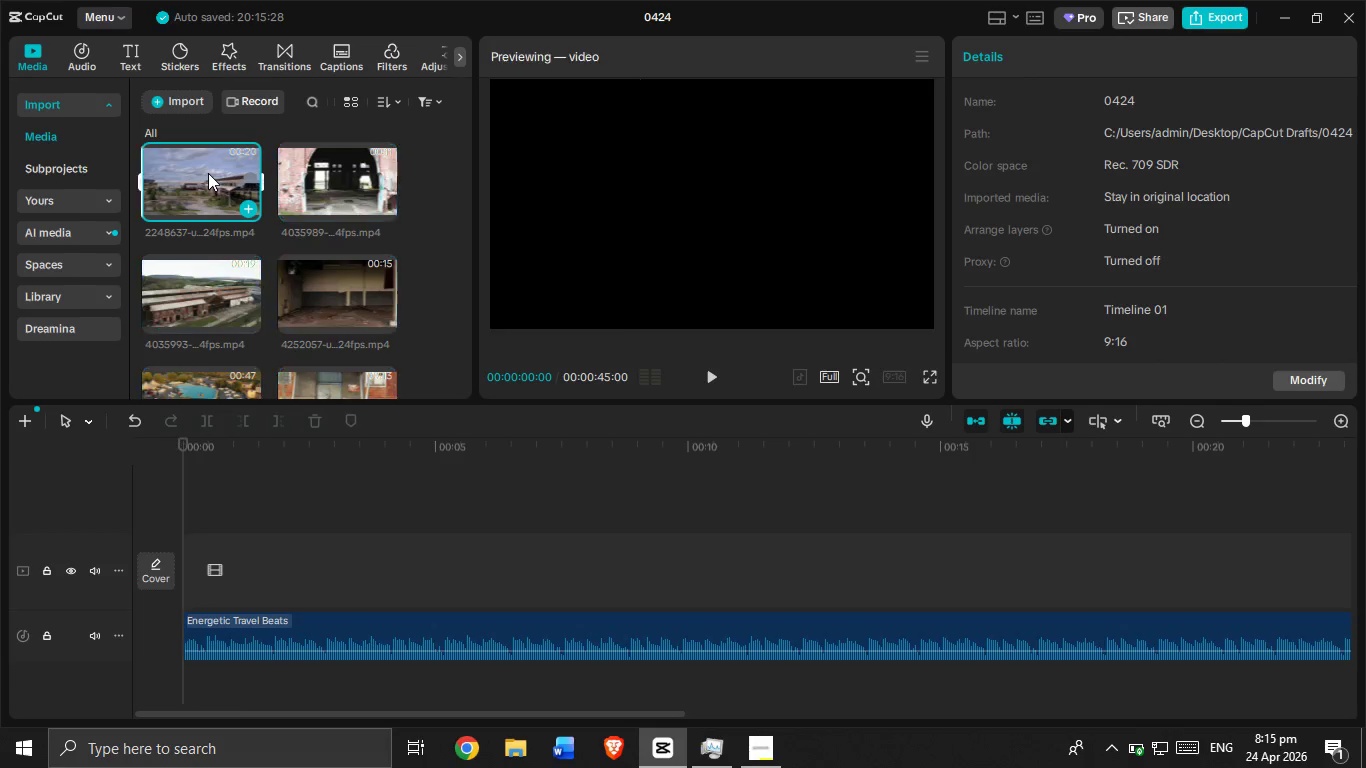 
scroll: coordinate [243, 243], scroll_direction: down, amount: 7.0
 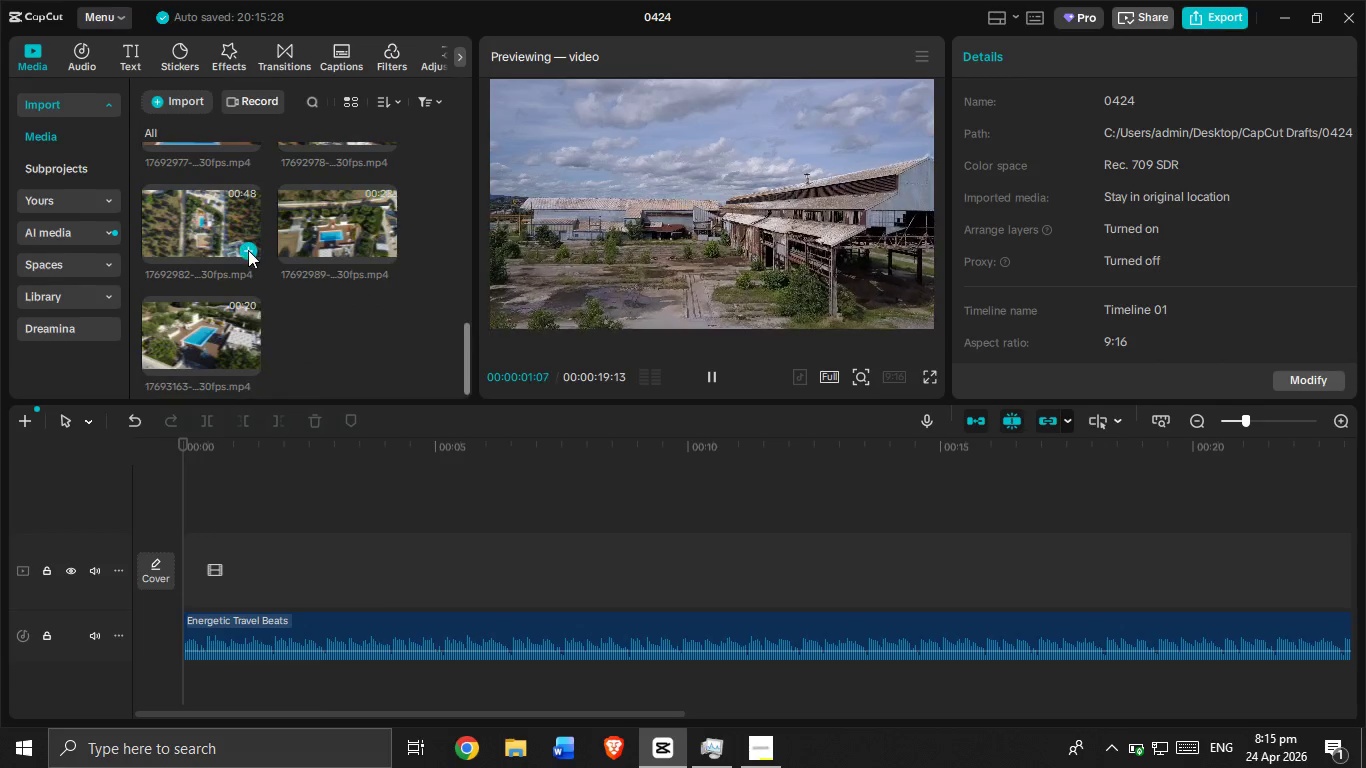 
scroll: coordinate [273, 300], scroll_direction: up, amount: 4.0
 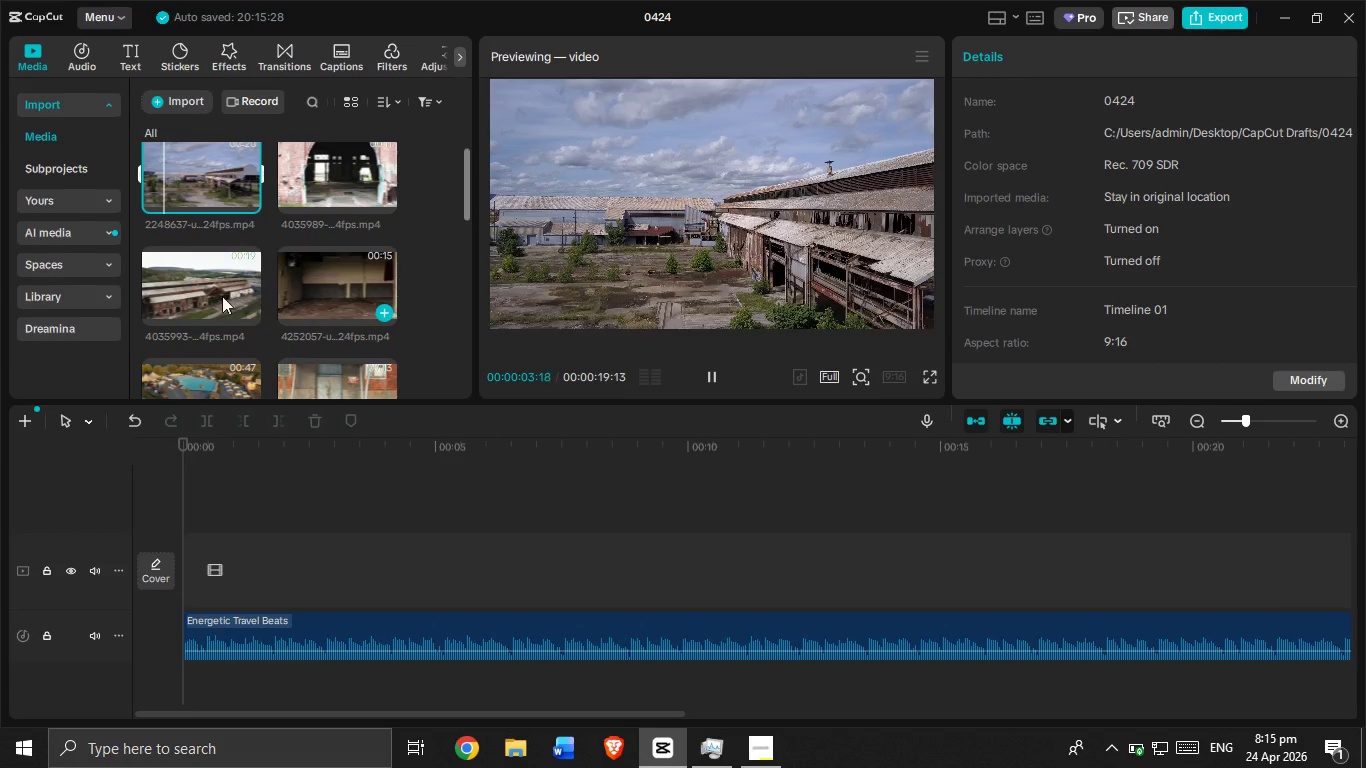 
left_click([195, 295])
 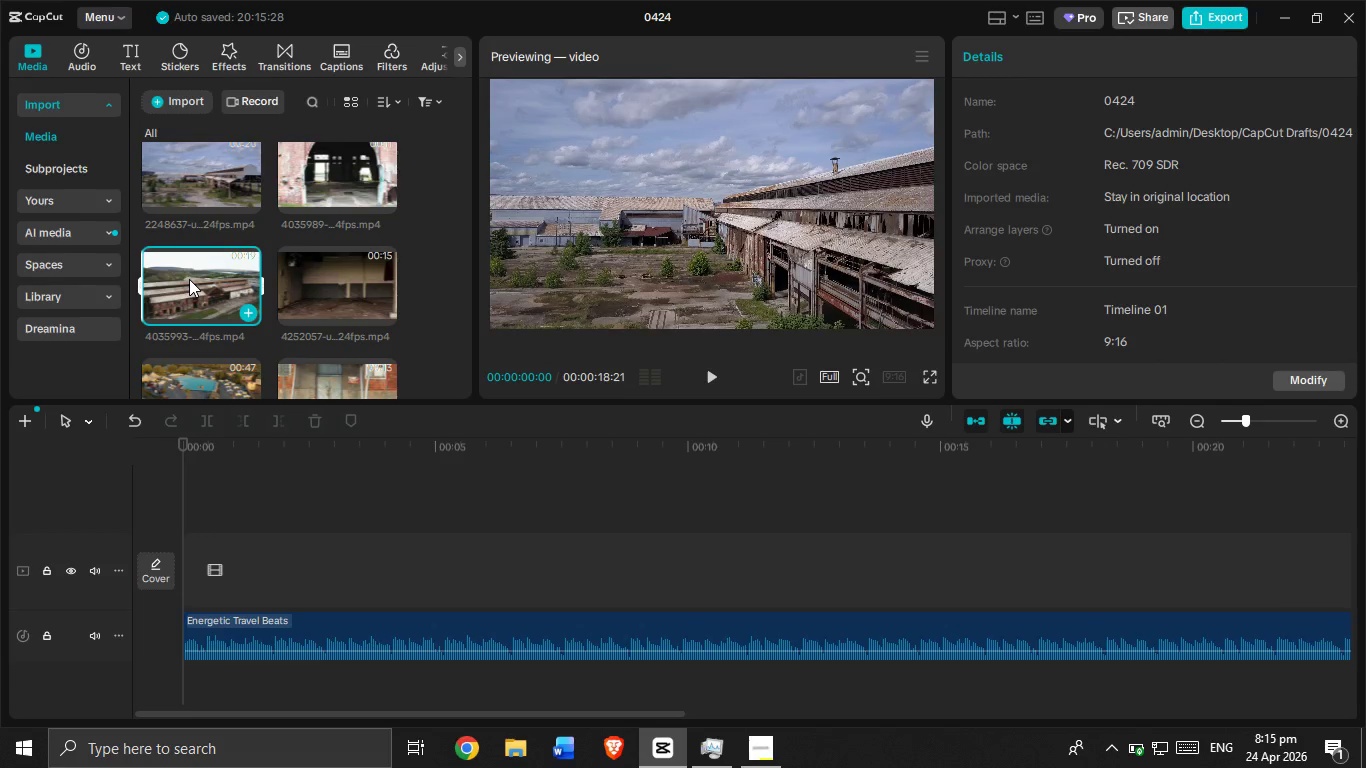 
left_click_drag(start_coordinate=[189, 279], to_coordinate=[222, 579])
 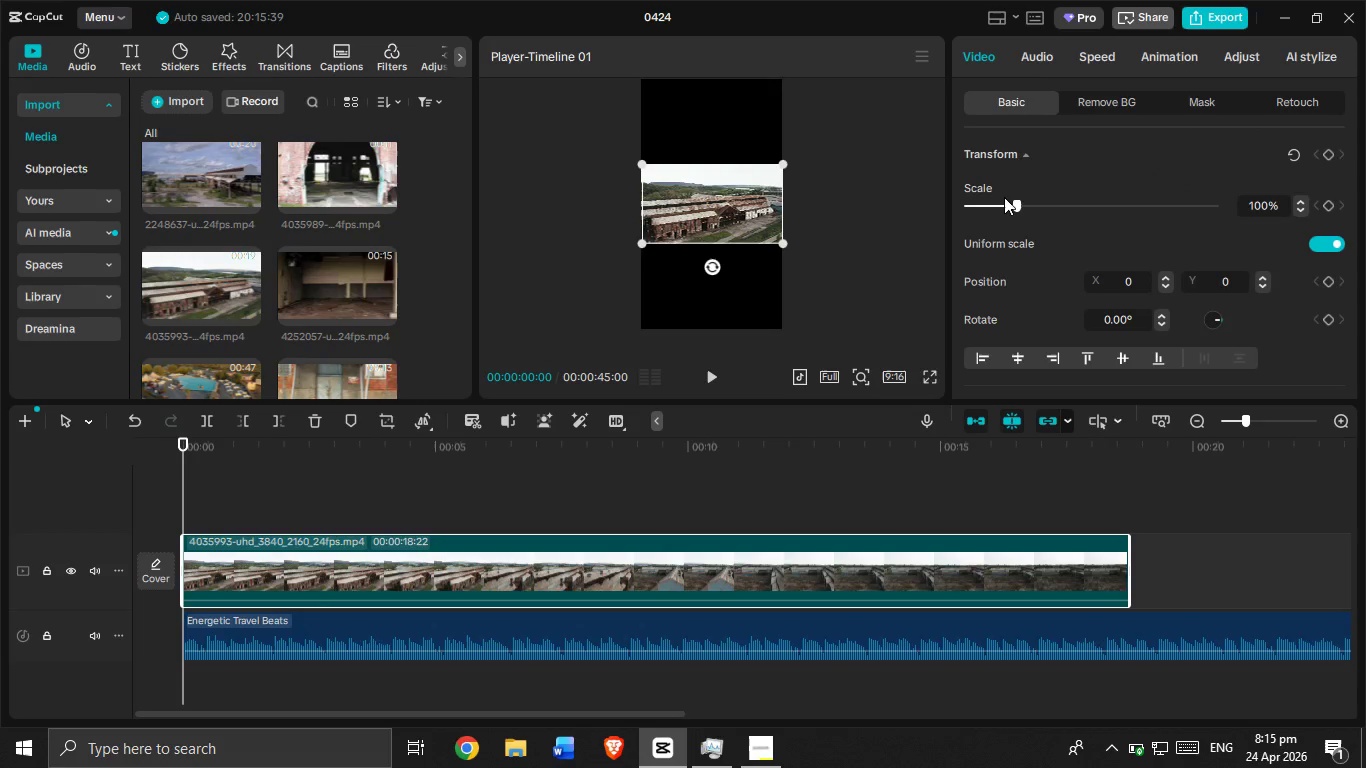 
left_click_drag(start_coordinate=[1016, 201], to_coordinate=[1124, 214])
 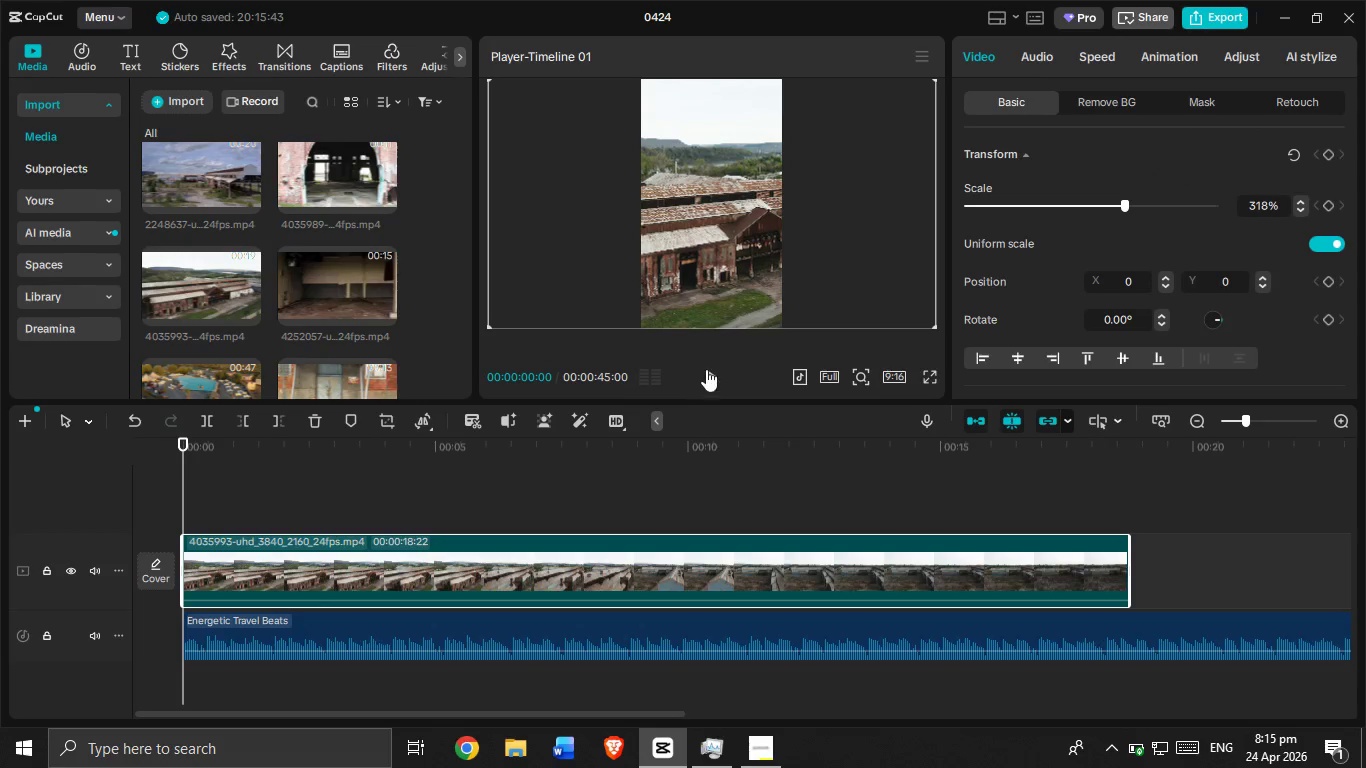 
left_click([707, 369])
 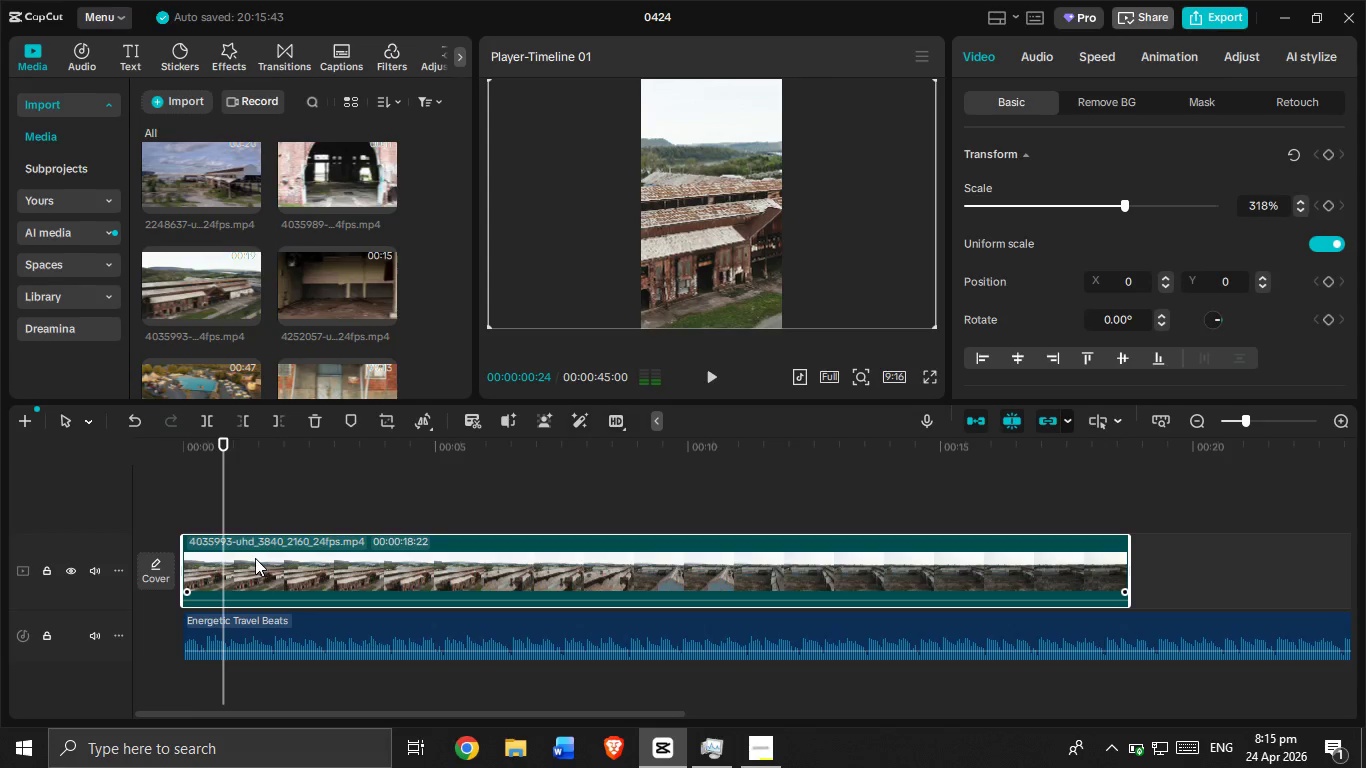 
left_click_drag(start_coordinate=[224, 511], to_coordinate=[122, 523])
 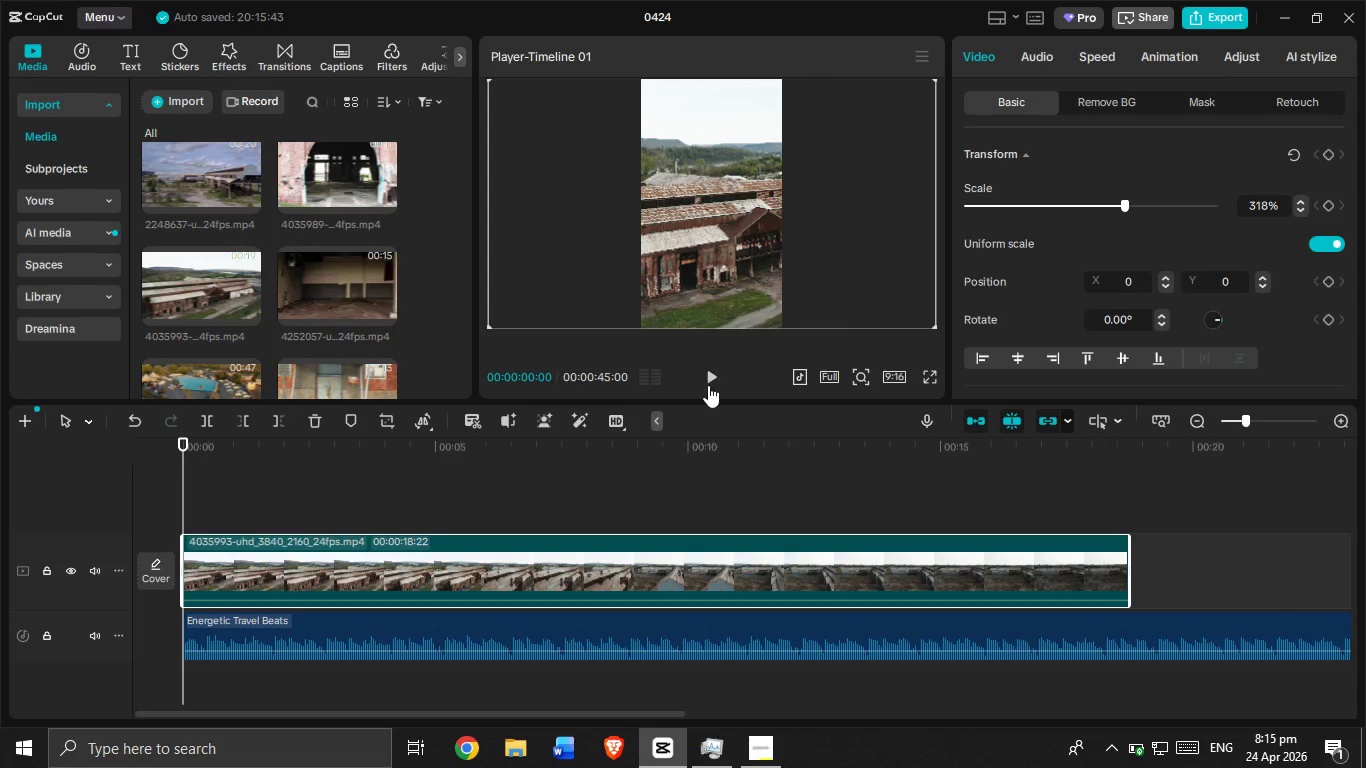 
left_click([709, 385])
 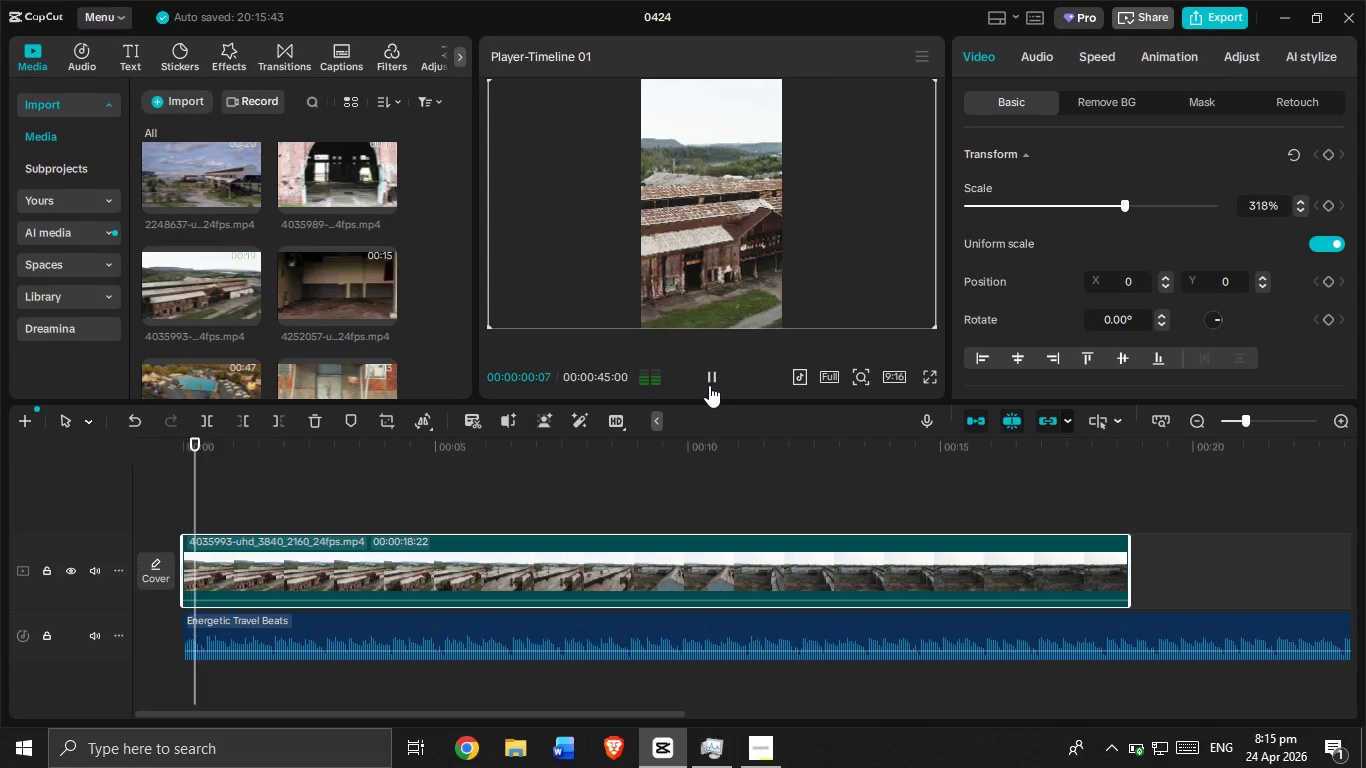 
left_click([709, 385])
 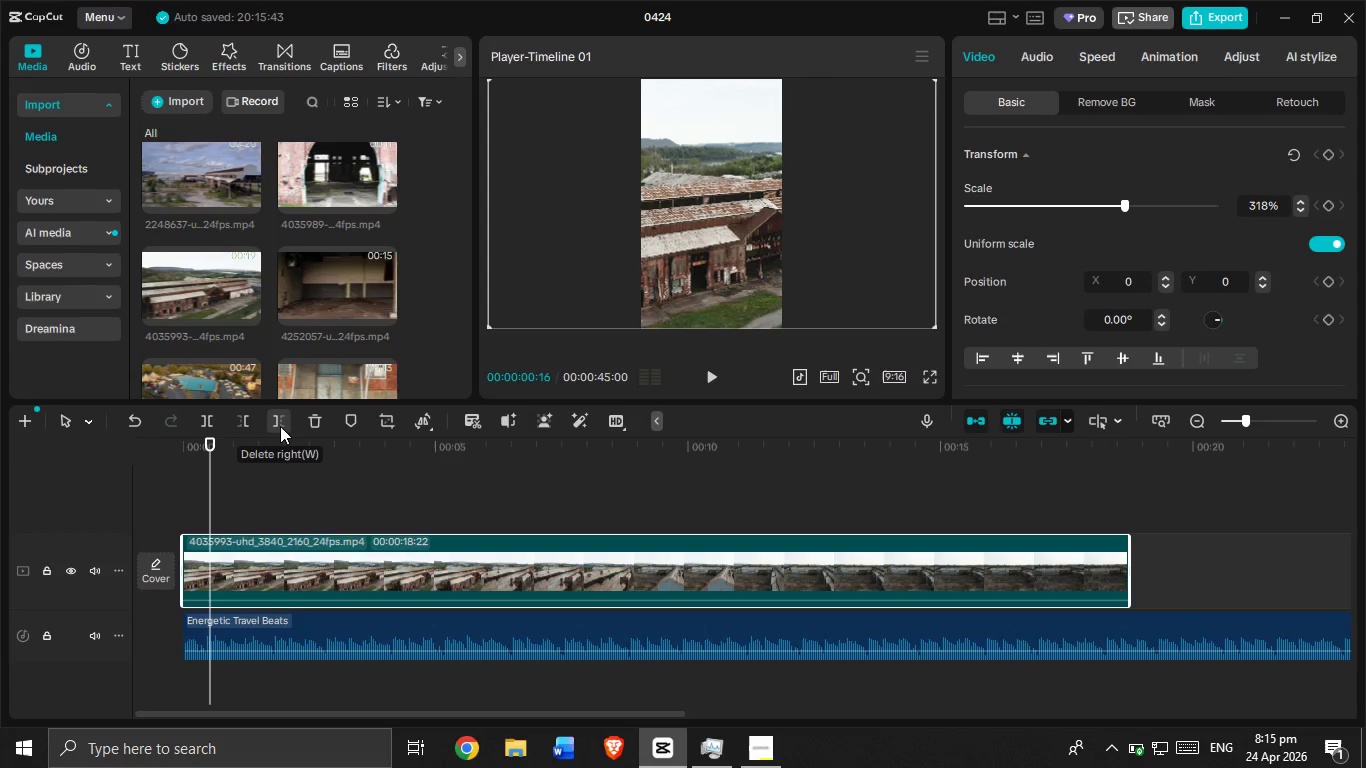 
left_click([214, 418])
 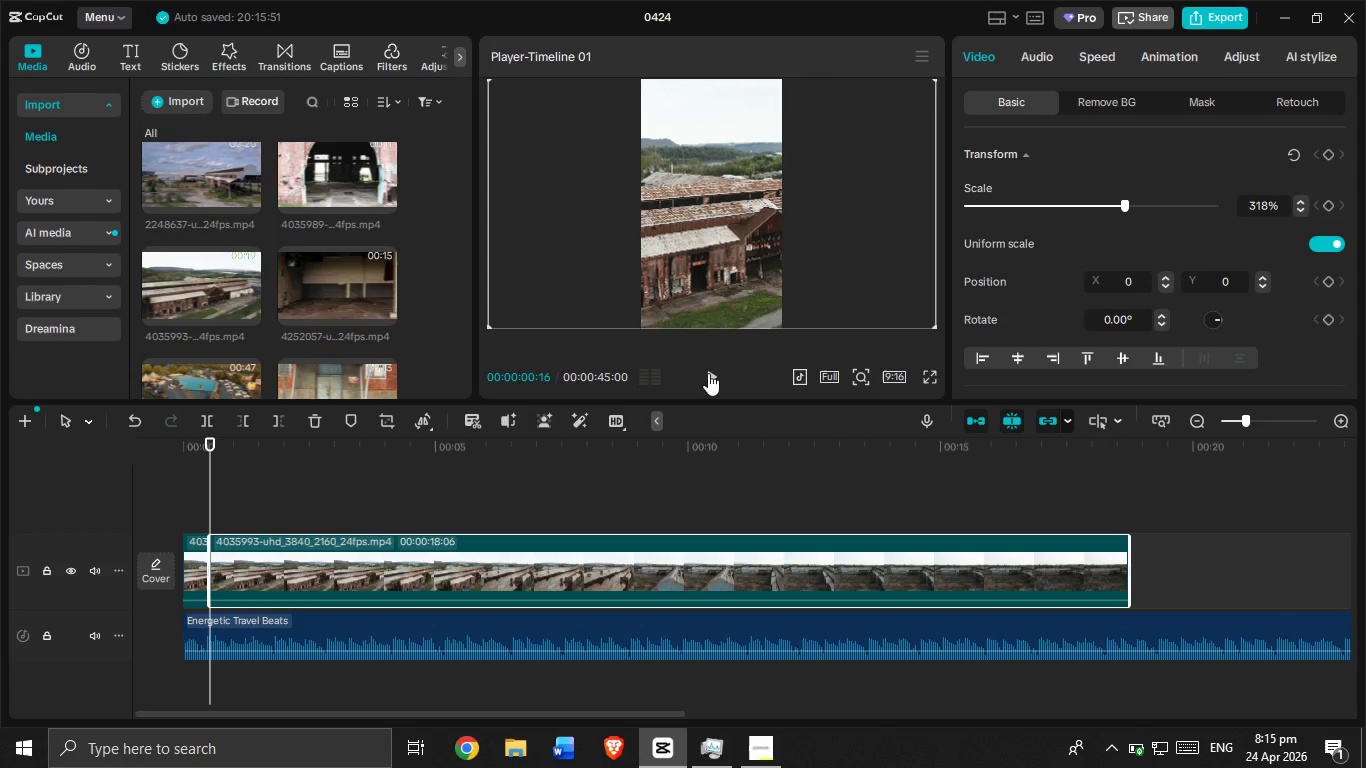 
left_click([708, 382])
 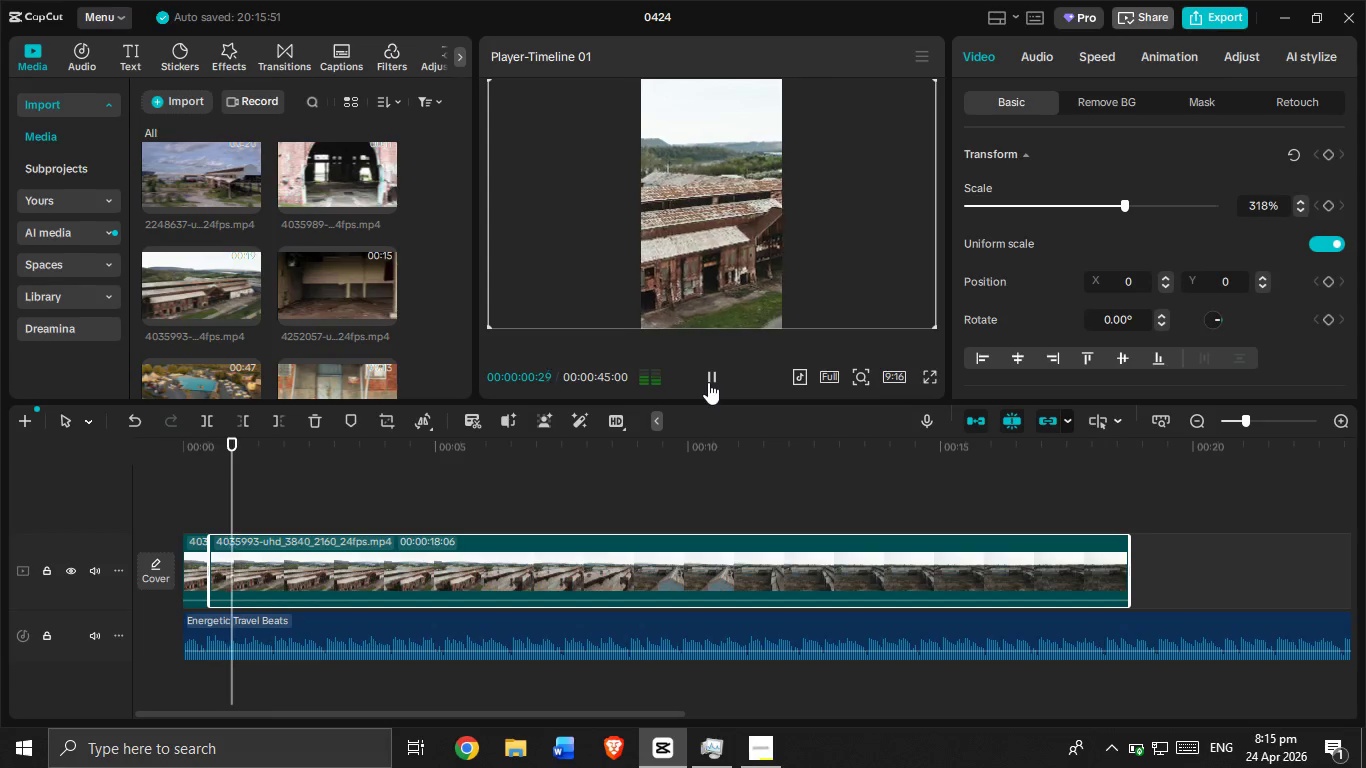 
left_click([708, 382])
 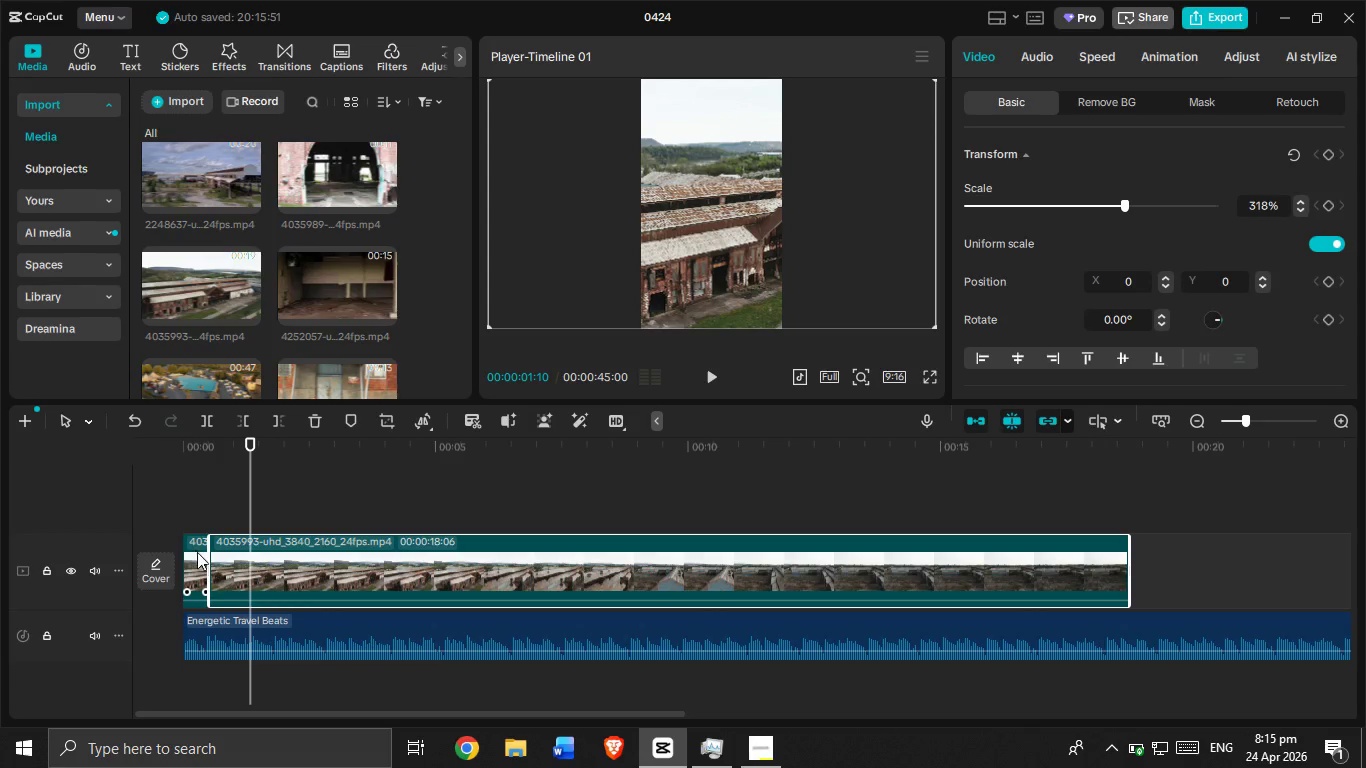 
left_click_drag(start_coordinate=[205, 553], to_coordinate=[257, 565])
 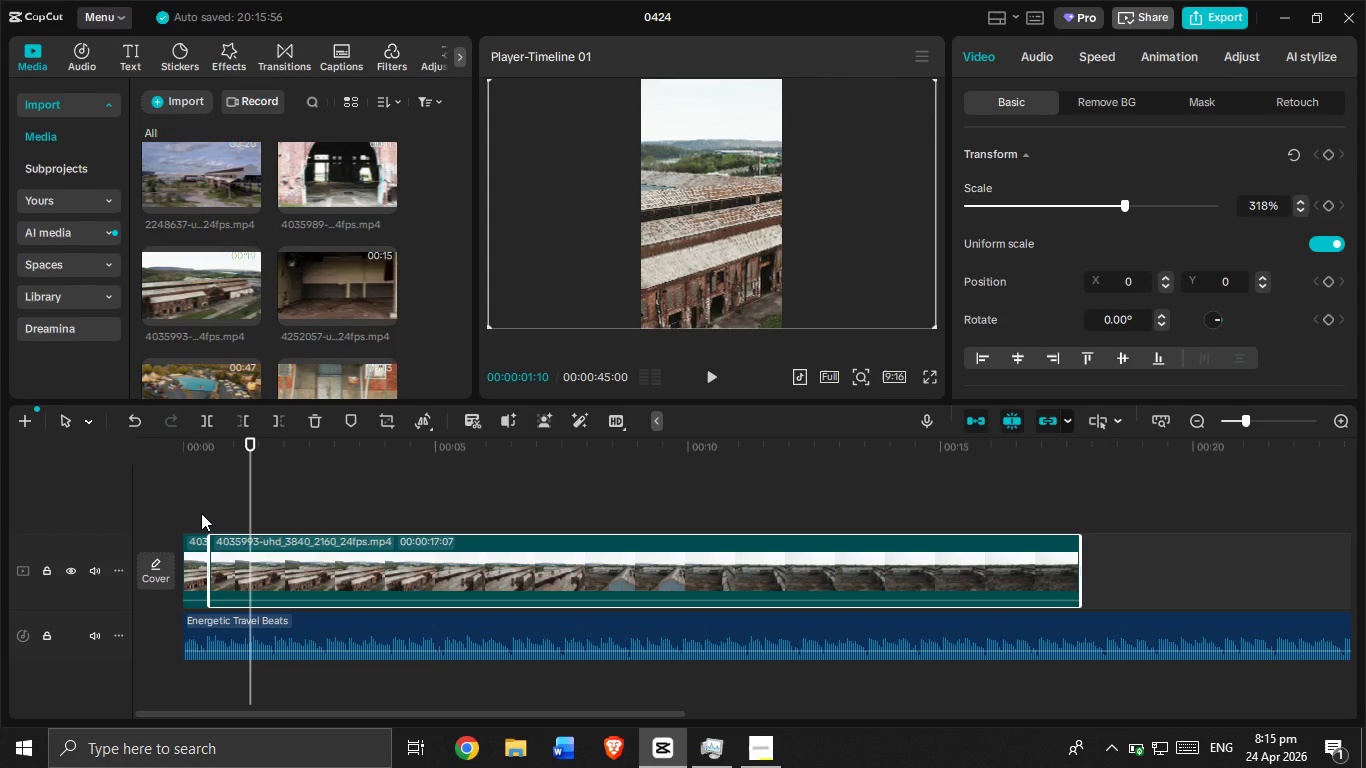 
left_click([201, 513])
 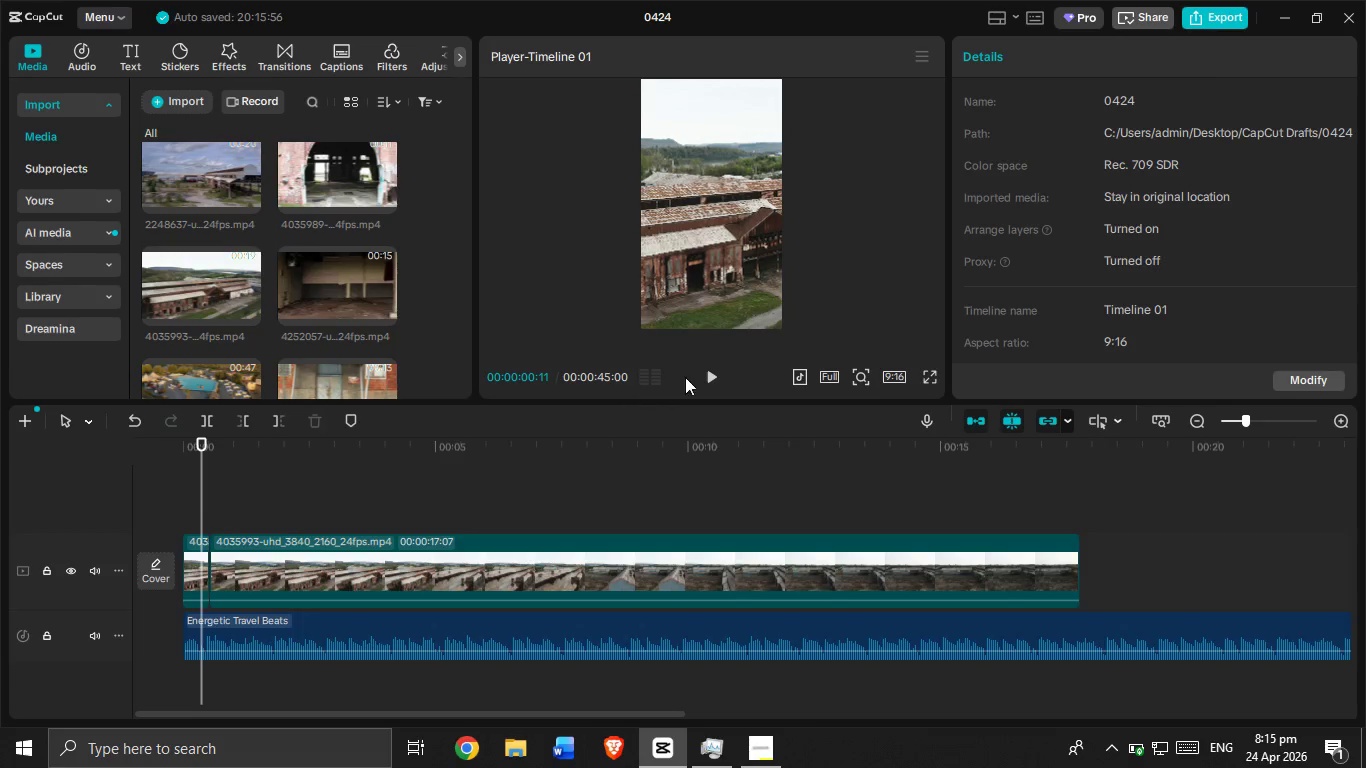 
left_click([711, 363])
 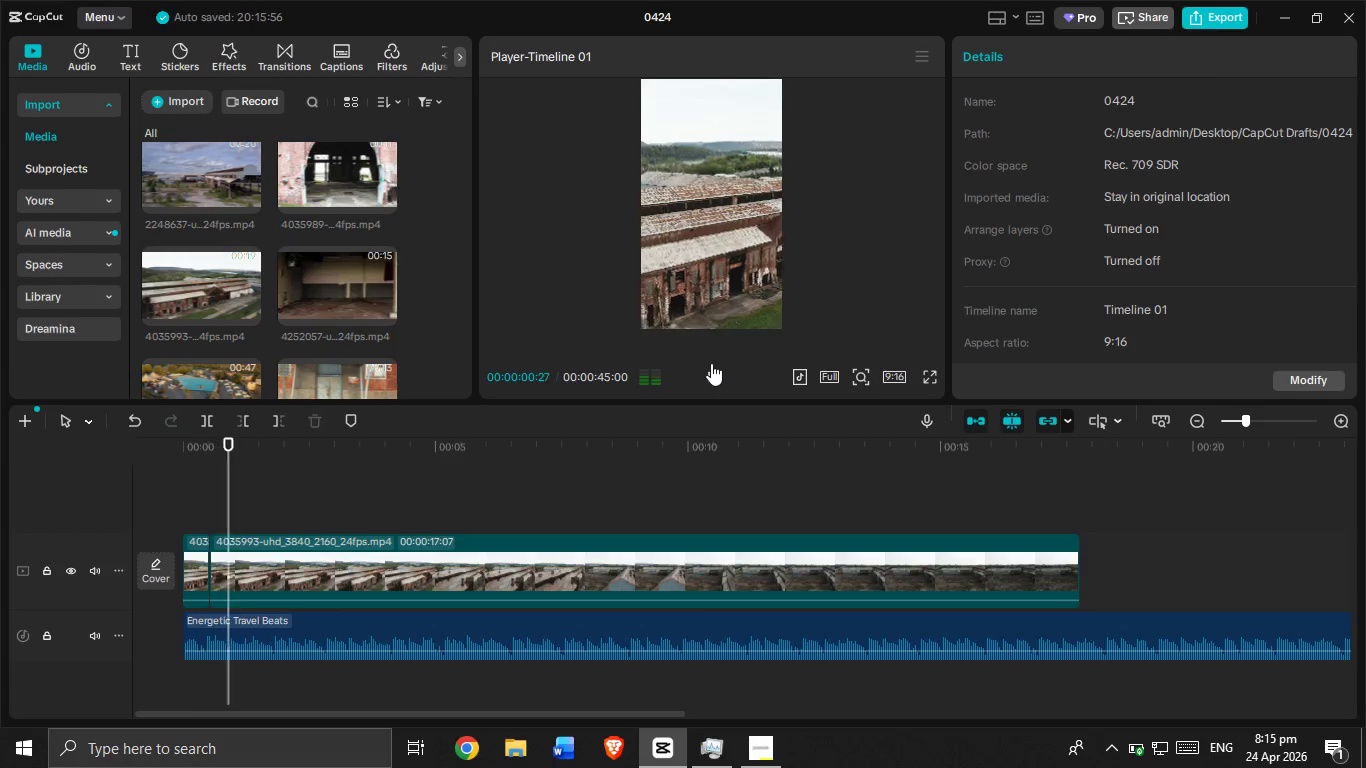 
left_click_drag(start_coordinate=[711, 363], to_coordinate=[709, 368])
 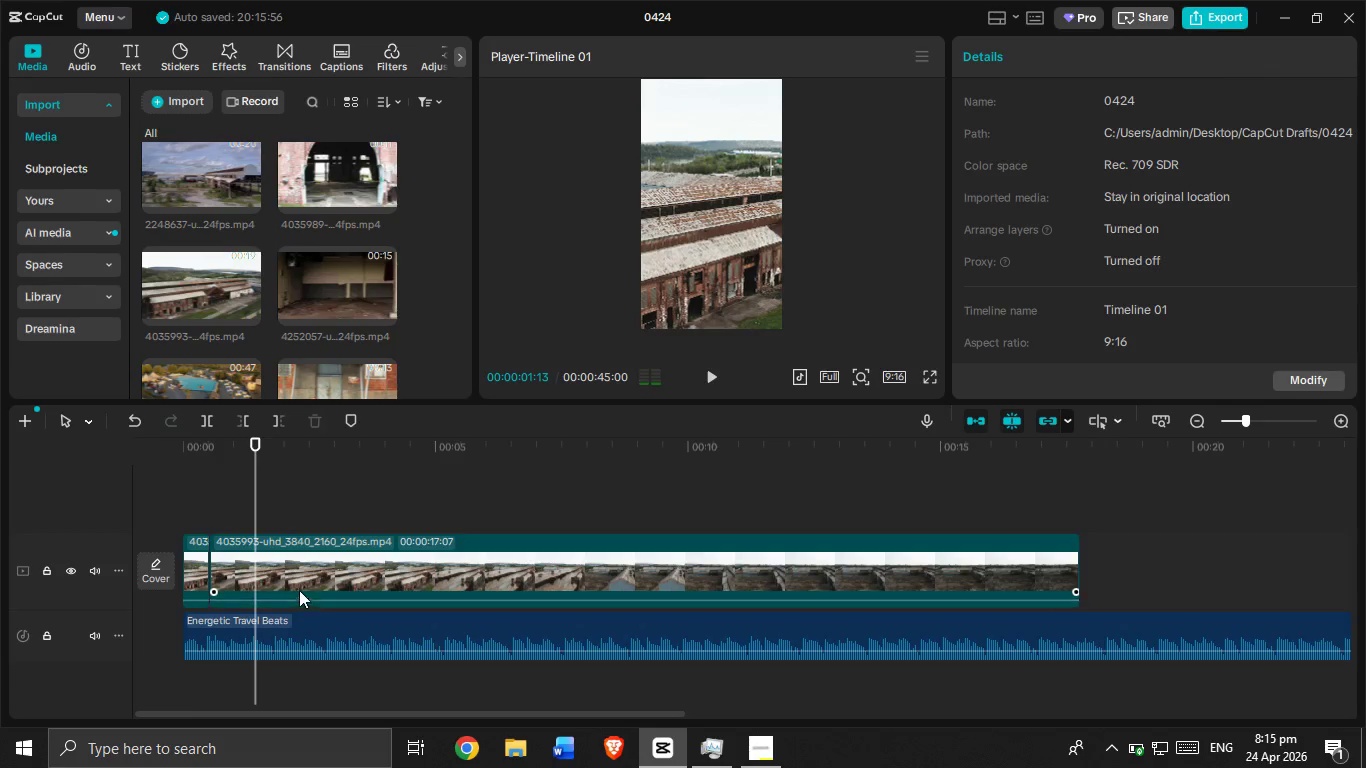 
left_click([307, 568])
 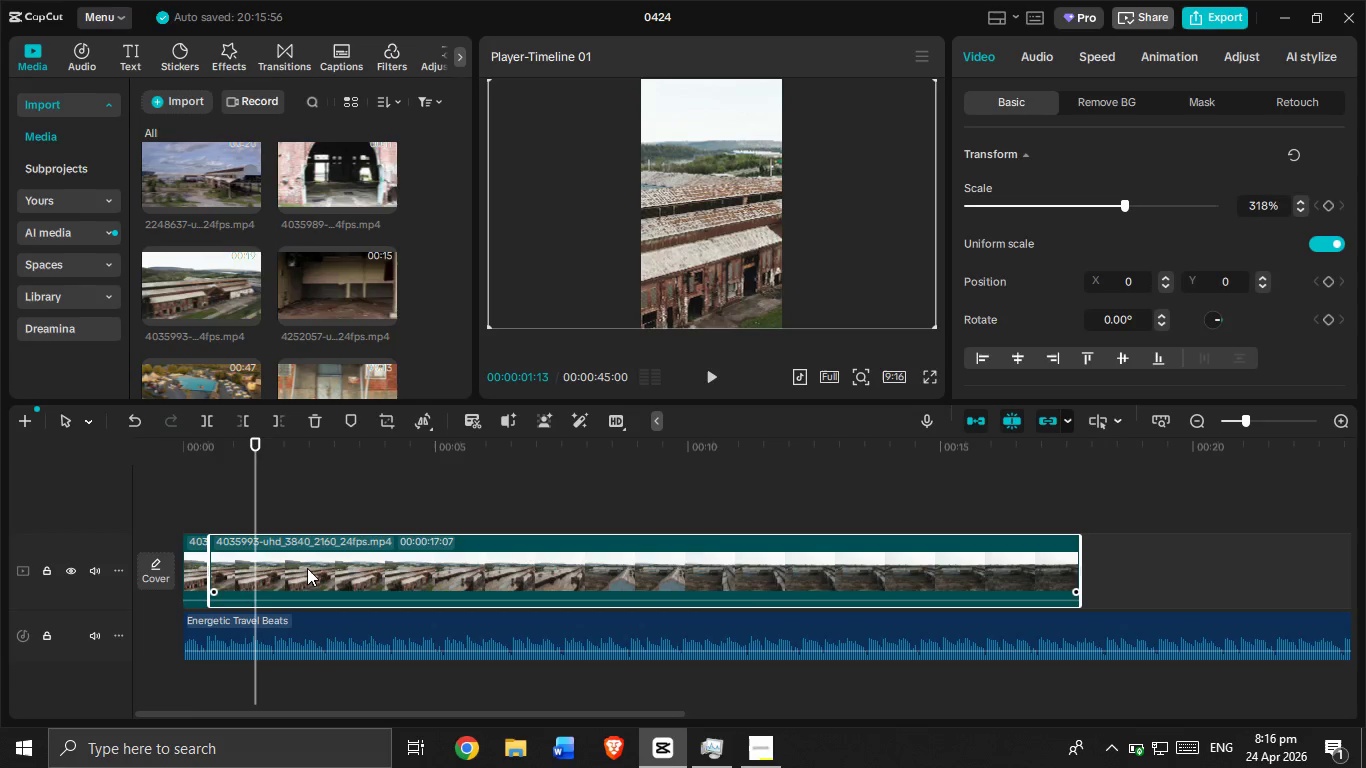 
key(Backspace)
 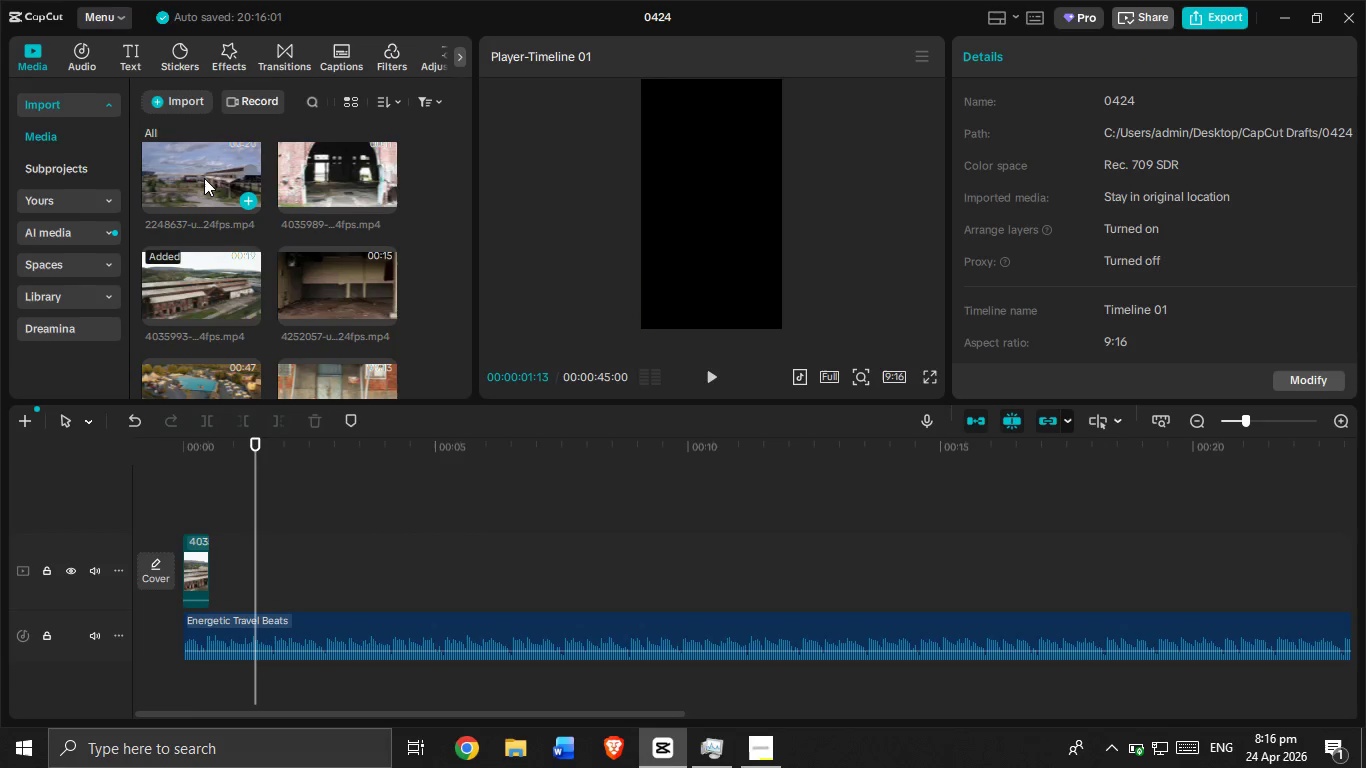 
left_click_drag(start_coordinate=[204, 177], to_coordinate=[242, 579])
 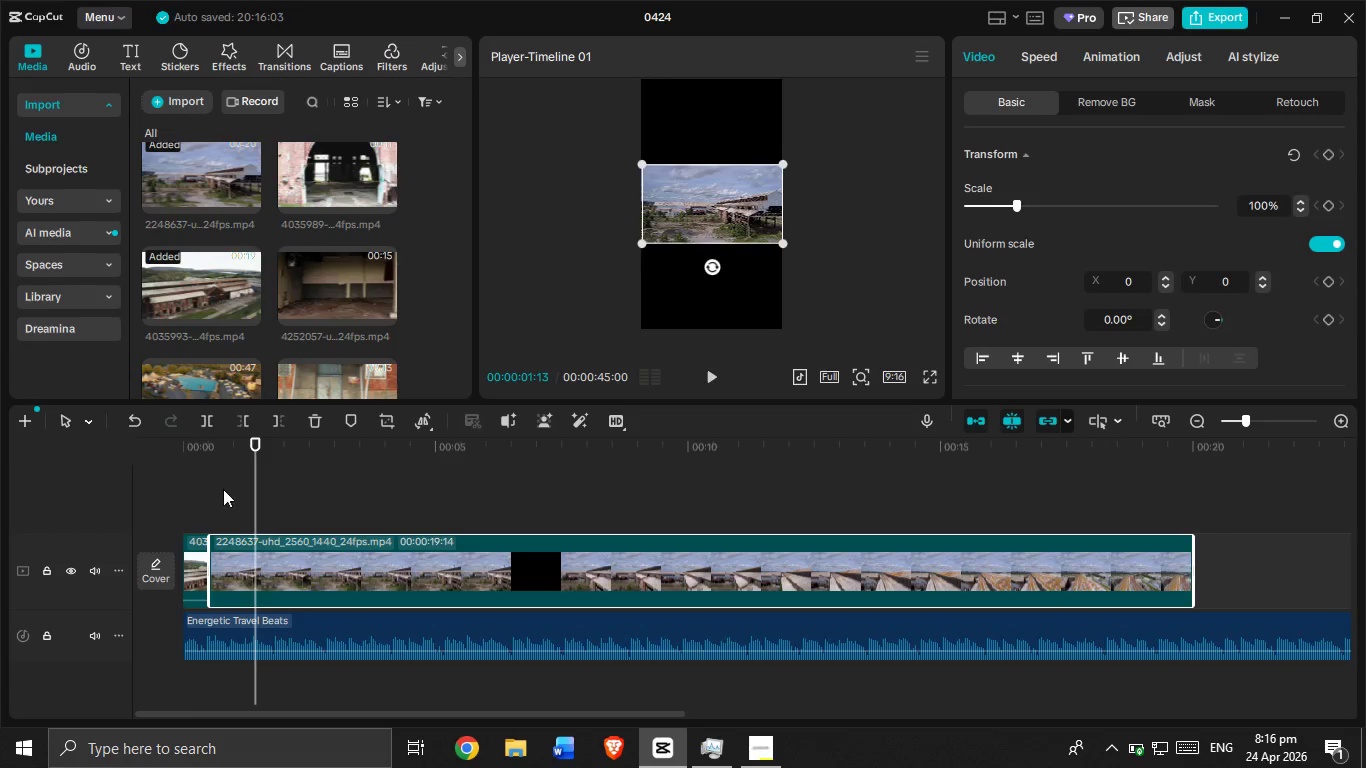 
left_click([223, 488])
 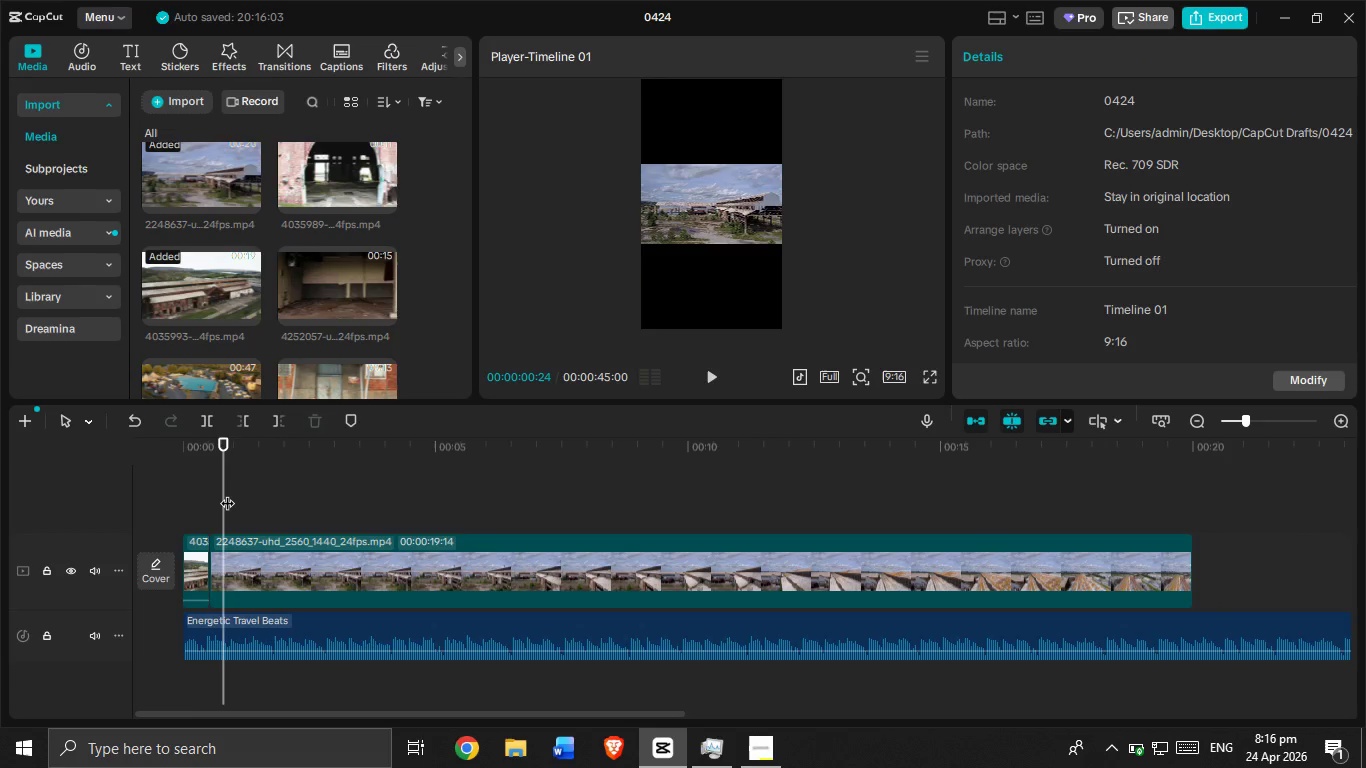 
left_click_drag(start_coordinate=[227, 493], to_coordinate=[161, 500])
 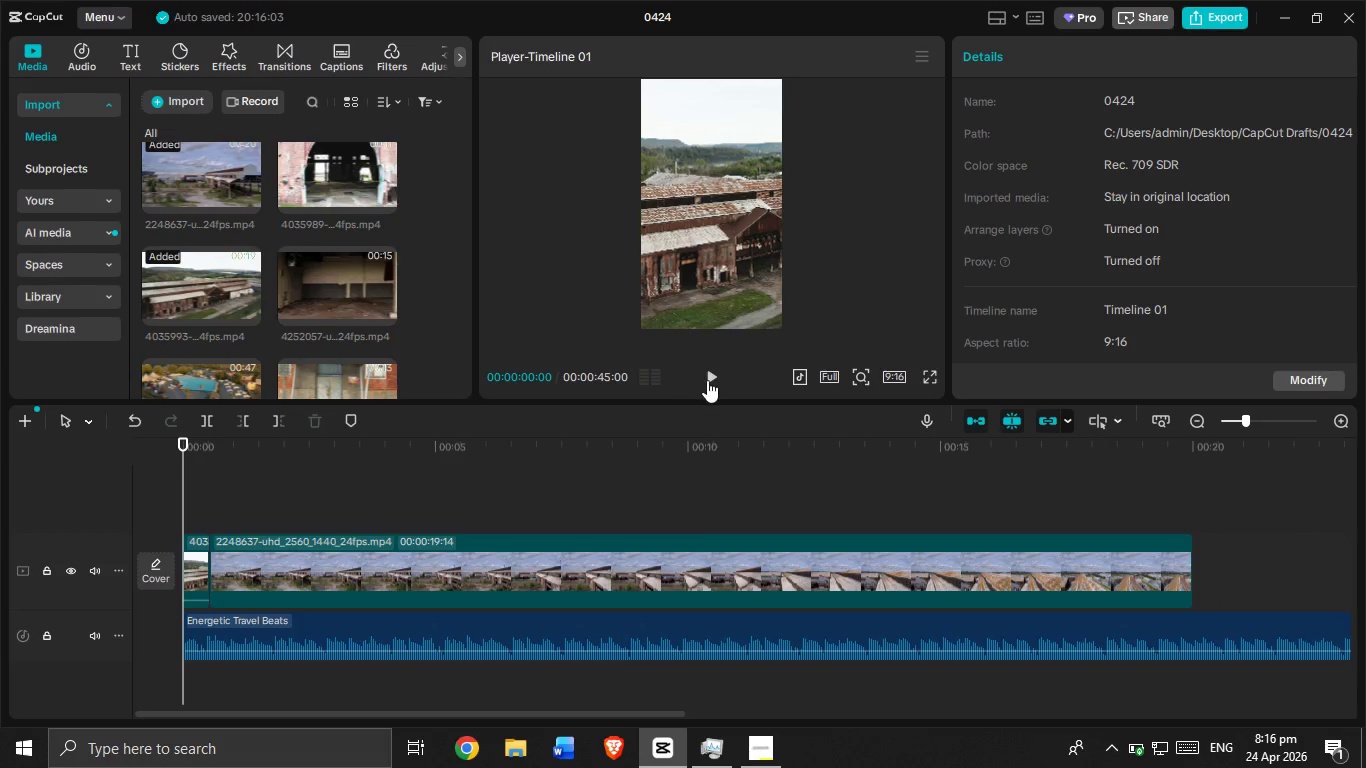 
left_click([707, 380])
 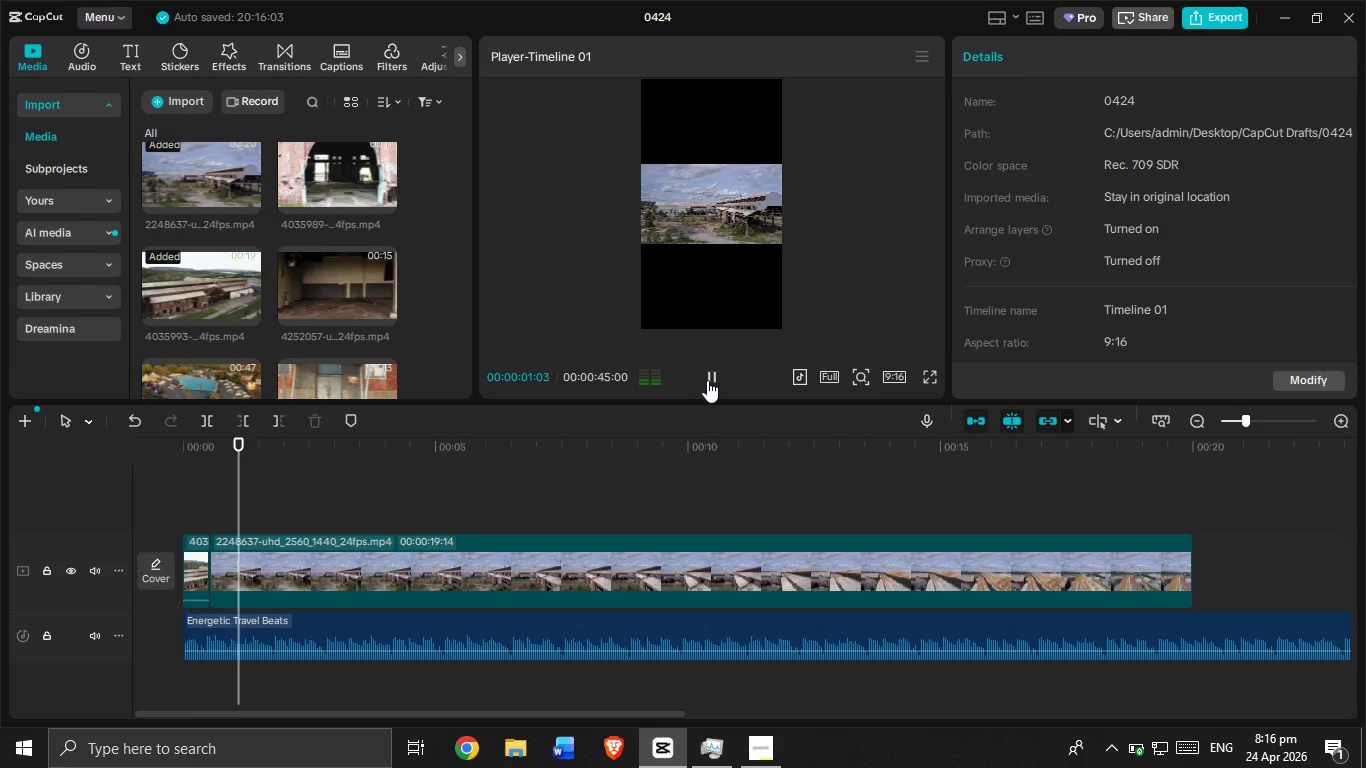 
left_click([707, 380])
 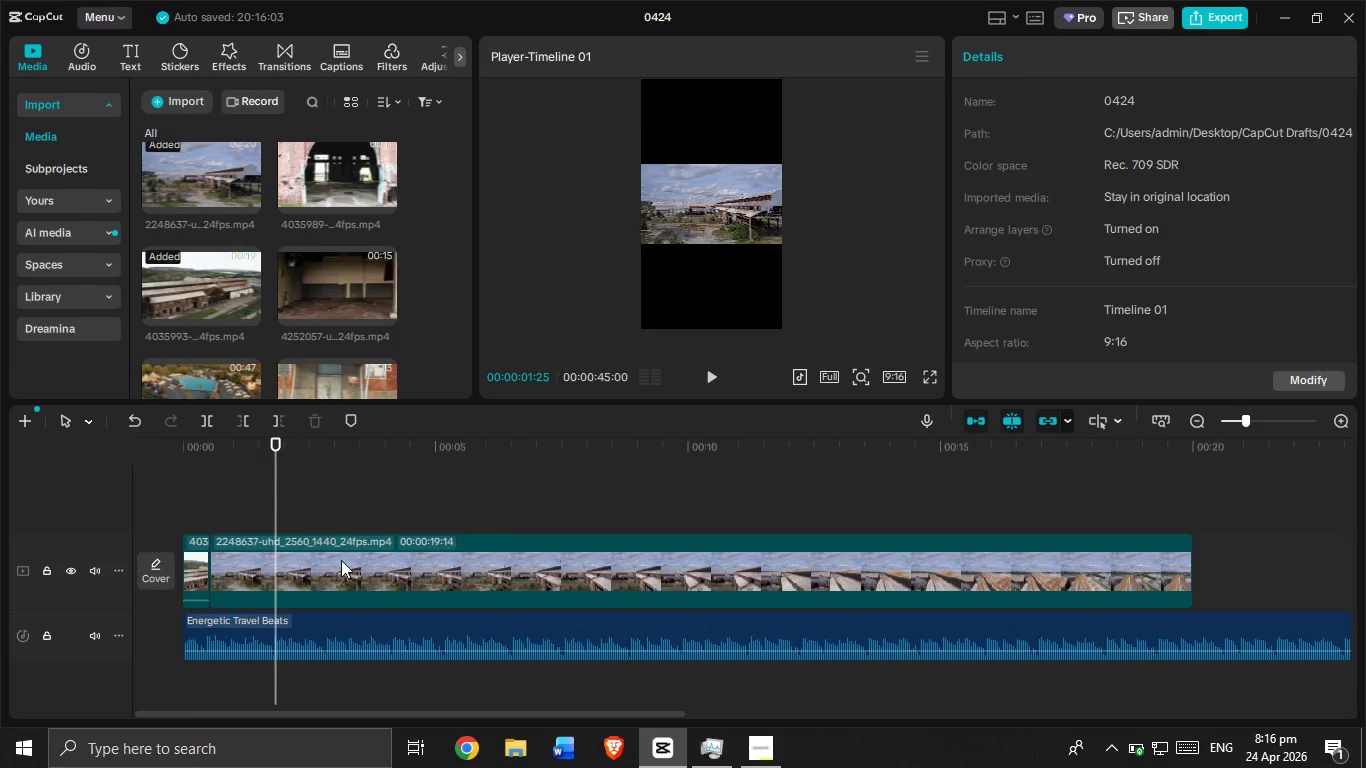 
left_click([332, 566])
 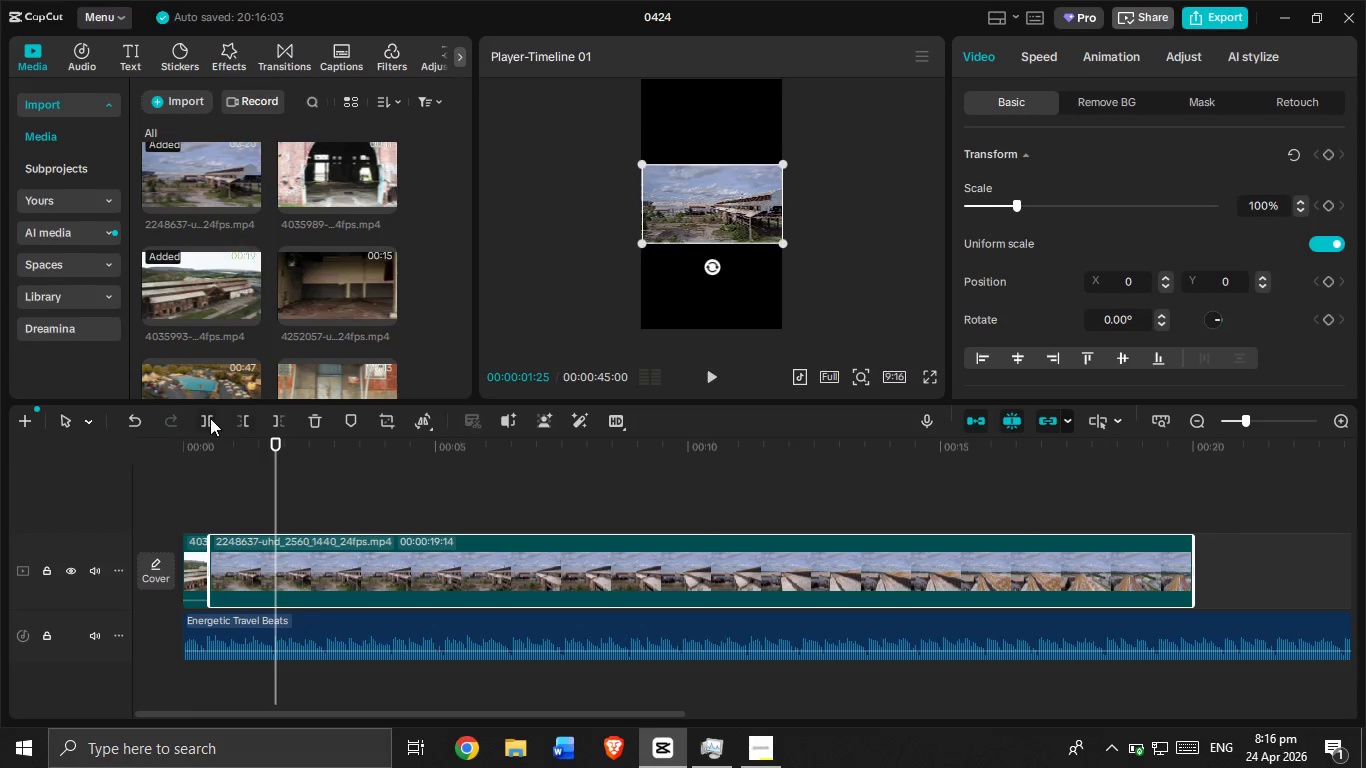 
left_click([210, 418])
 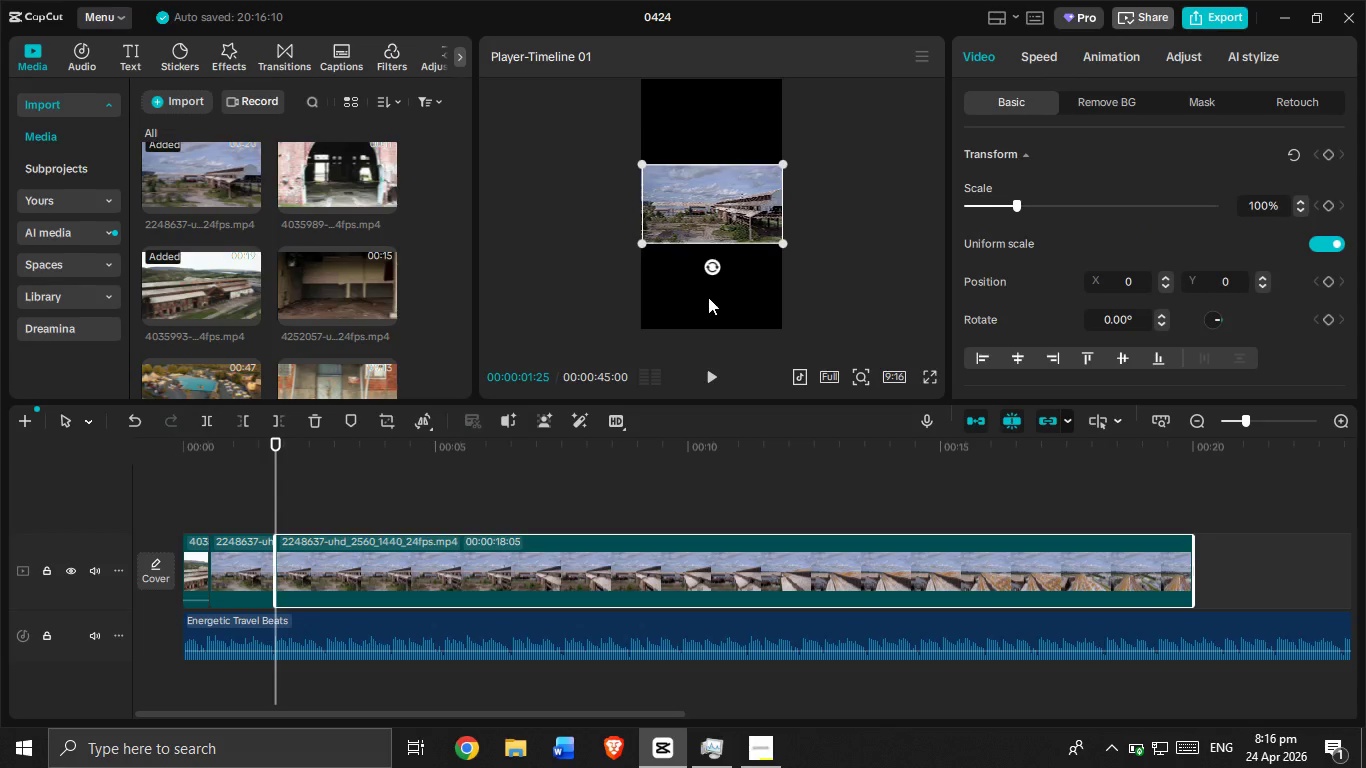 
key(Control+Z)
 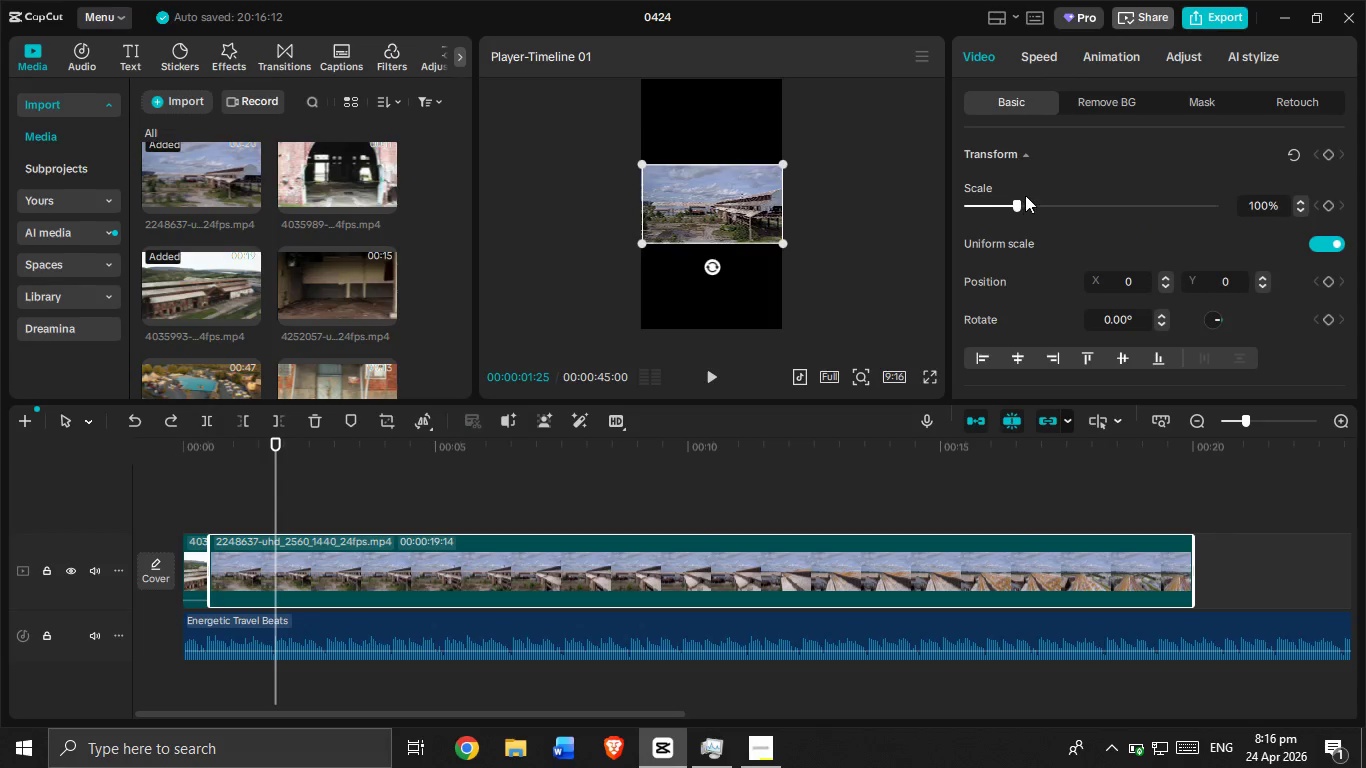 
left_click_drag(start_coordinate=[1021, 199], to_coordinate=[1125, 234])
 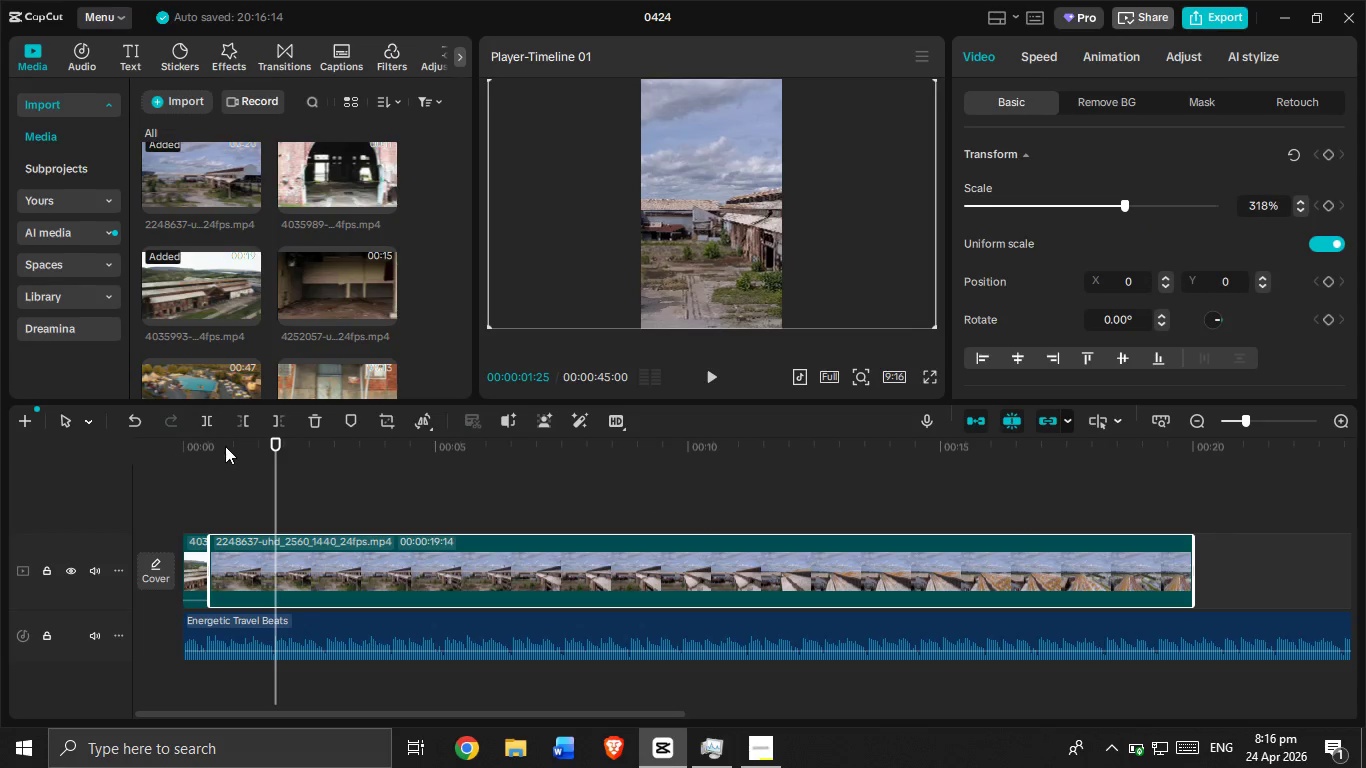 
left_click([213, 418])
 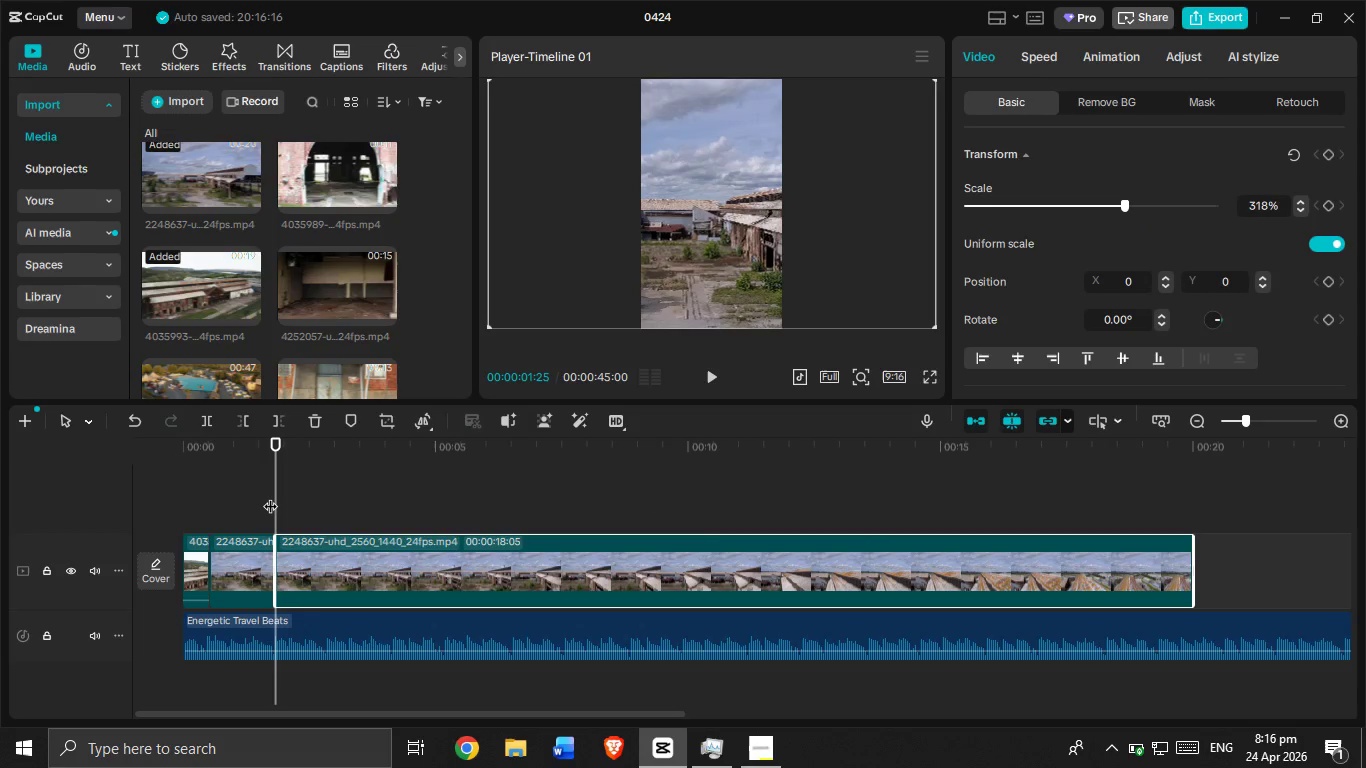 
left_click_drag(start_coordinate=[275, 496], to_coordinate=[153, 517])
 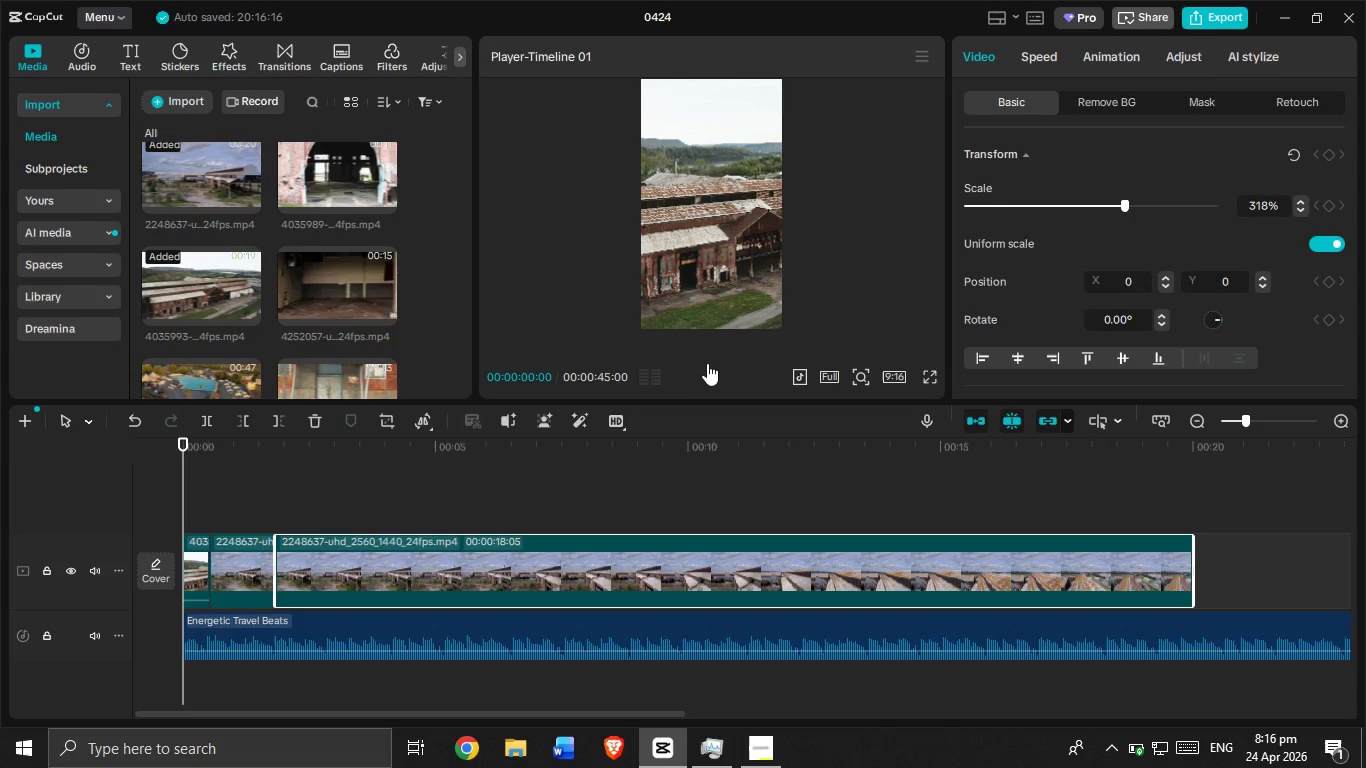 
left_click([713, 369])
 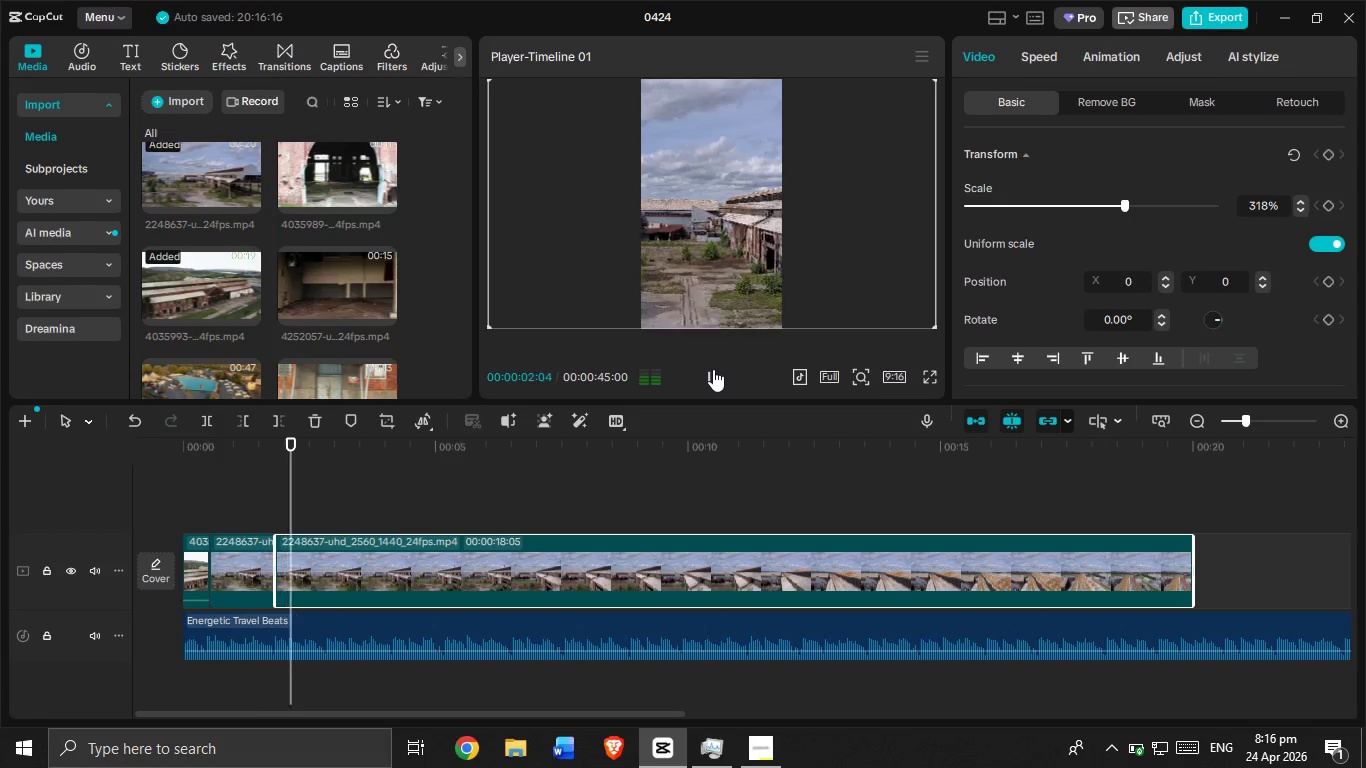 
left_click([713, 369])
 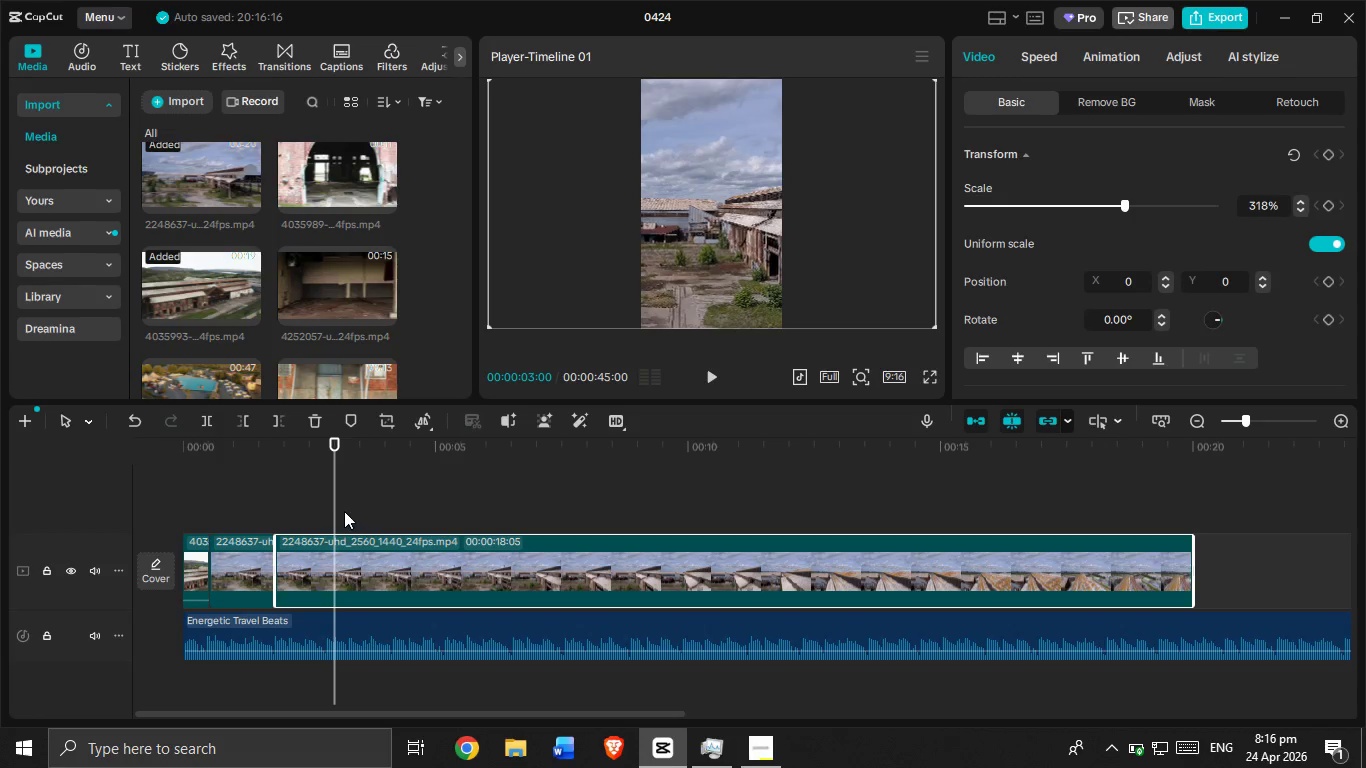 
left_click_drag(start_coordinate=[335, 503], to_coordinate=[330, 513])
 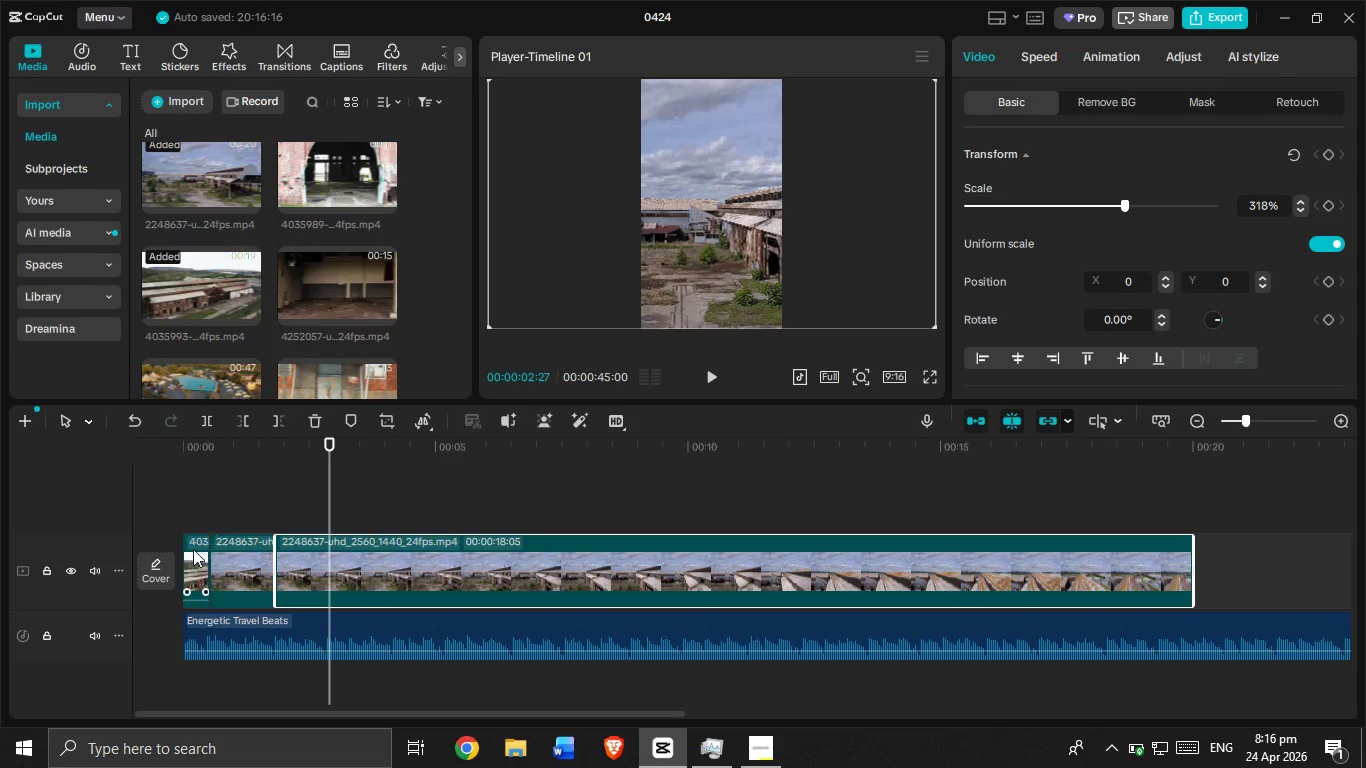 
left_click([193, 549])
 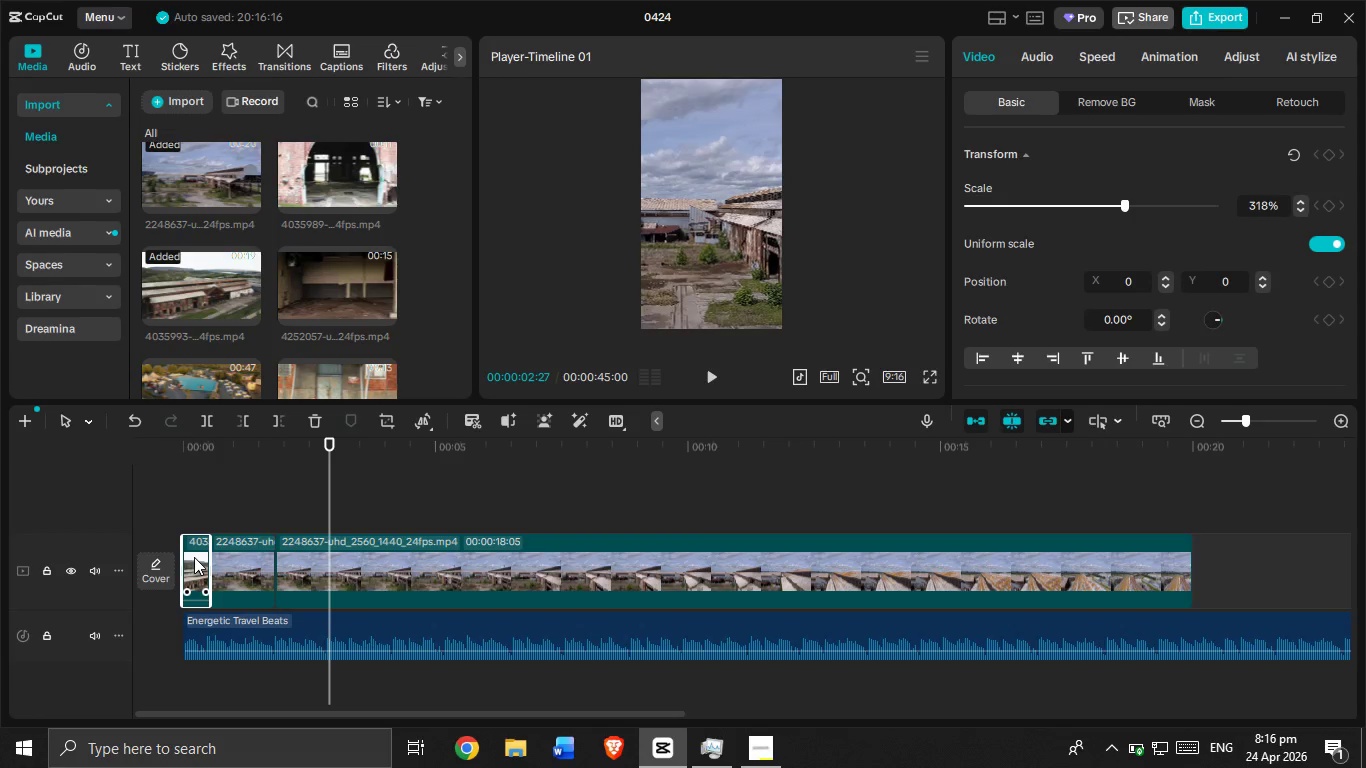 
key(Control+C)
 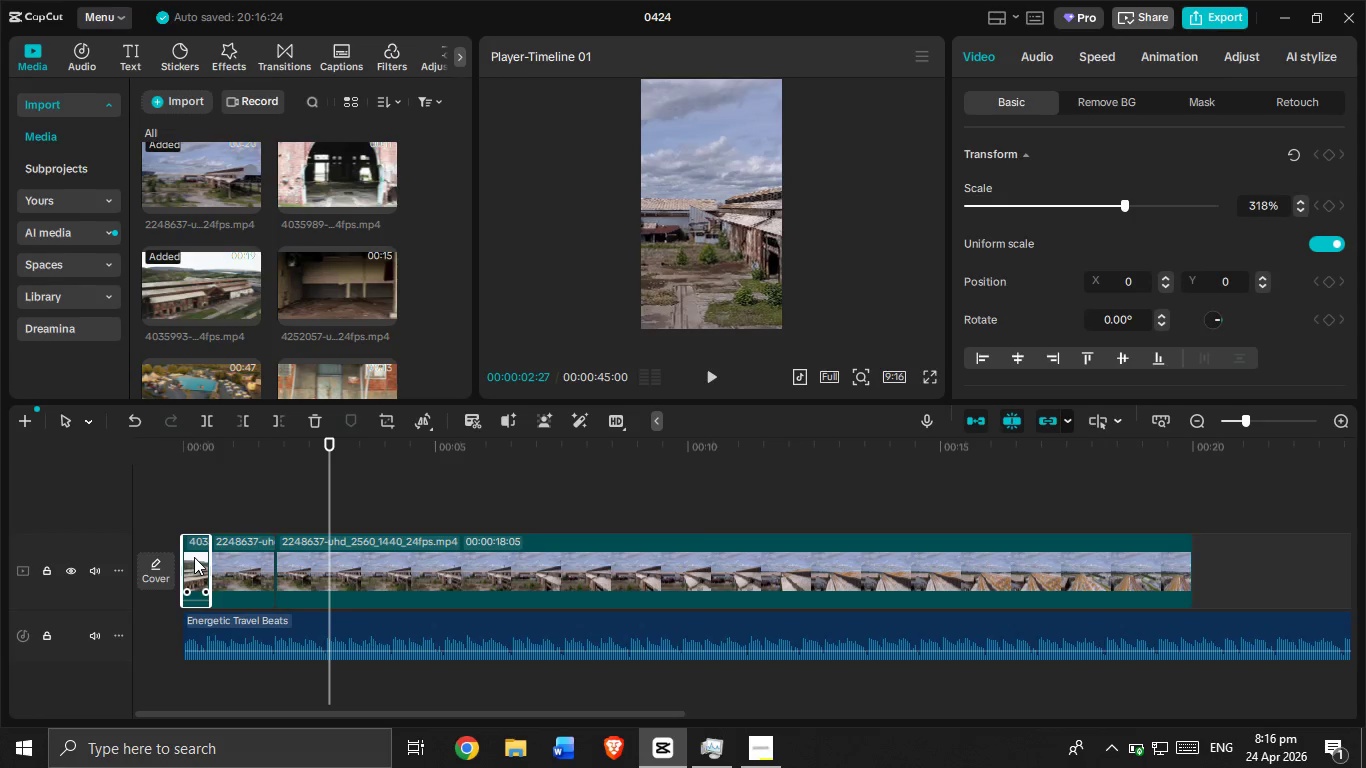 
key(Control+V)
 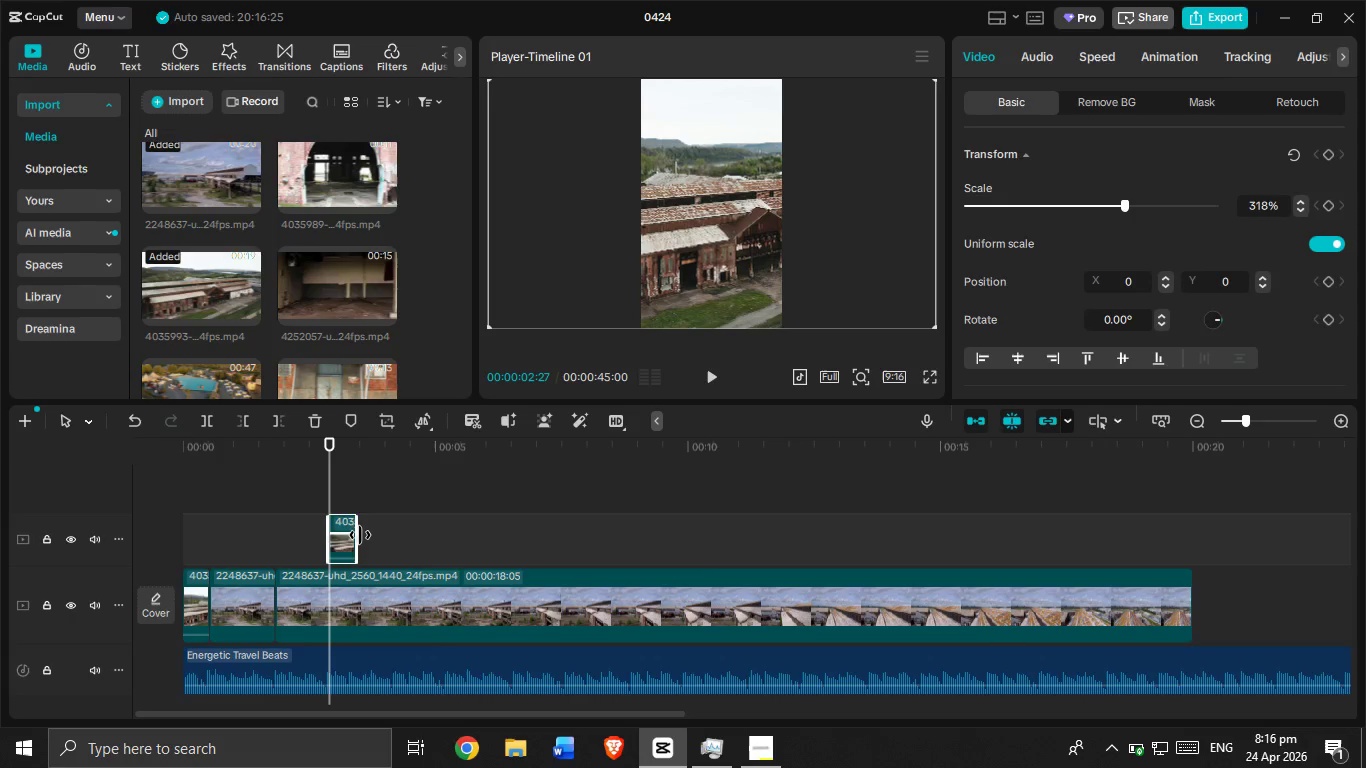 
left_click_drag(start_coordinate=[360, 535], to_coordinate=[558, 533])
 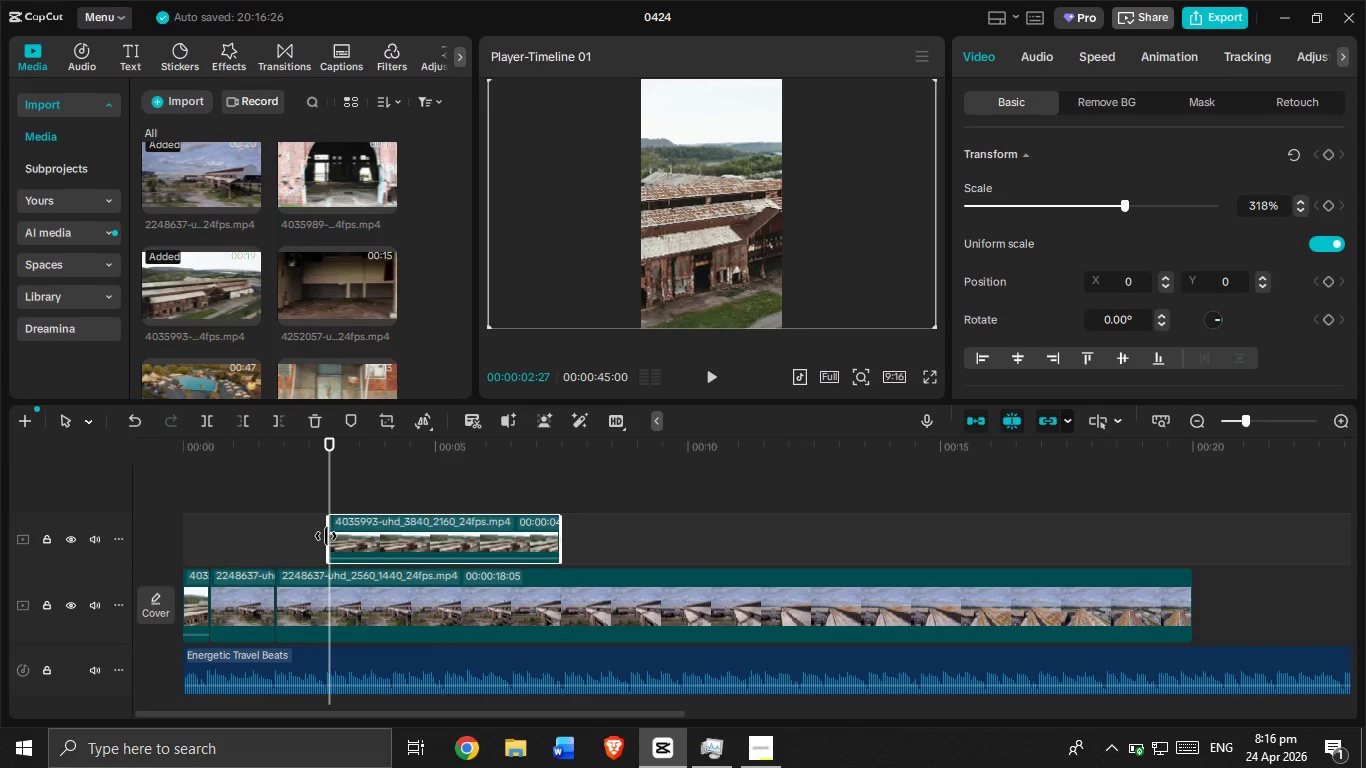 
left_click_drag(start_coordinate=[326, 536], to_coordinate=[500, 536])
 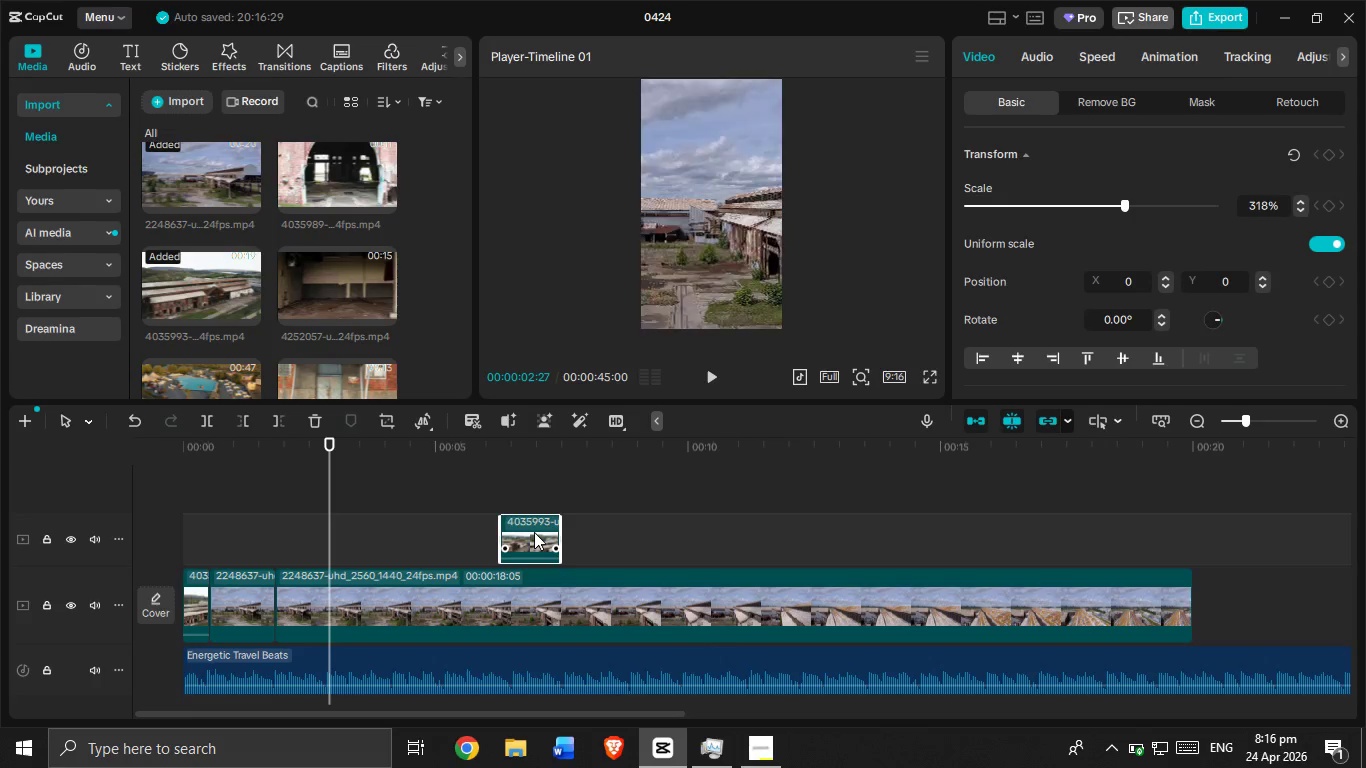 
left_click_drag(start_coordinate=[534, 531], to_coordinate=[314, 614])
 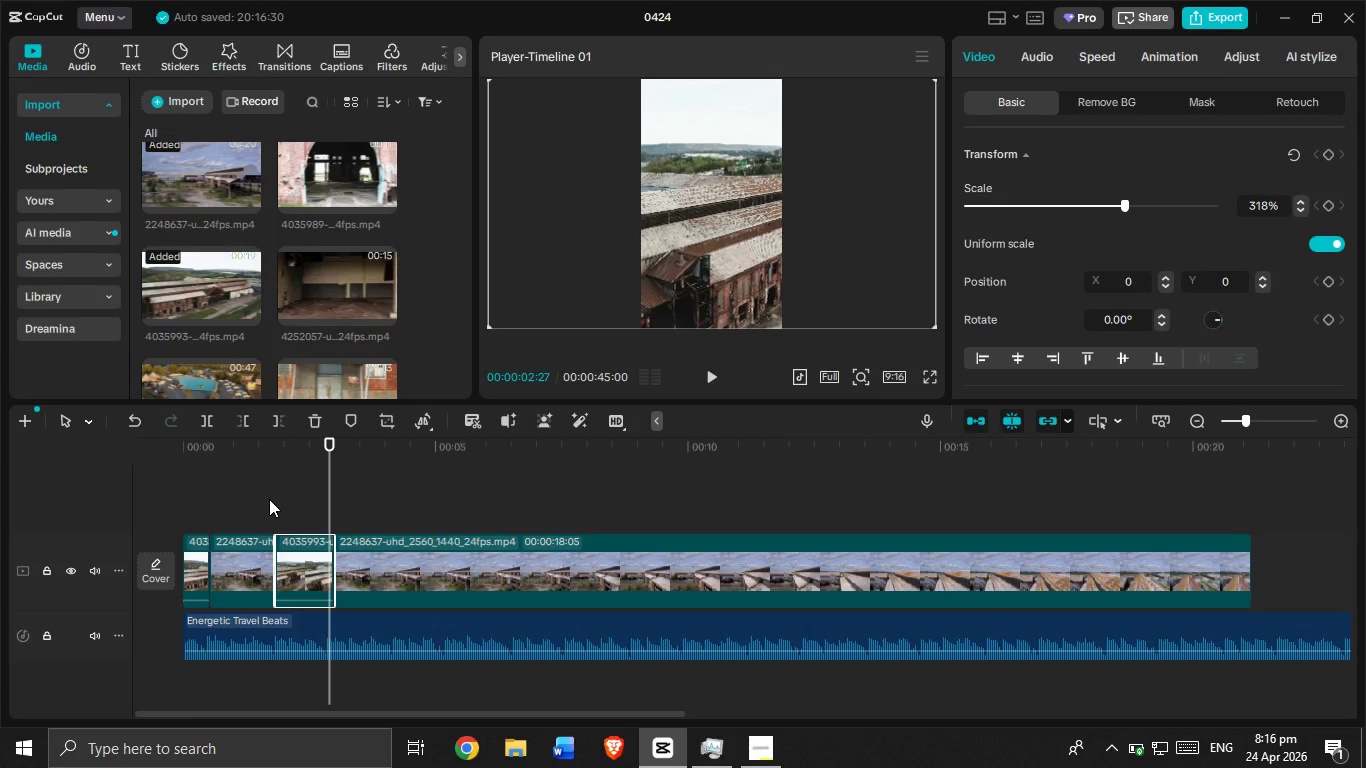 
left_click([269, 499])
 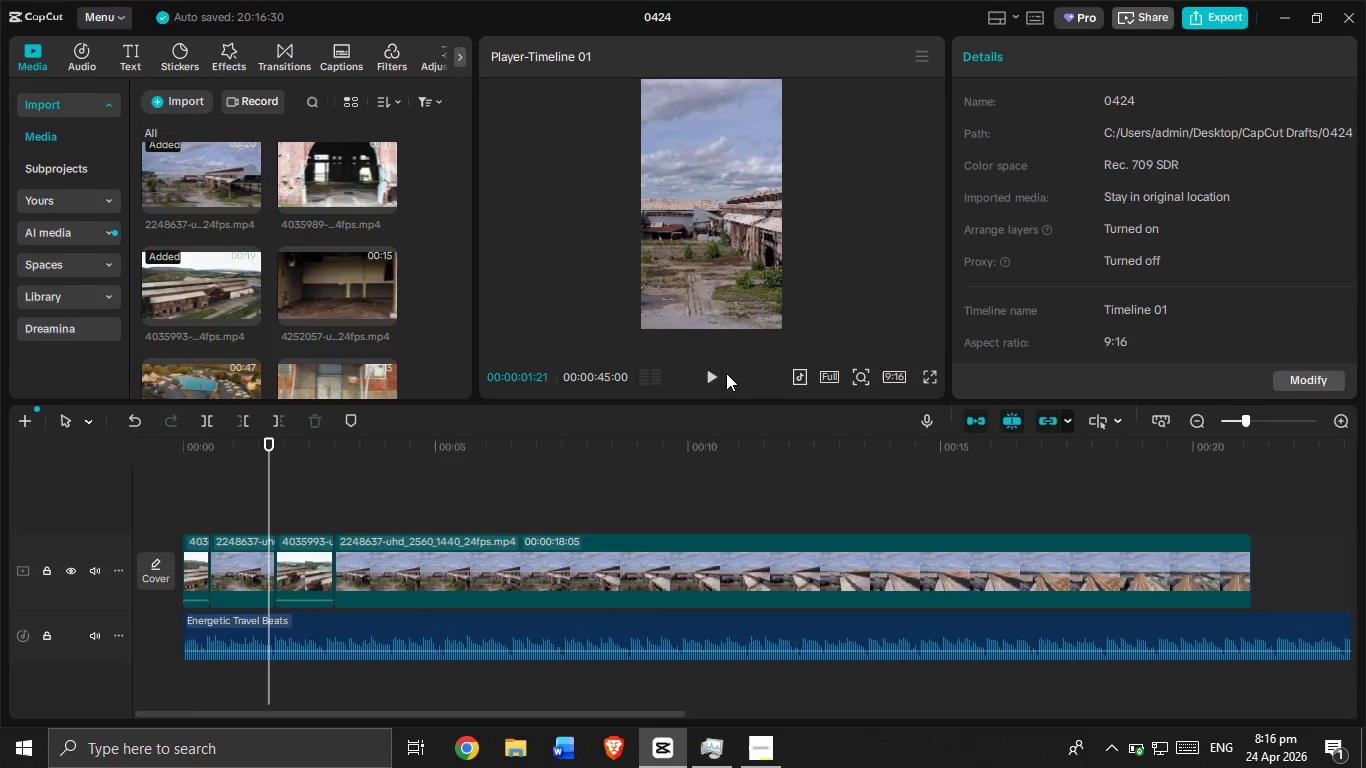 
double_click([722, 376])
 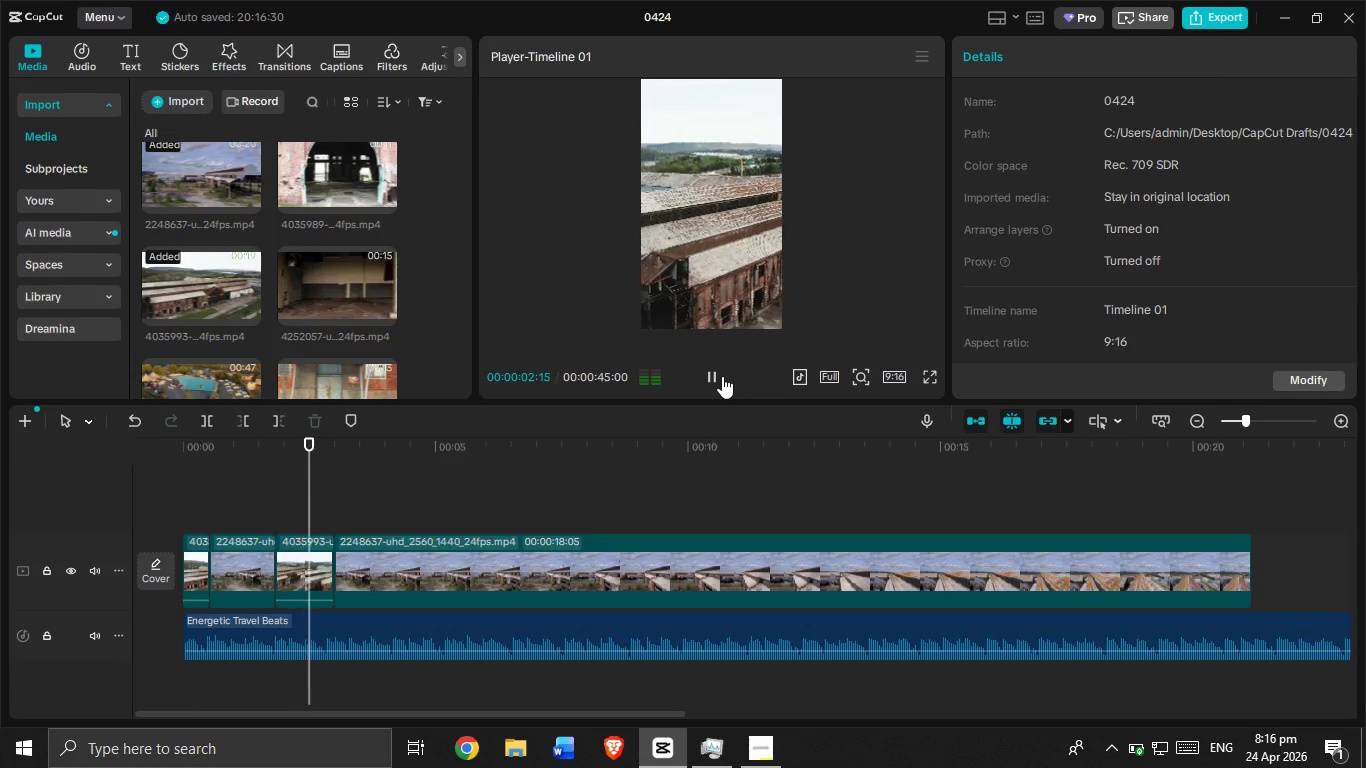 
left_click([722, 376])
 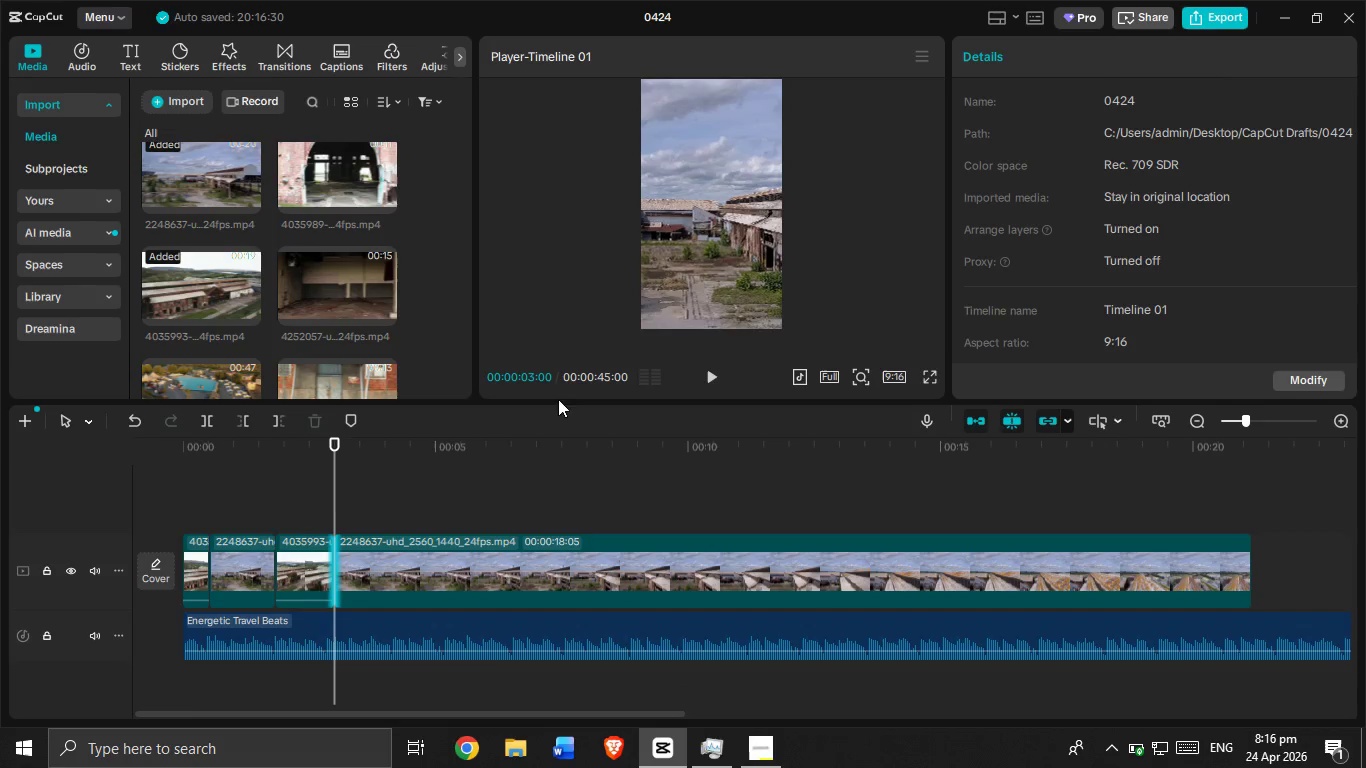 
left_click([275, 514])
 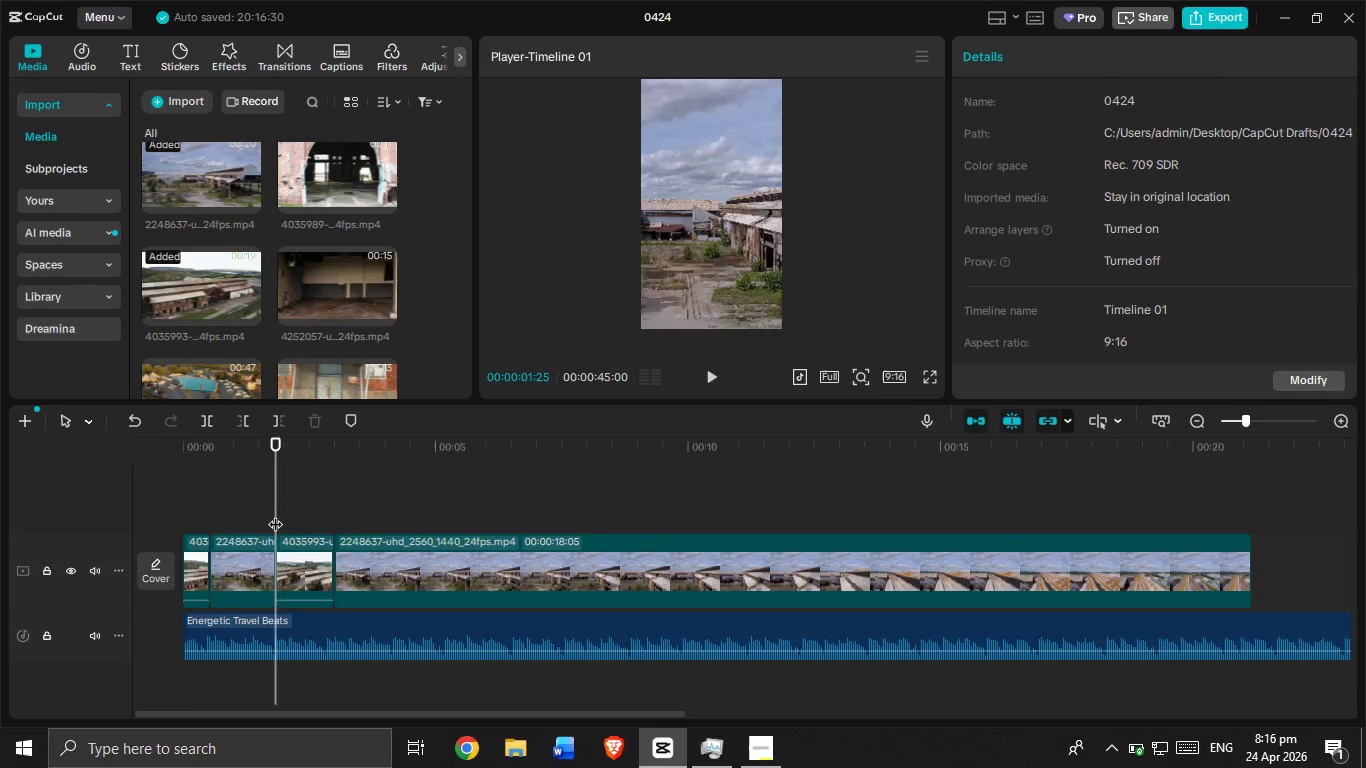 
left_click_drag(start_coordinate=[275, 514], to_coordinate=[253, 518])
 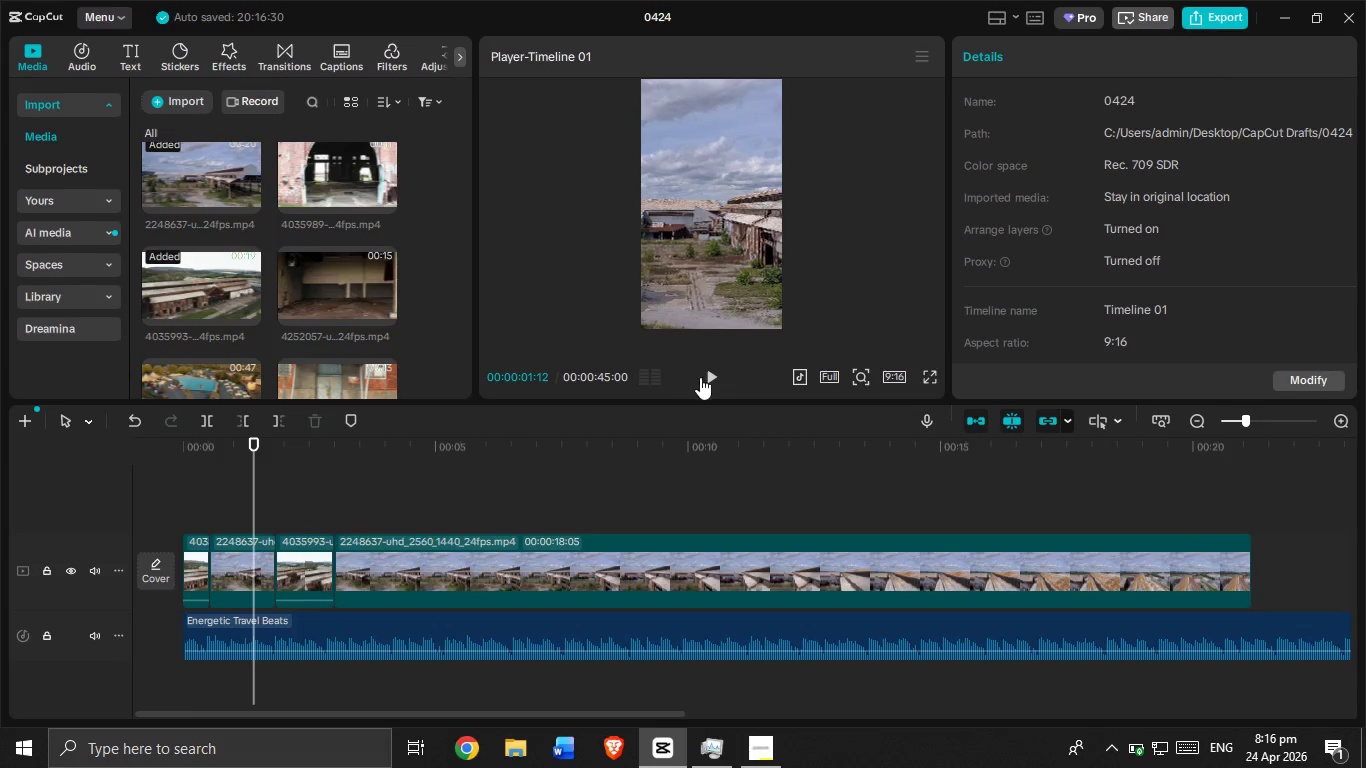 
double_click([700, 377])
 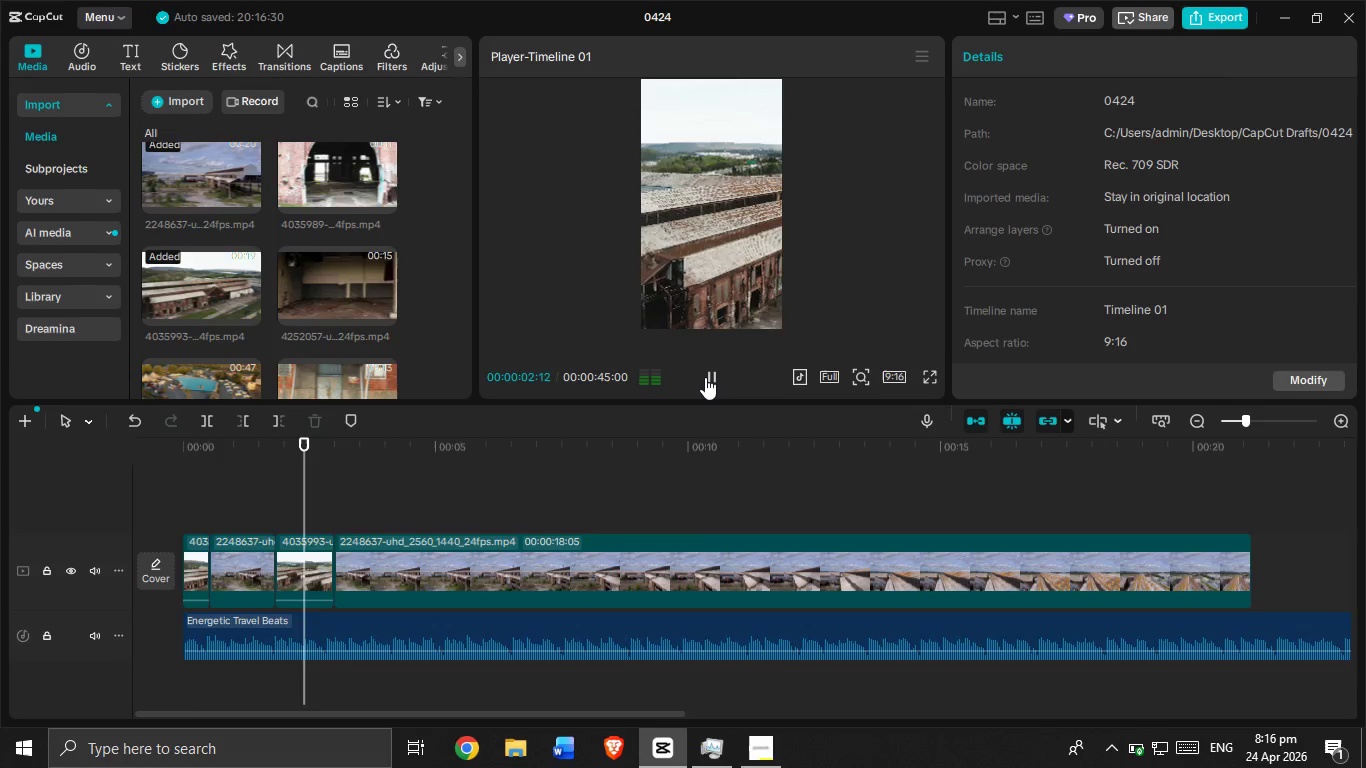 
left_click([705, 377])
 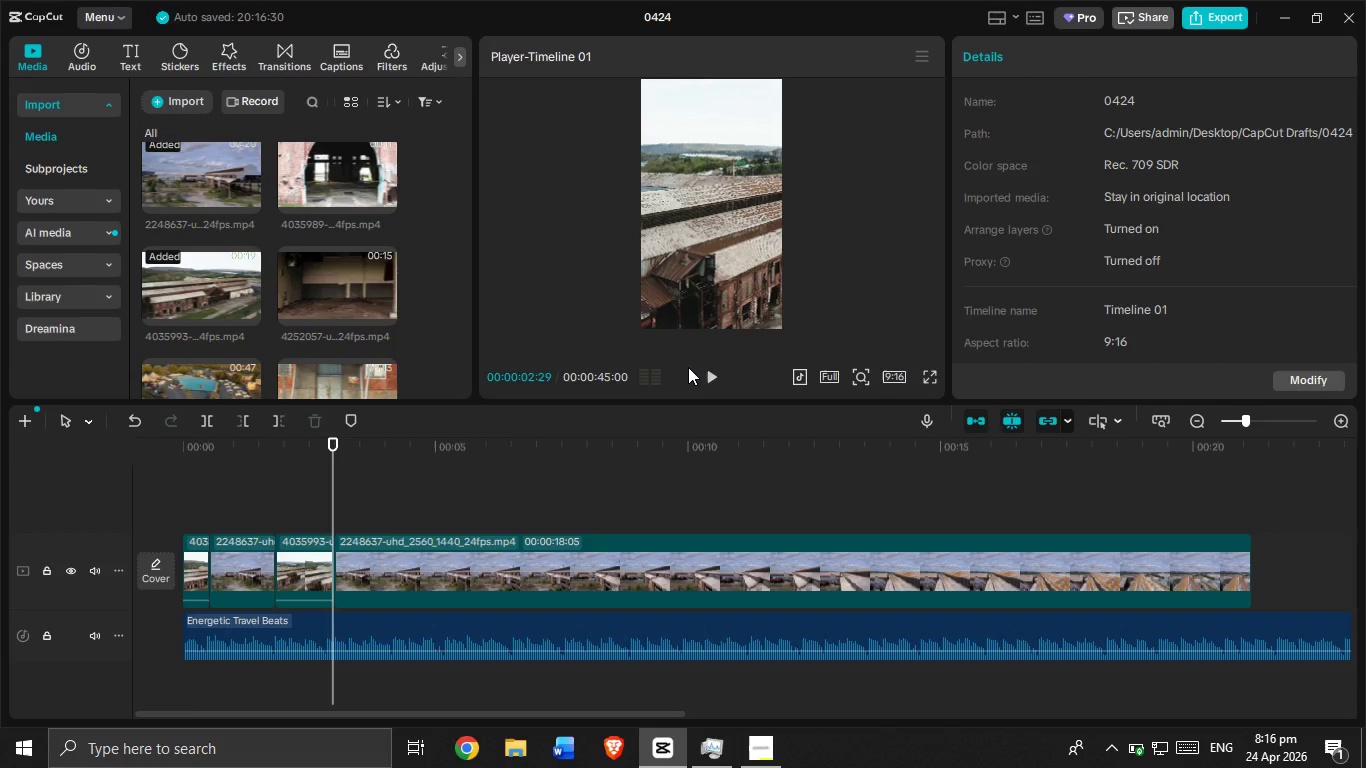 
left_click([709, 367])
 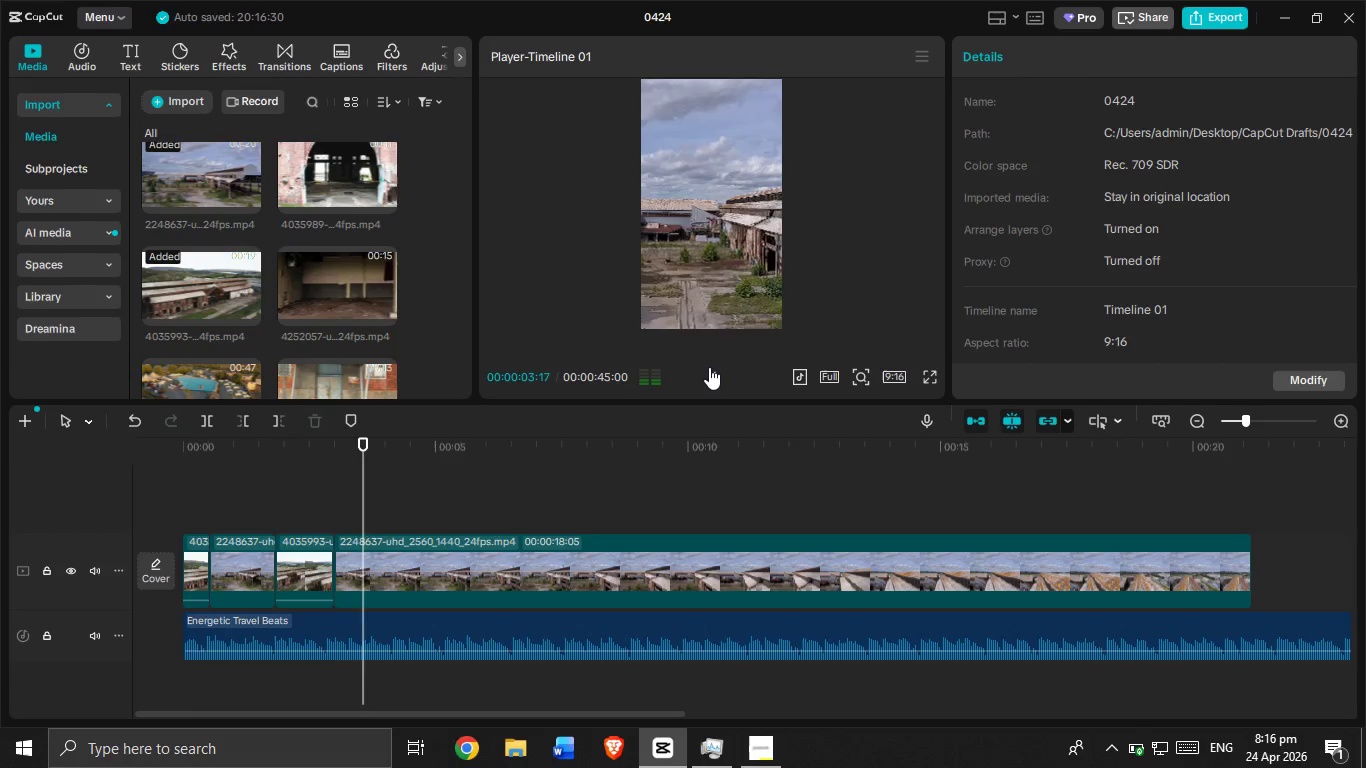 
left_click([709, 367])
 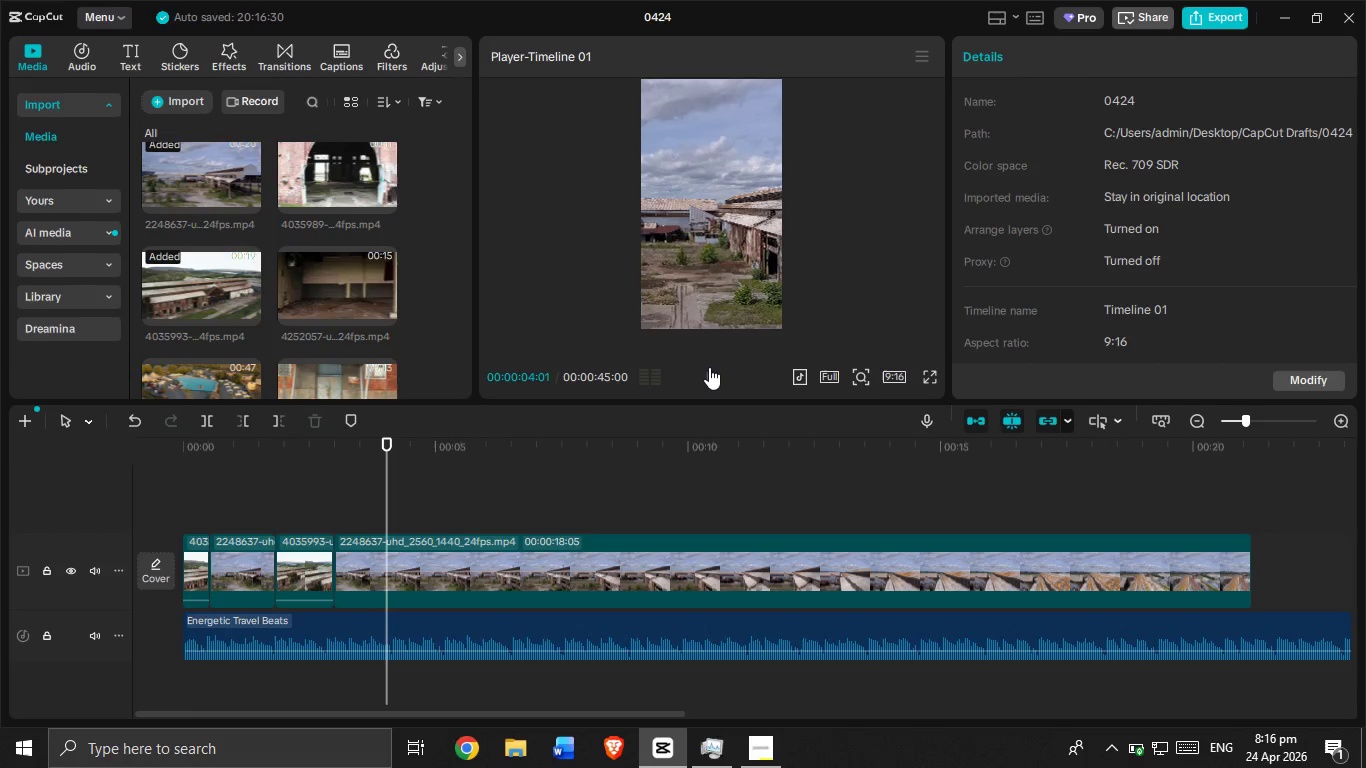 
double_click([709, 367])
 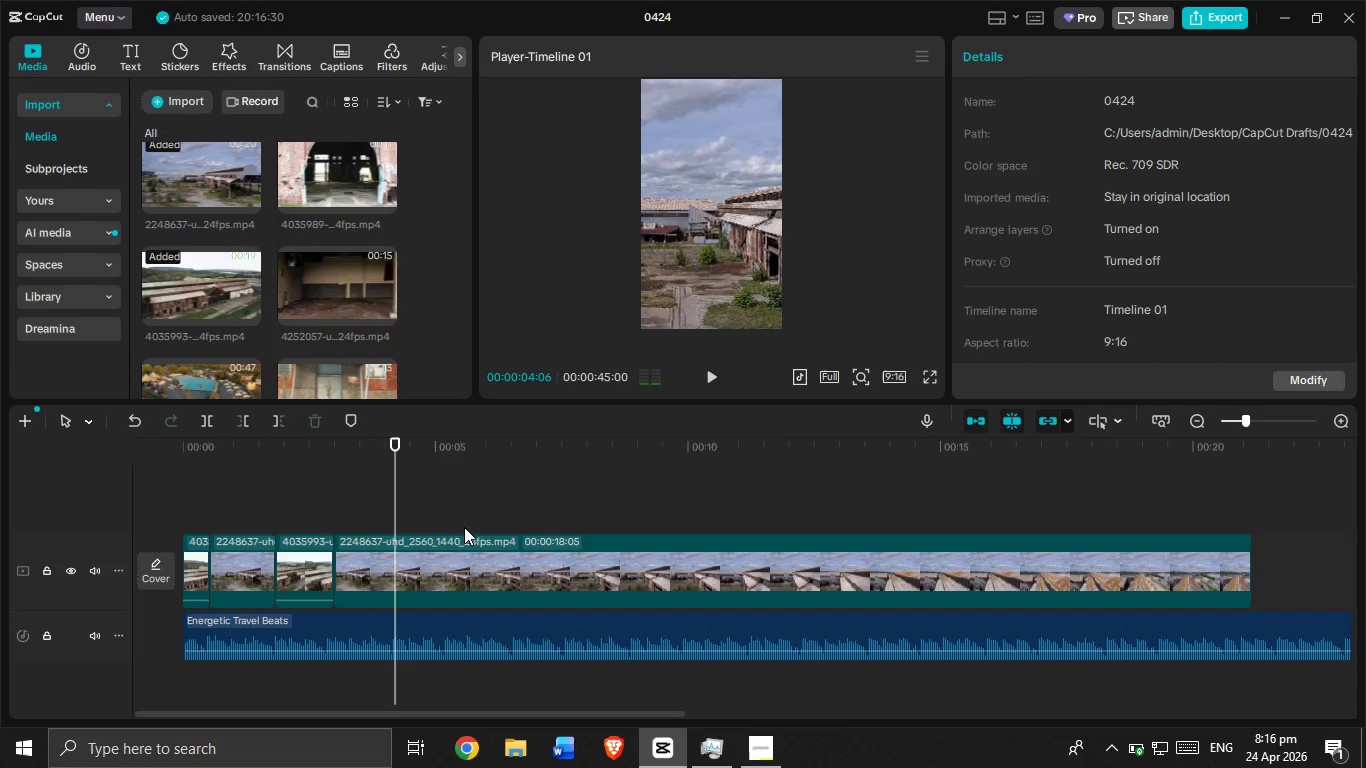 
left_click([430, 564])
 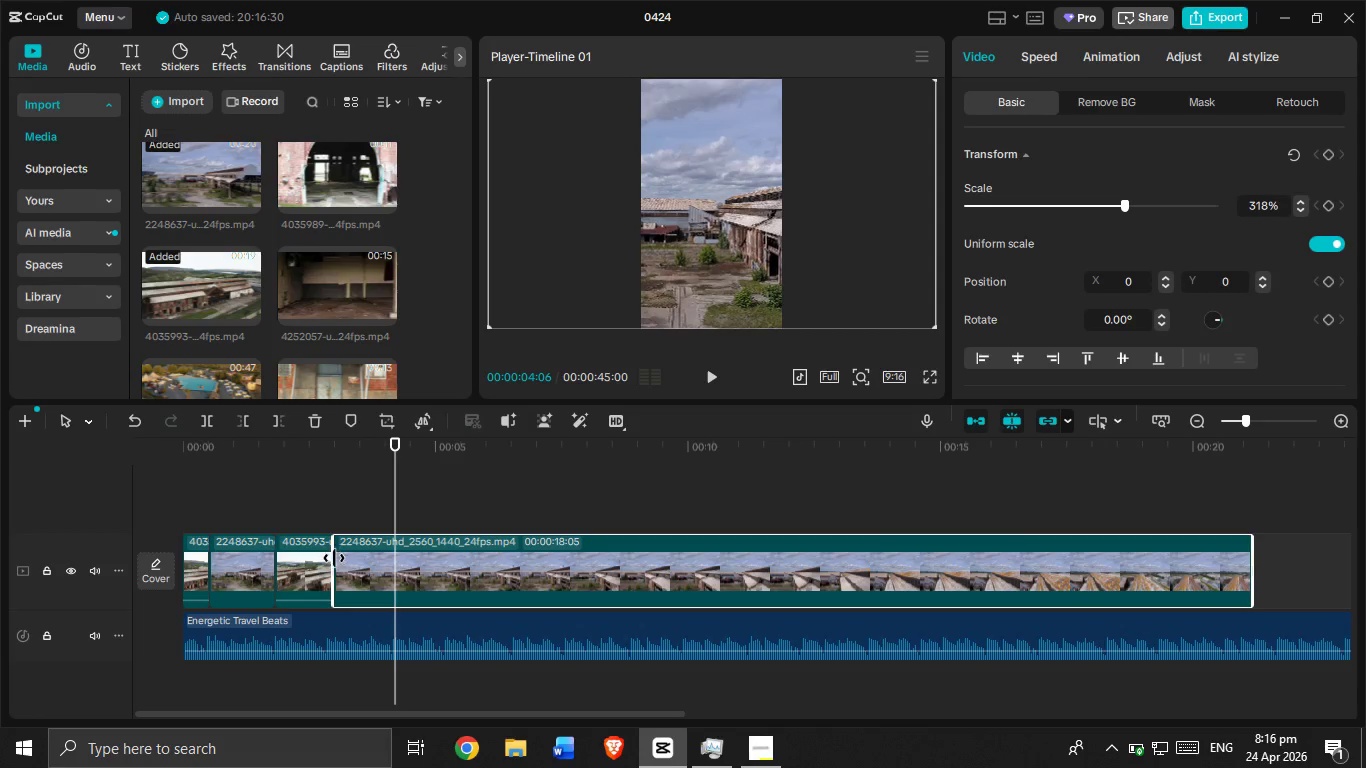 
left_click_drag(start_coordinate=[333, 557], to_coordinate=[402, 564])
 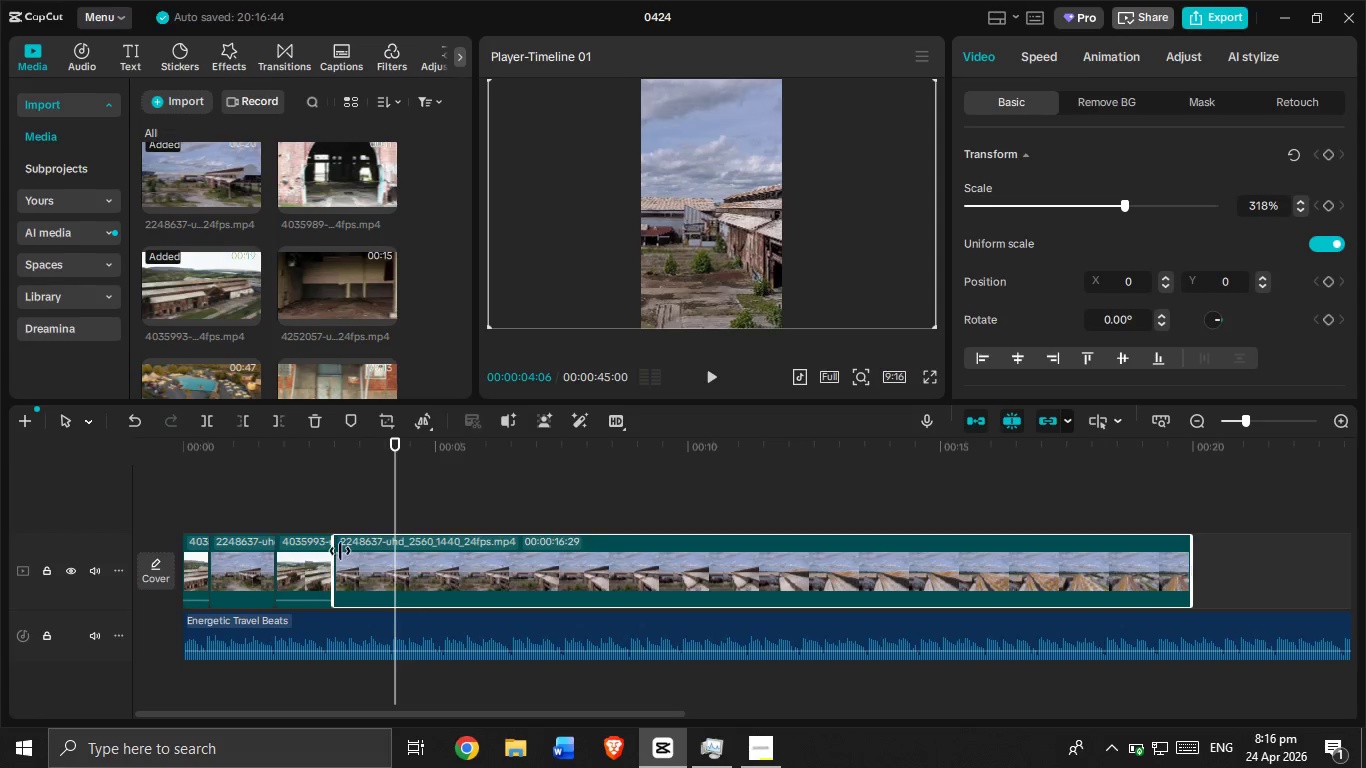 
left_click_drag(start_coordinate=[334, 550], to_coordinate=[401, 564])
 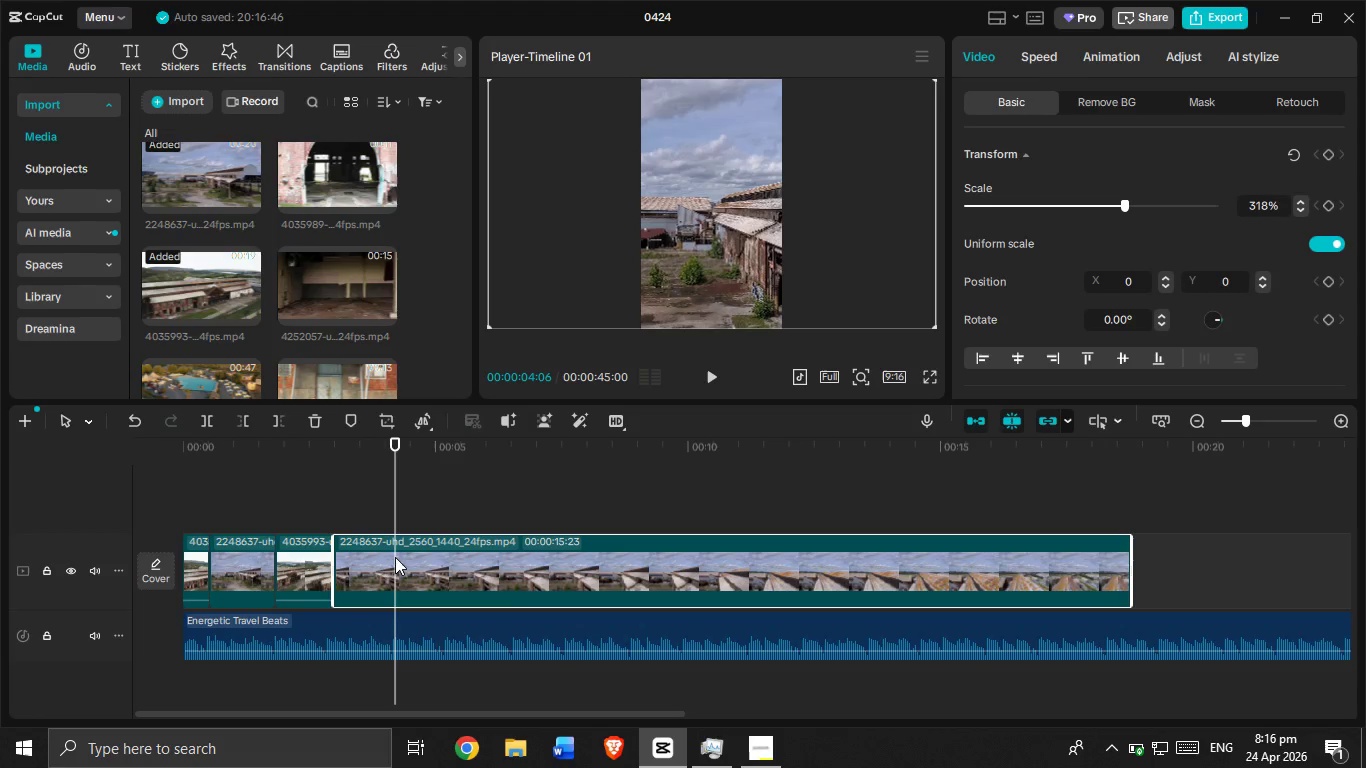 
left_click([394, 558])
 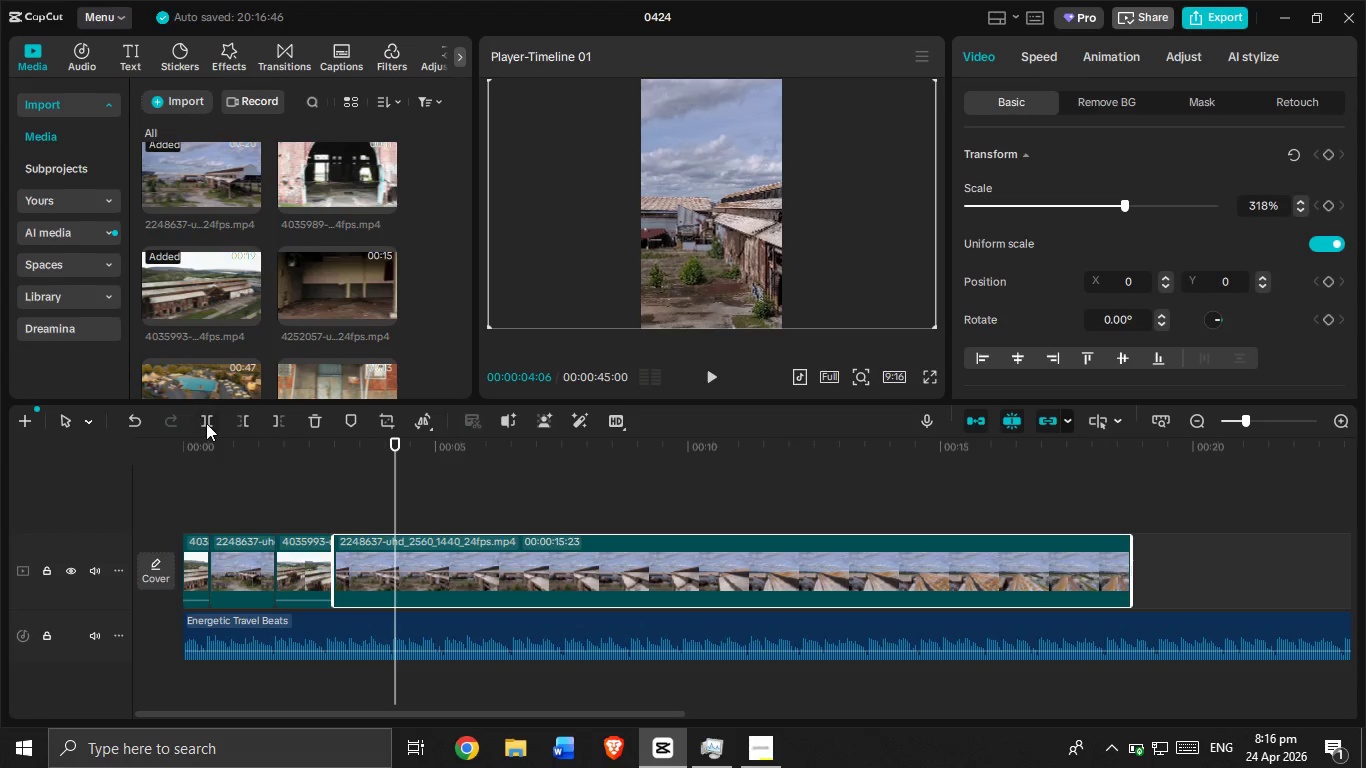 
left_click([206, 420])
 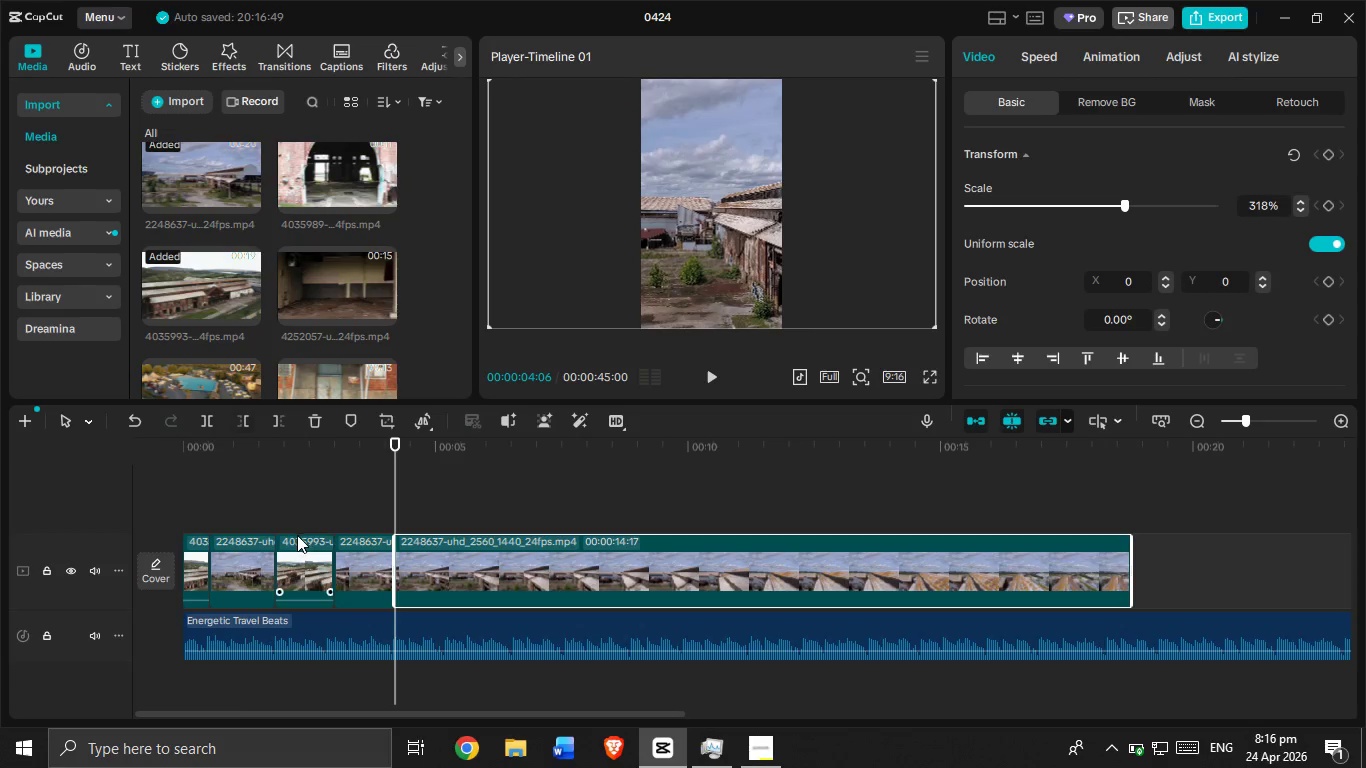 
left_click([303, 558])
 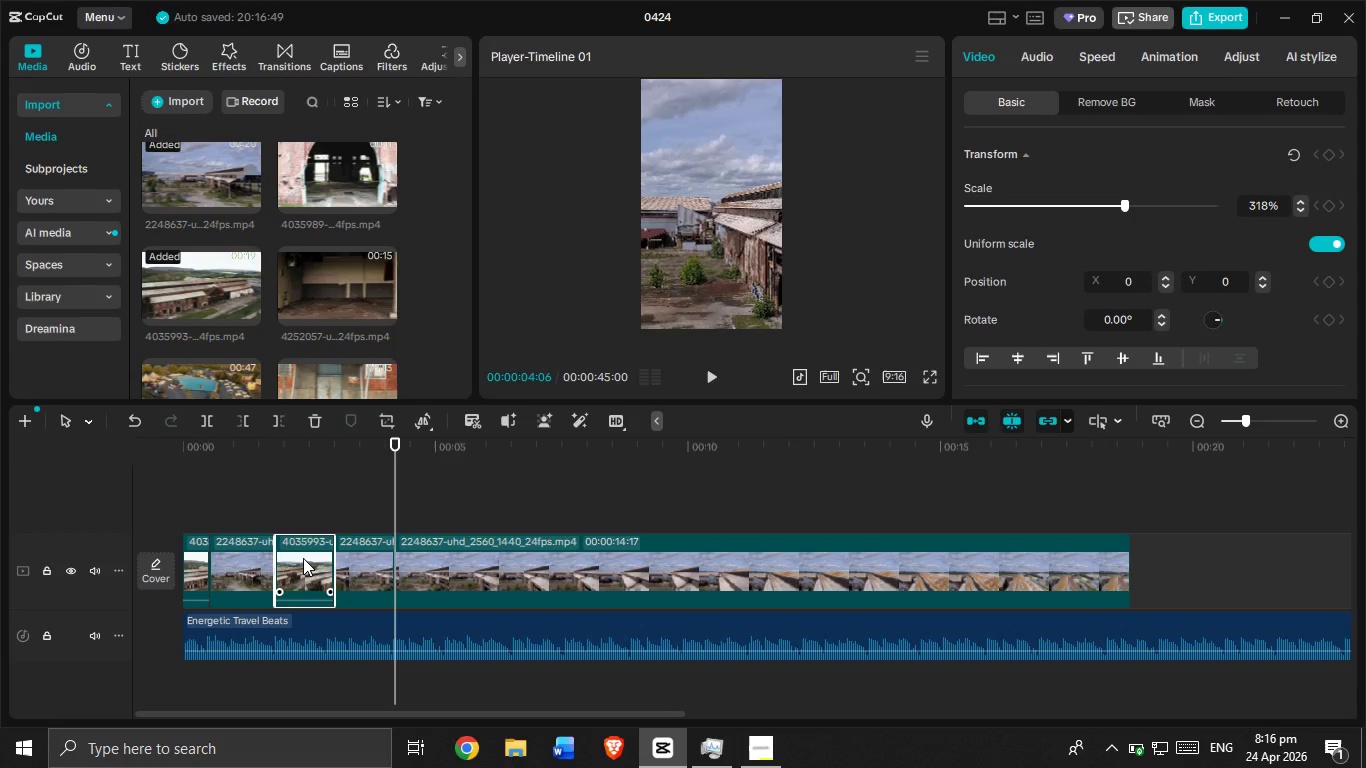 
hold_key(key=ControlLeft, duration=0.88)
 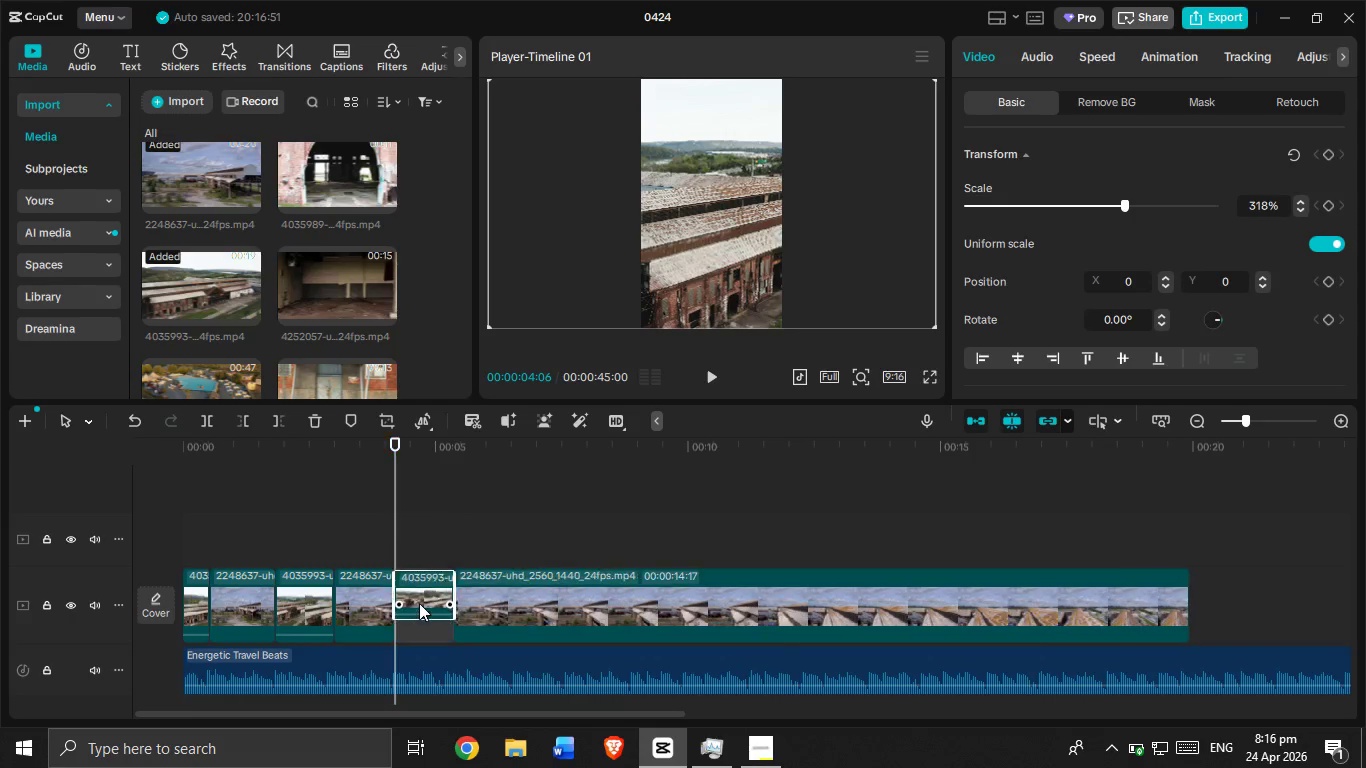 
type(cv)
 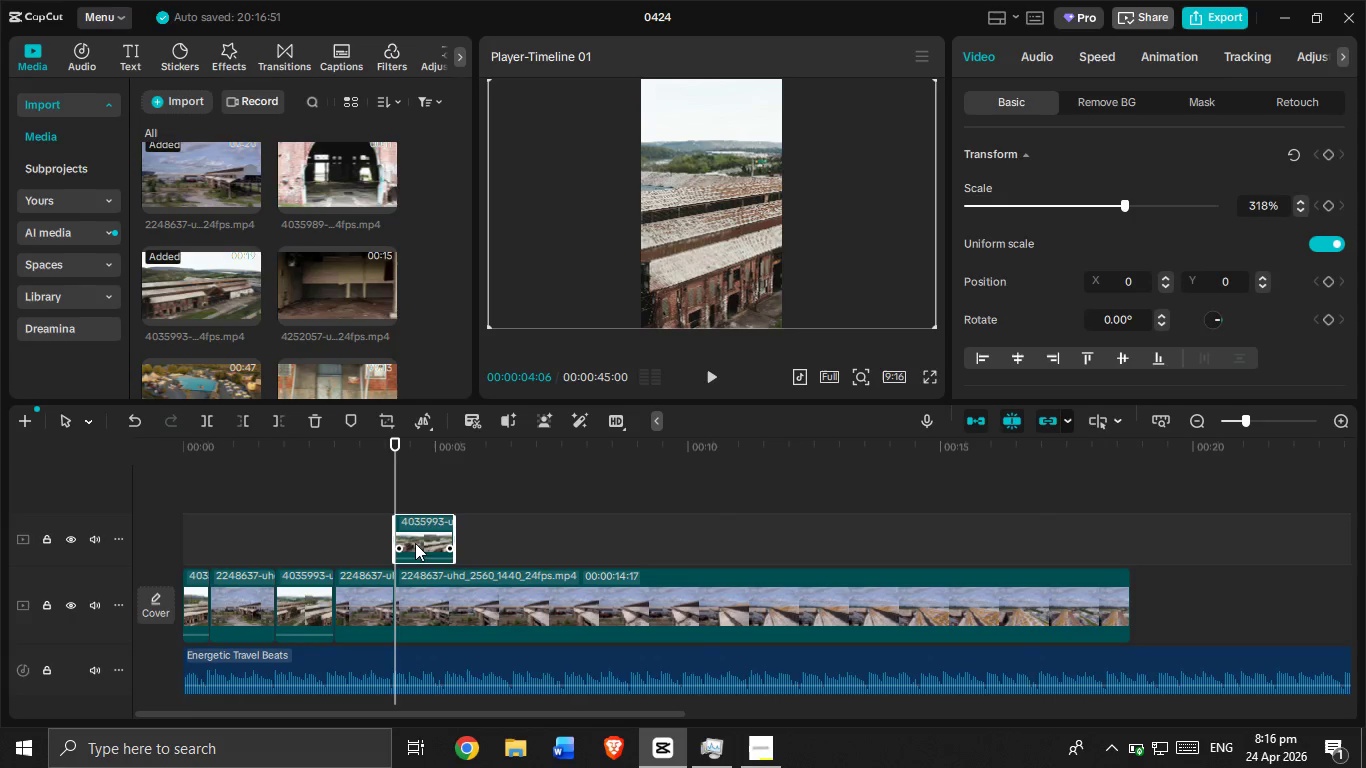 
left_click_drag(start_coordinate=[419, 539], to_coordinate=[419, 604])
 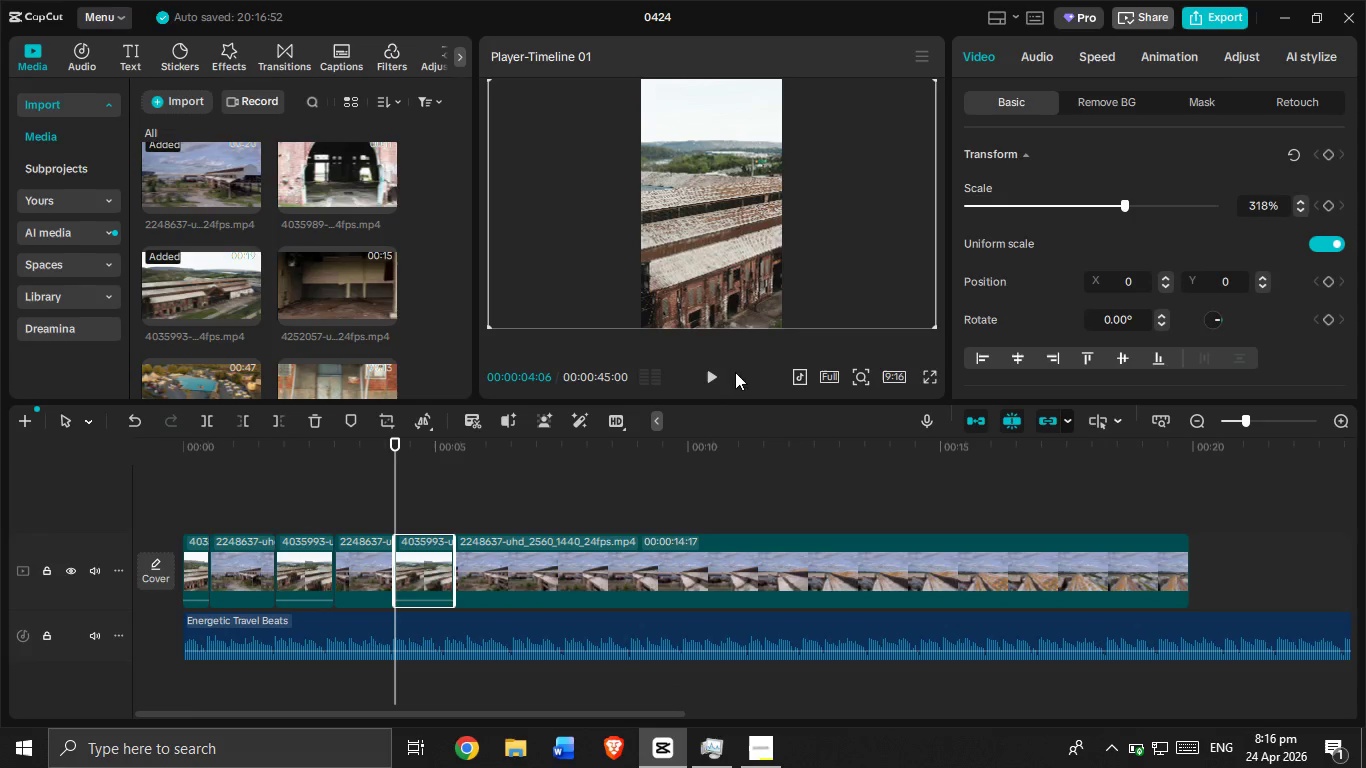 
left_click([711, 379])
 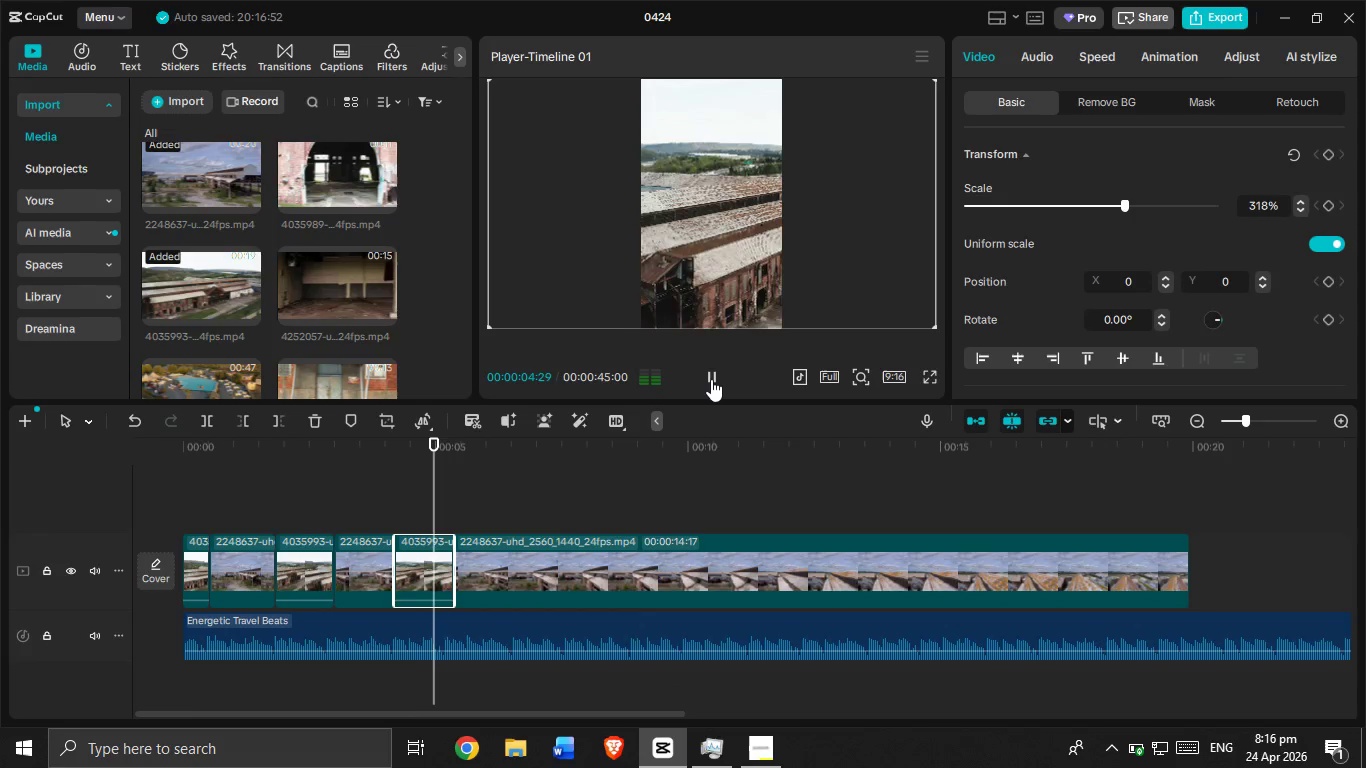 
double_click([711, 379])
 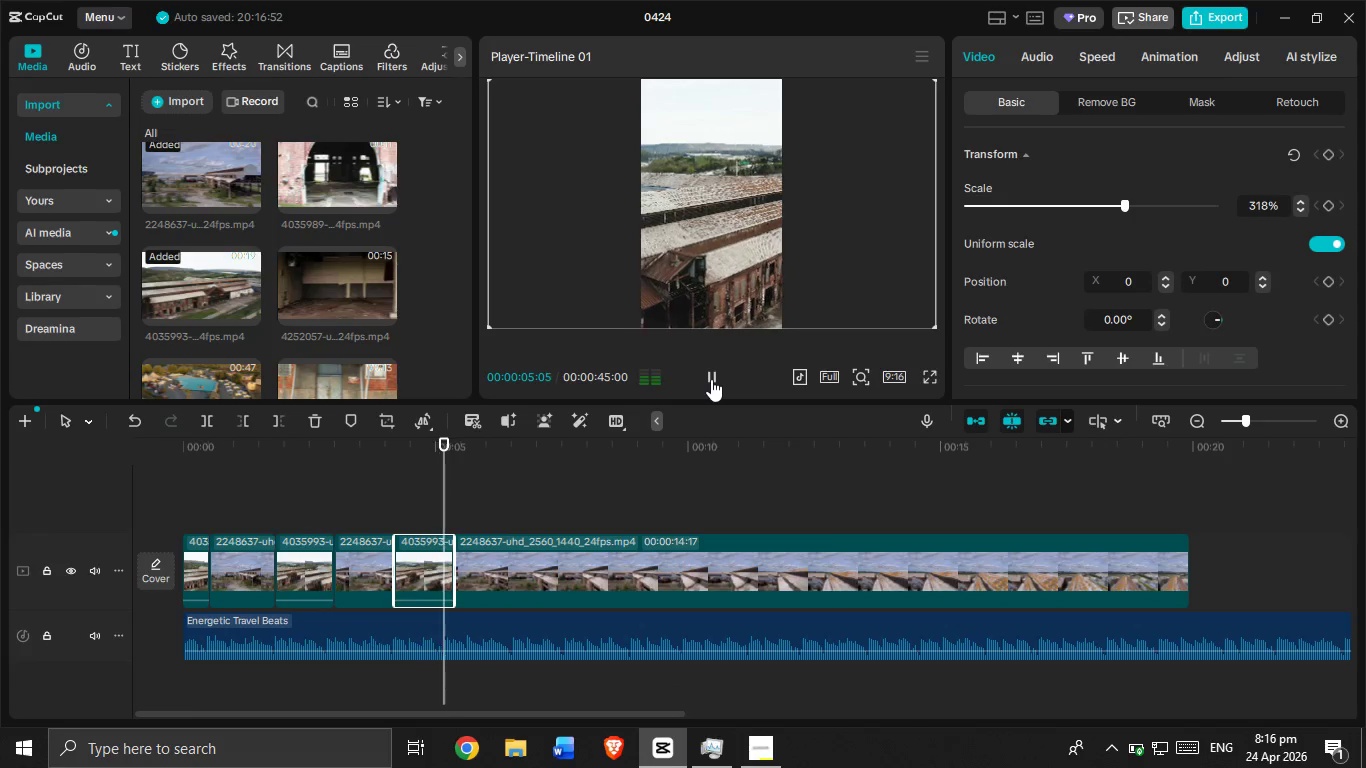 
triple_click([711, 379])
 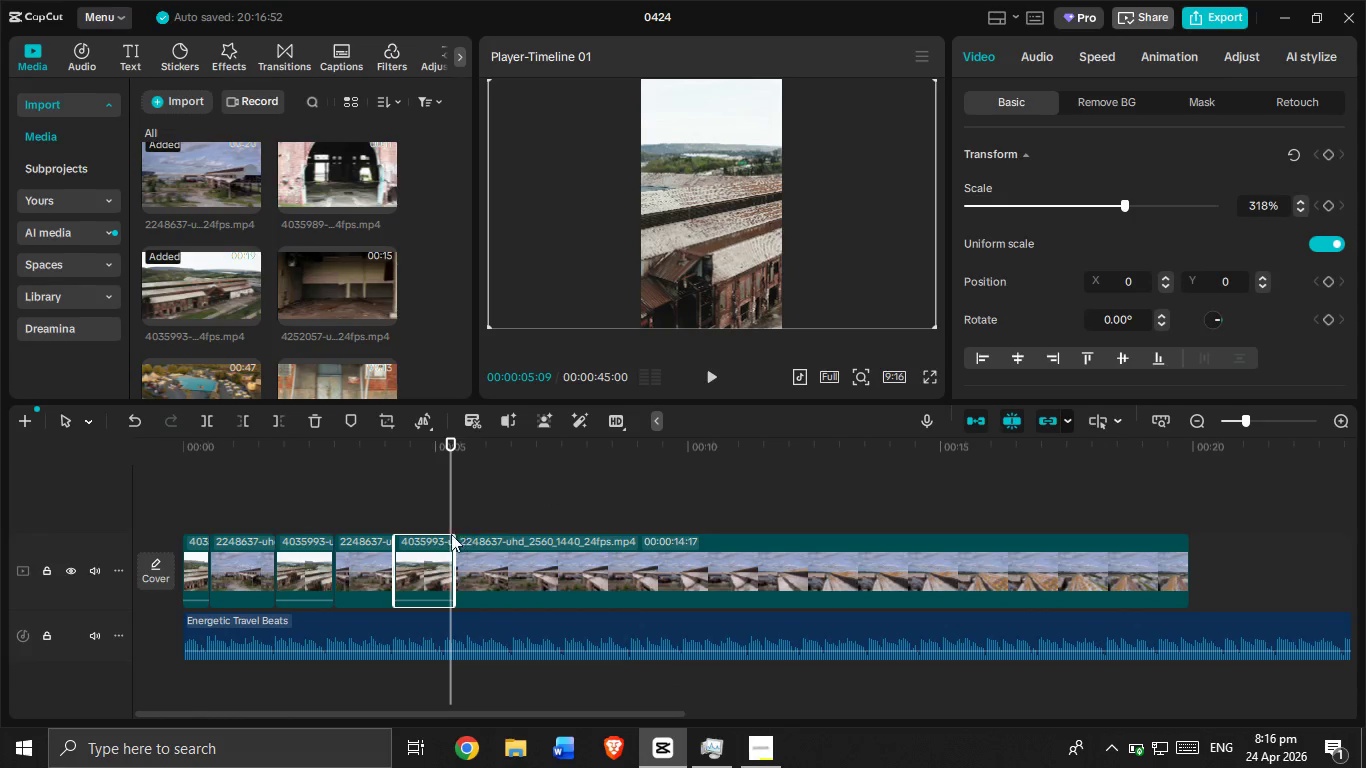 
left_click([435, 549])
 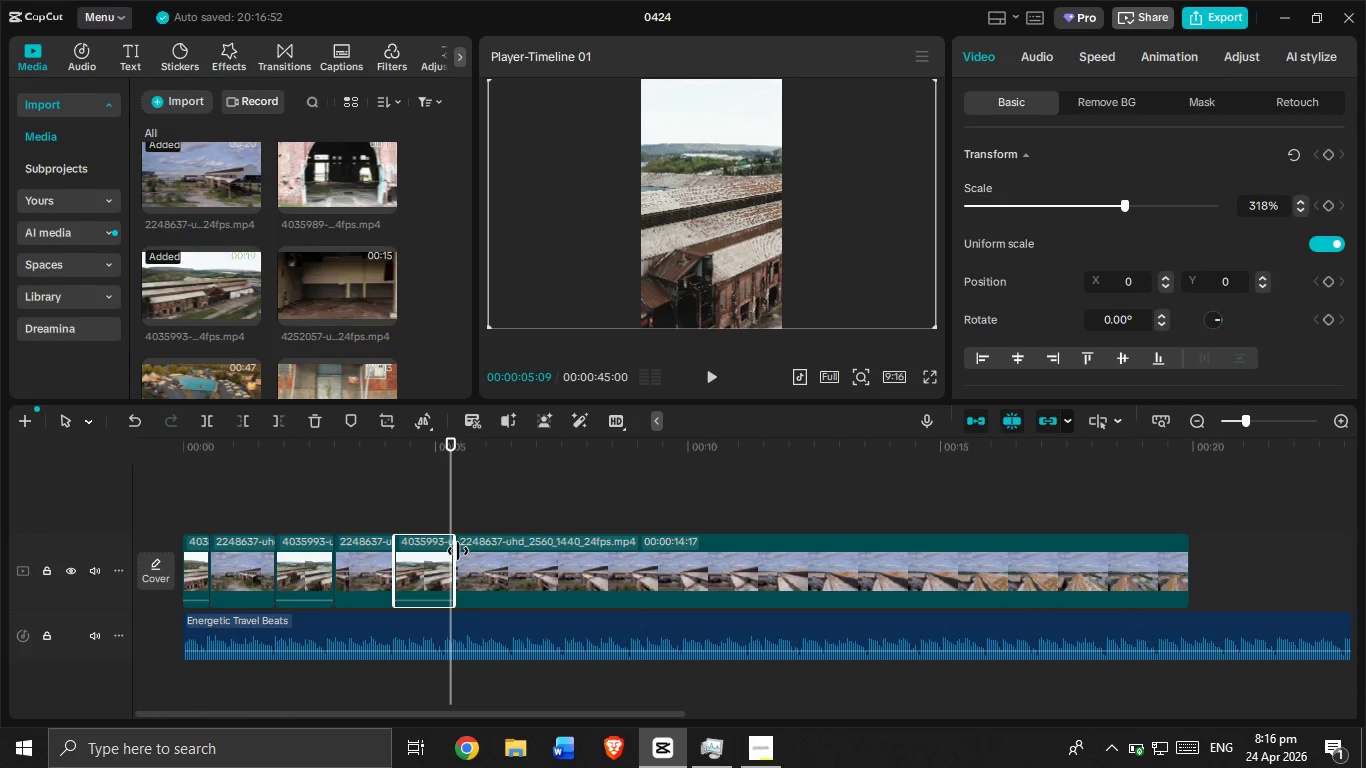 
left_click_drag(start_coordinate=[458, 551], to_coordinate=[452, 555])
 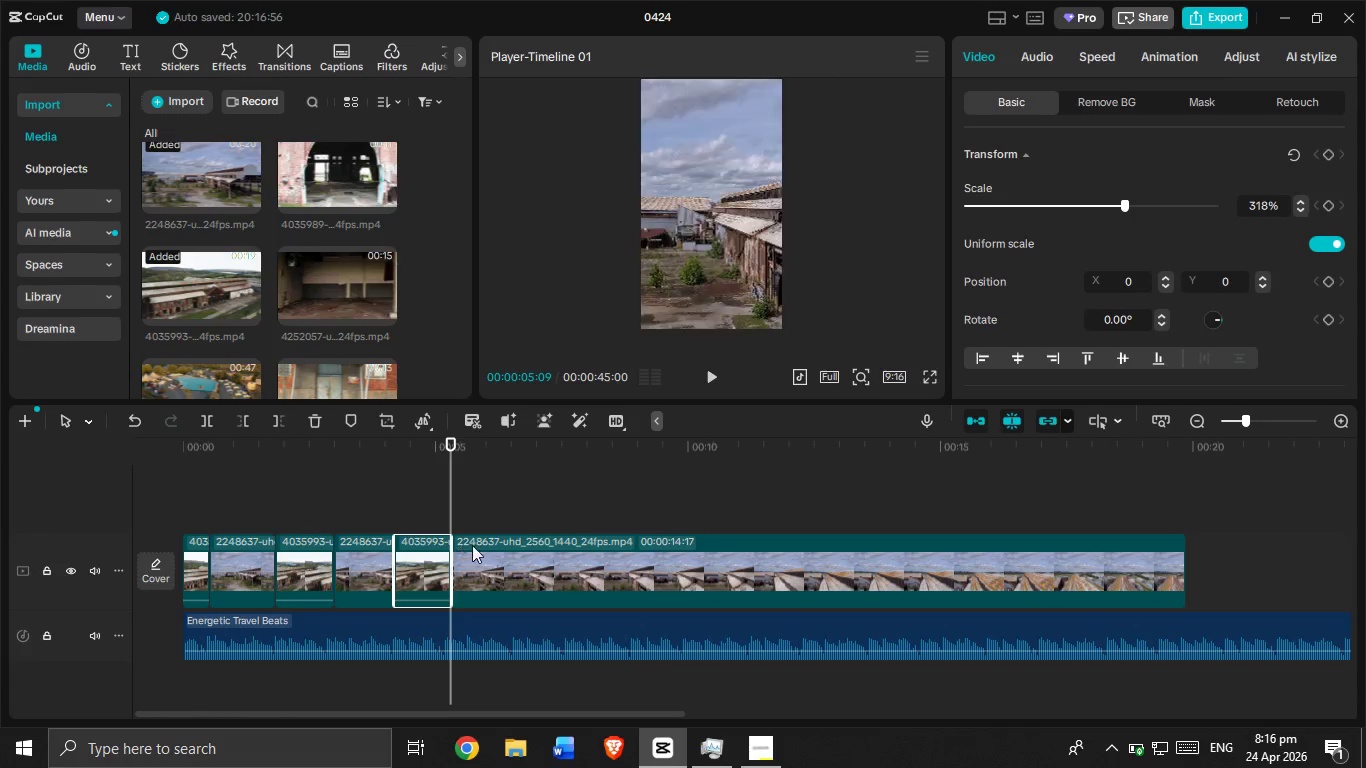 
left_click([482, 555])
 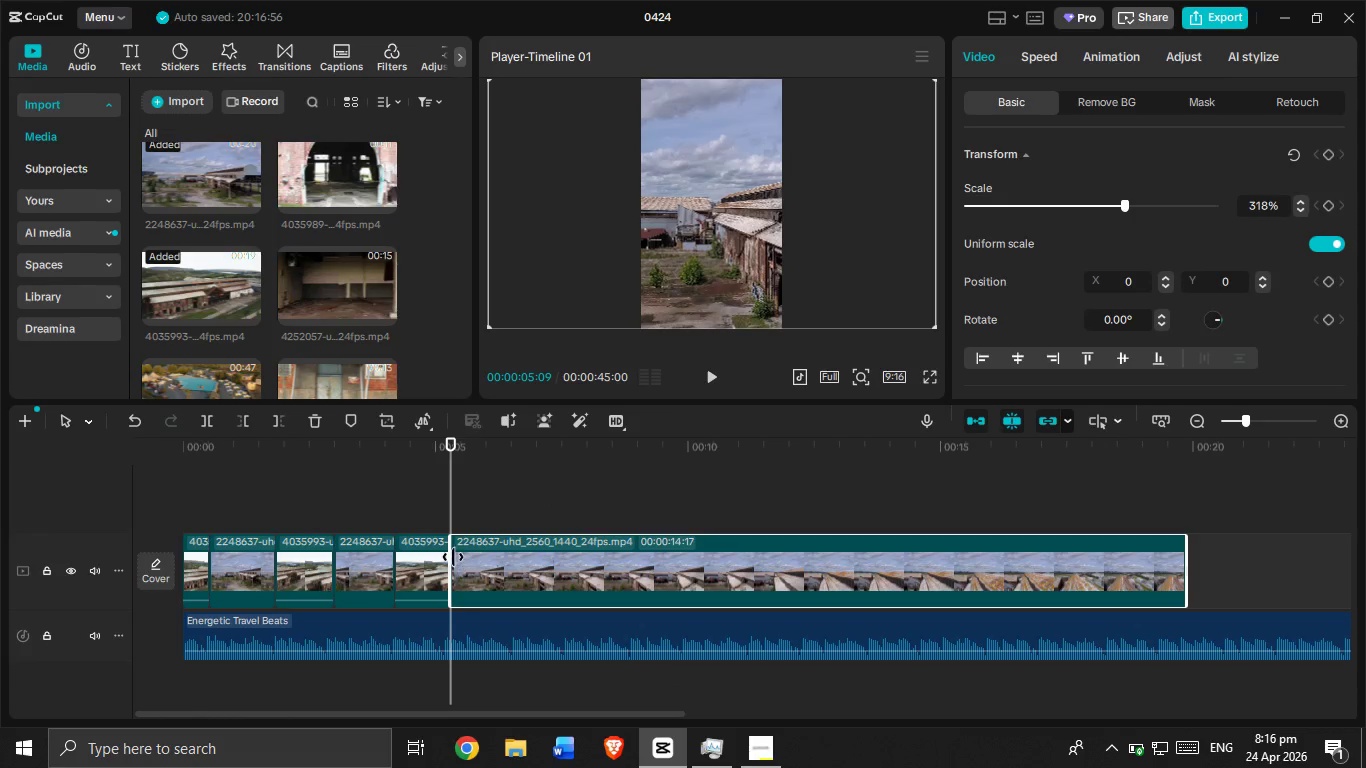 
left_click_drag(start_coordinate=[453, 557], to_coordinate=[629, 570])
 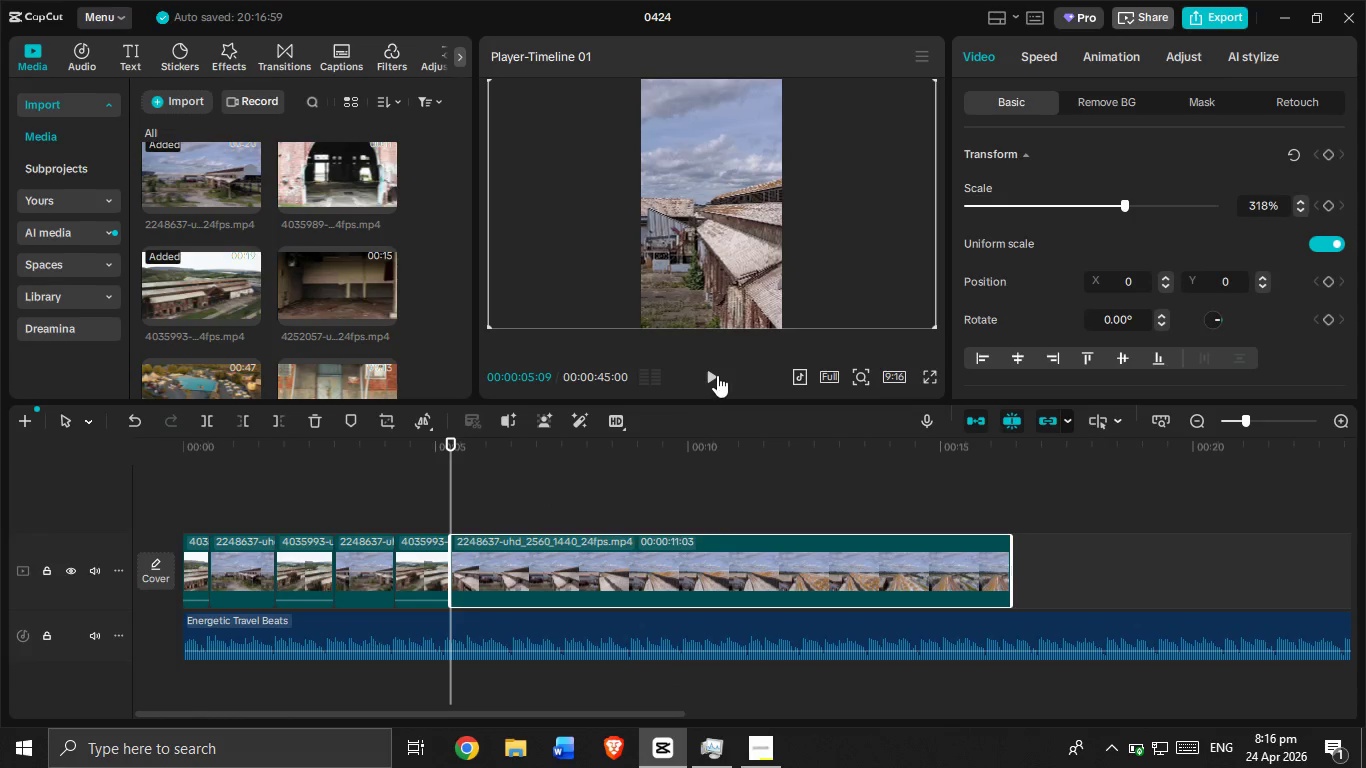 
left_click([717, 374])
 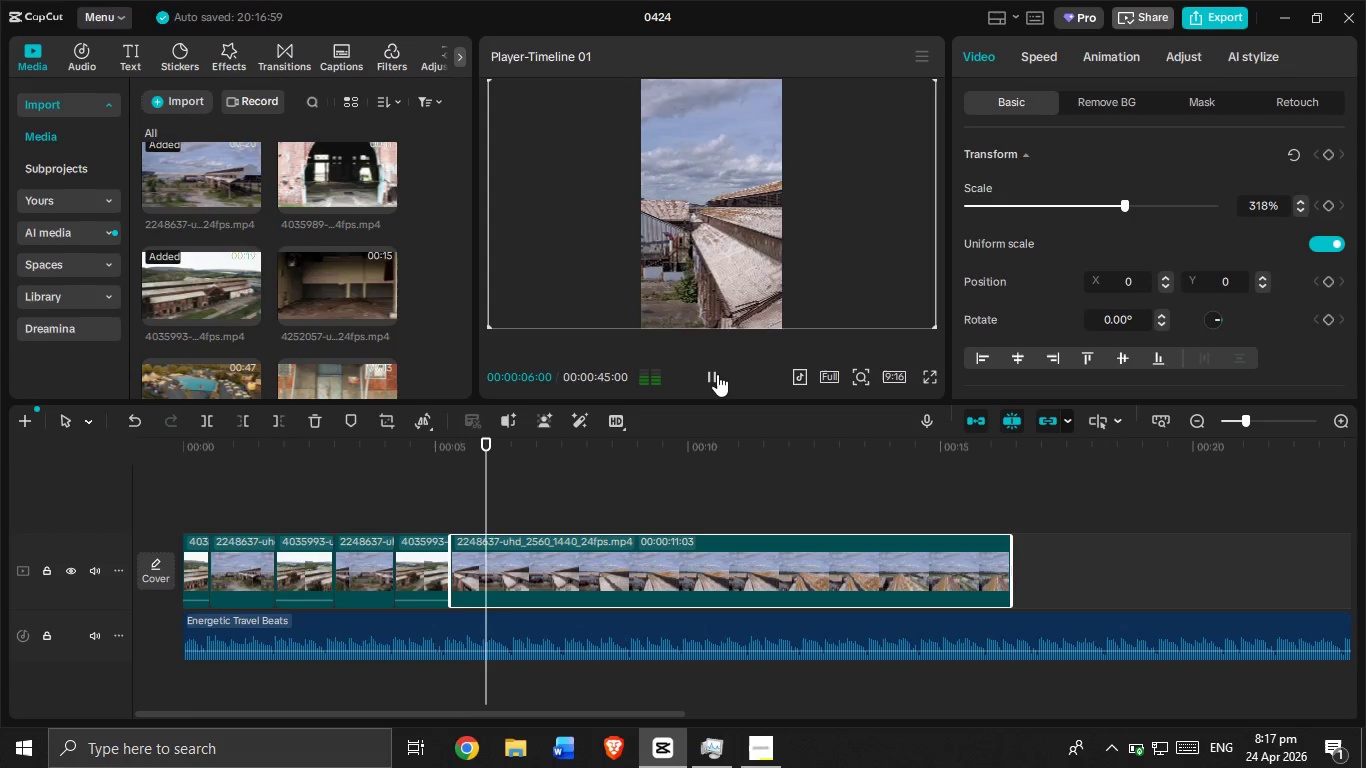 
left_click([717, 374])
 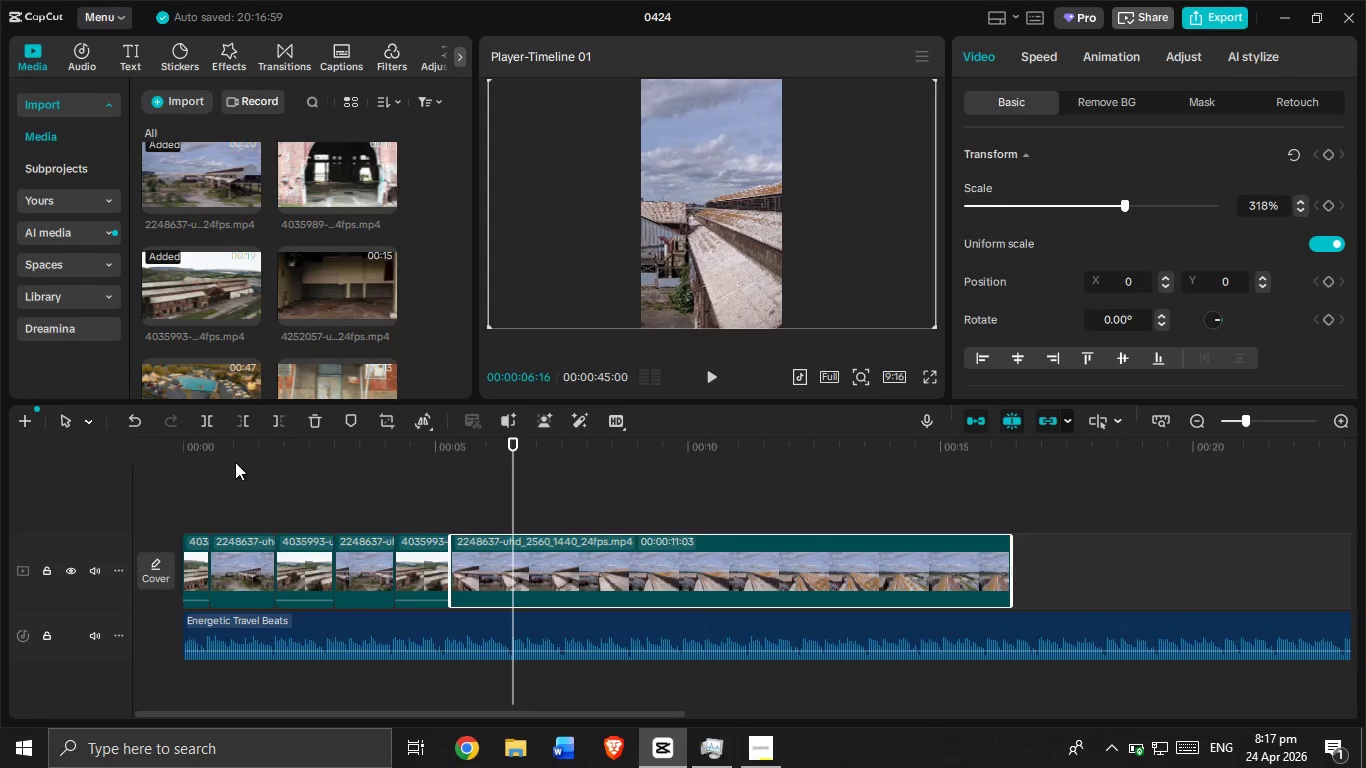 
left_click([202, 412])
 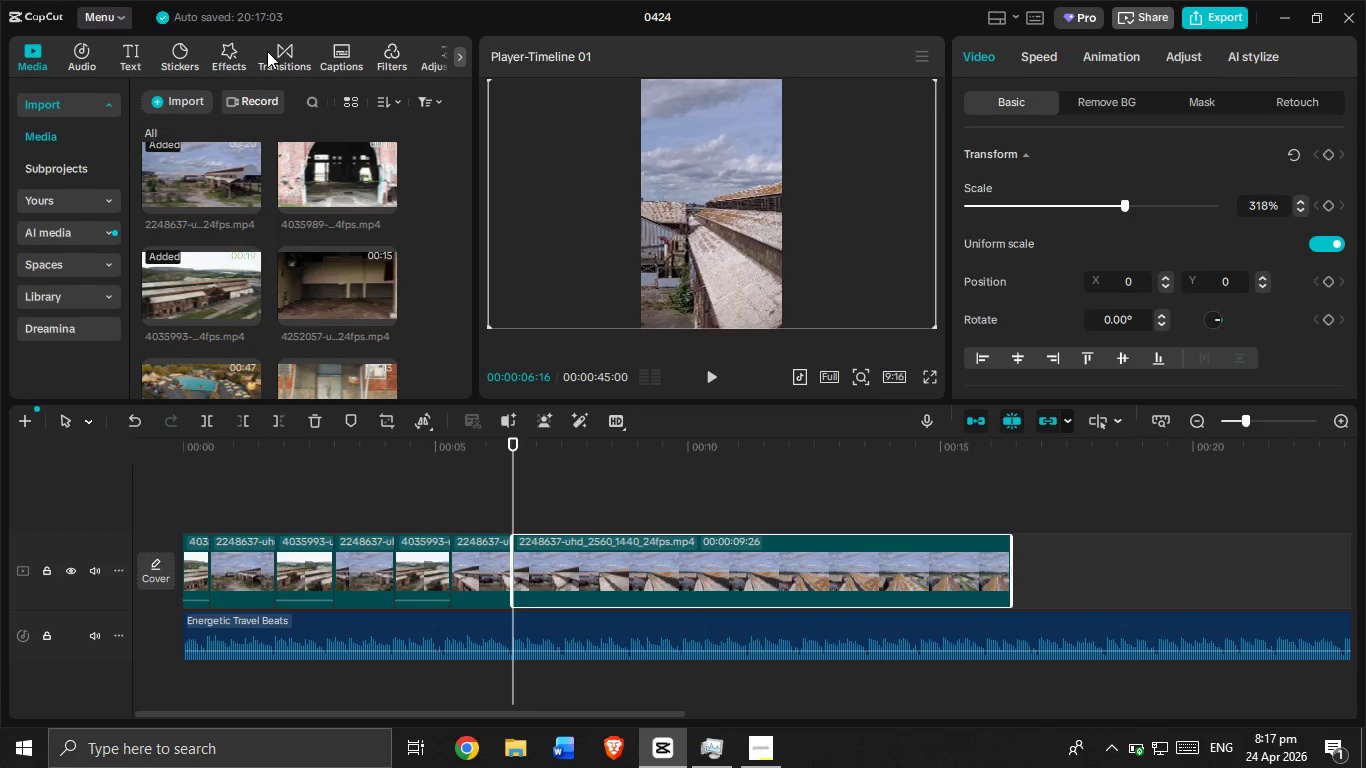 
left_click([270, 51])
 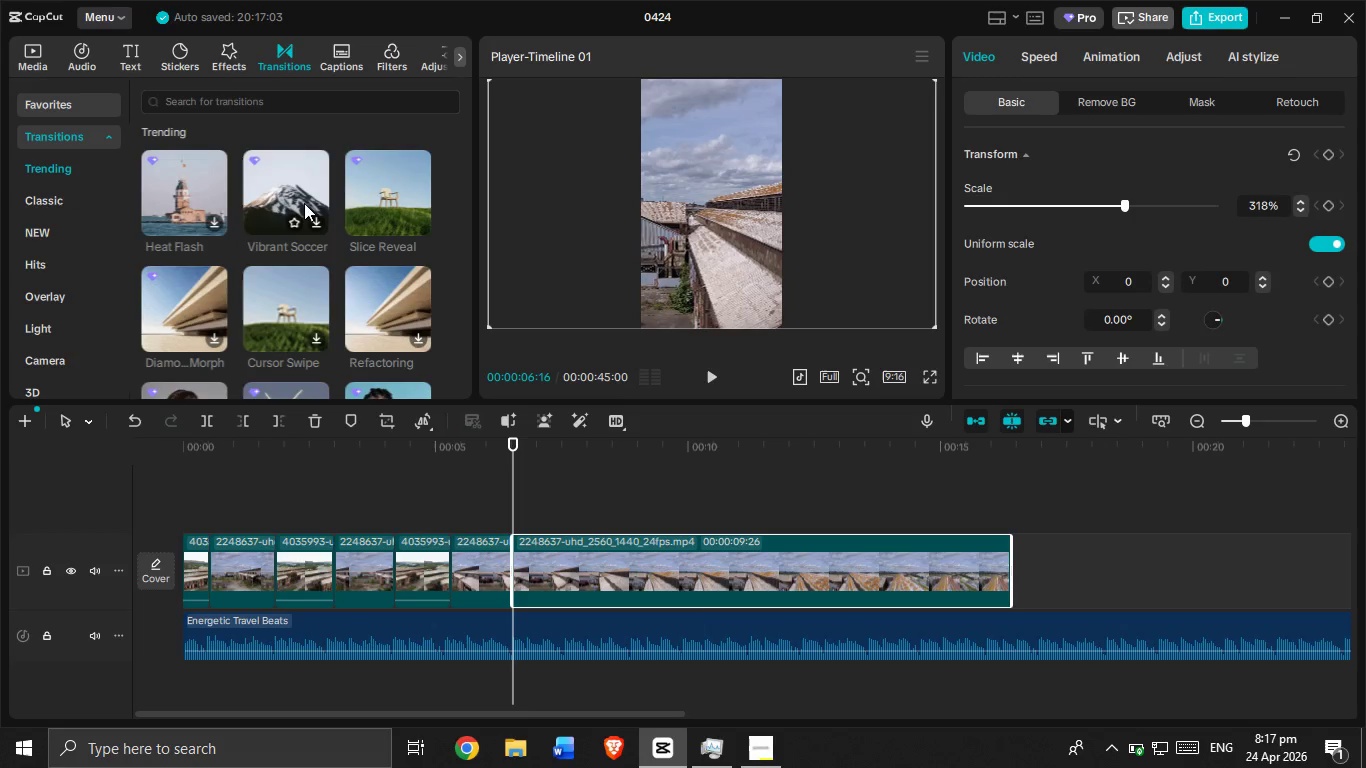 
scroll: coordinate [309, 236], scroll_direction: down, amount: 7.0
 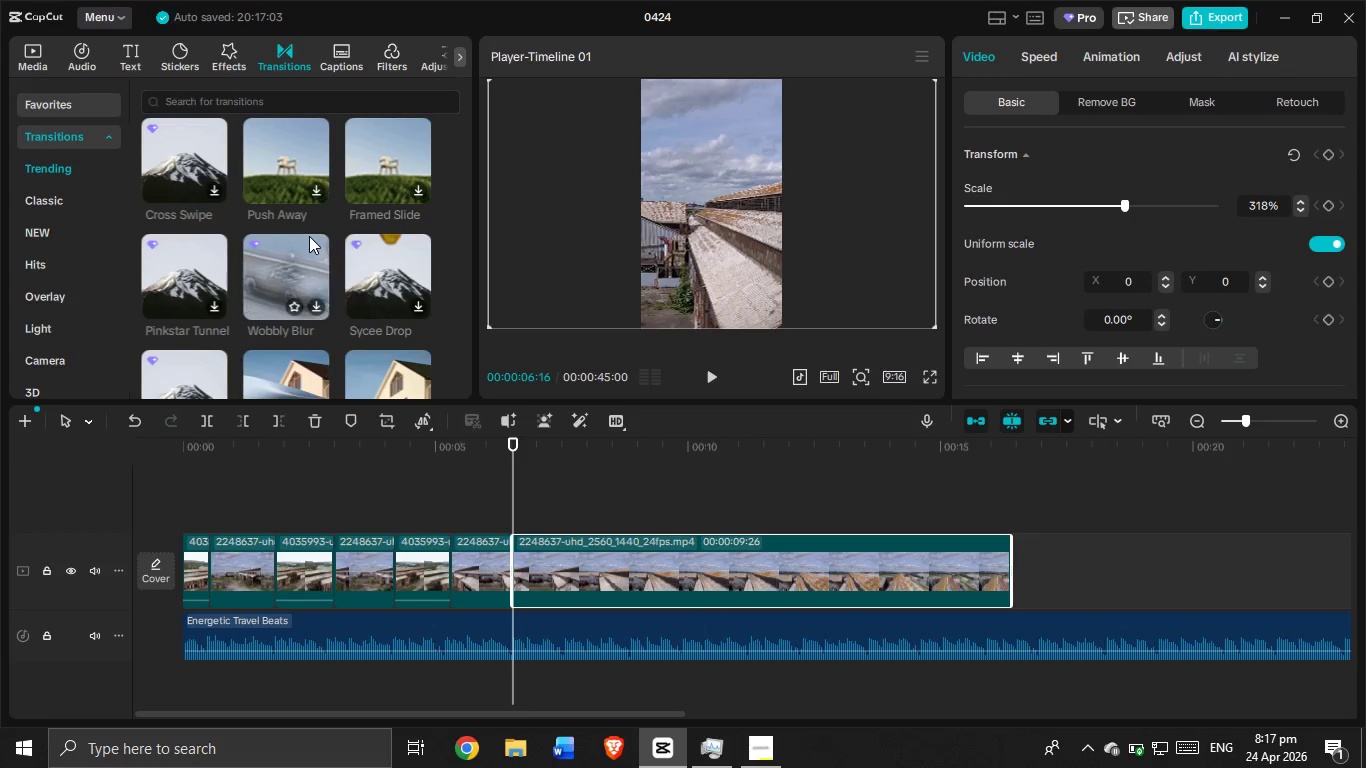 
wait(25.5)
 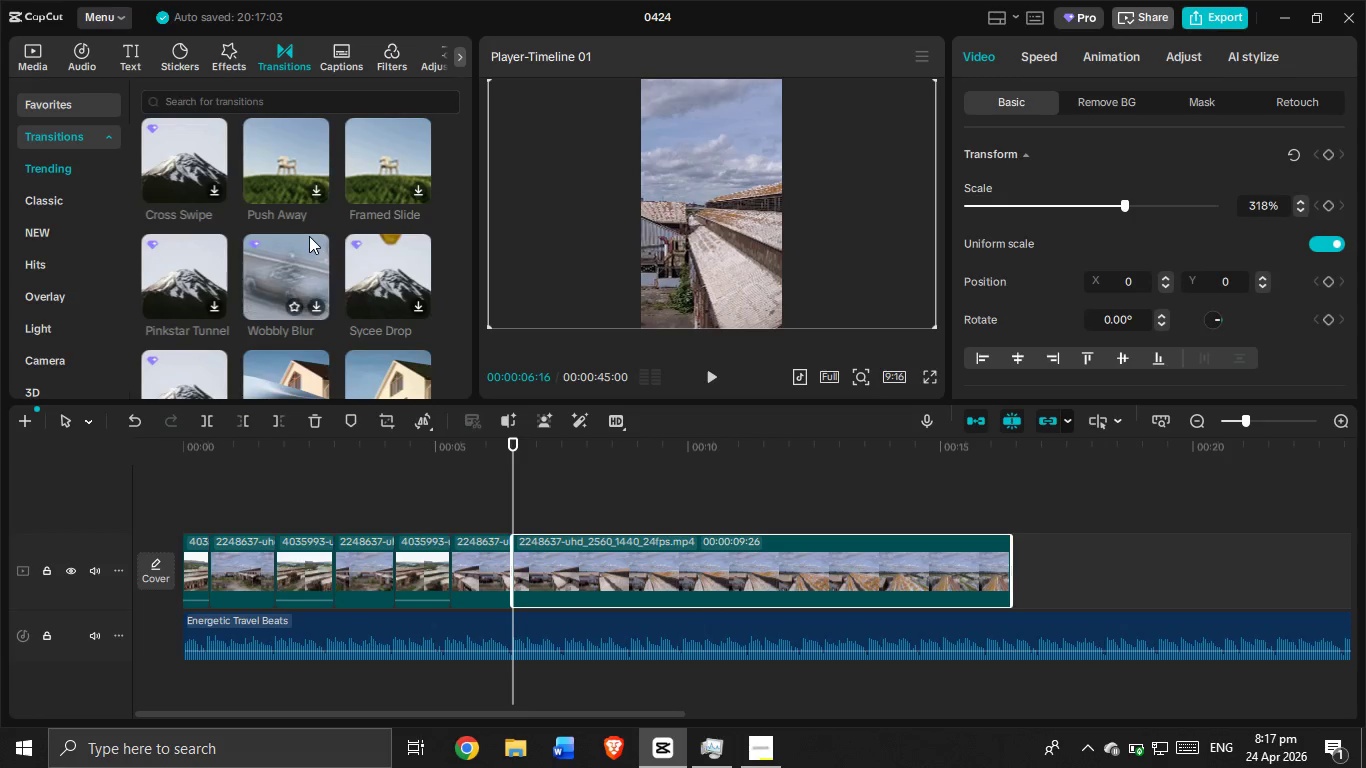 
scroll: coordinate [309, 236], scroll_direction: up, amount: 1.0
 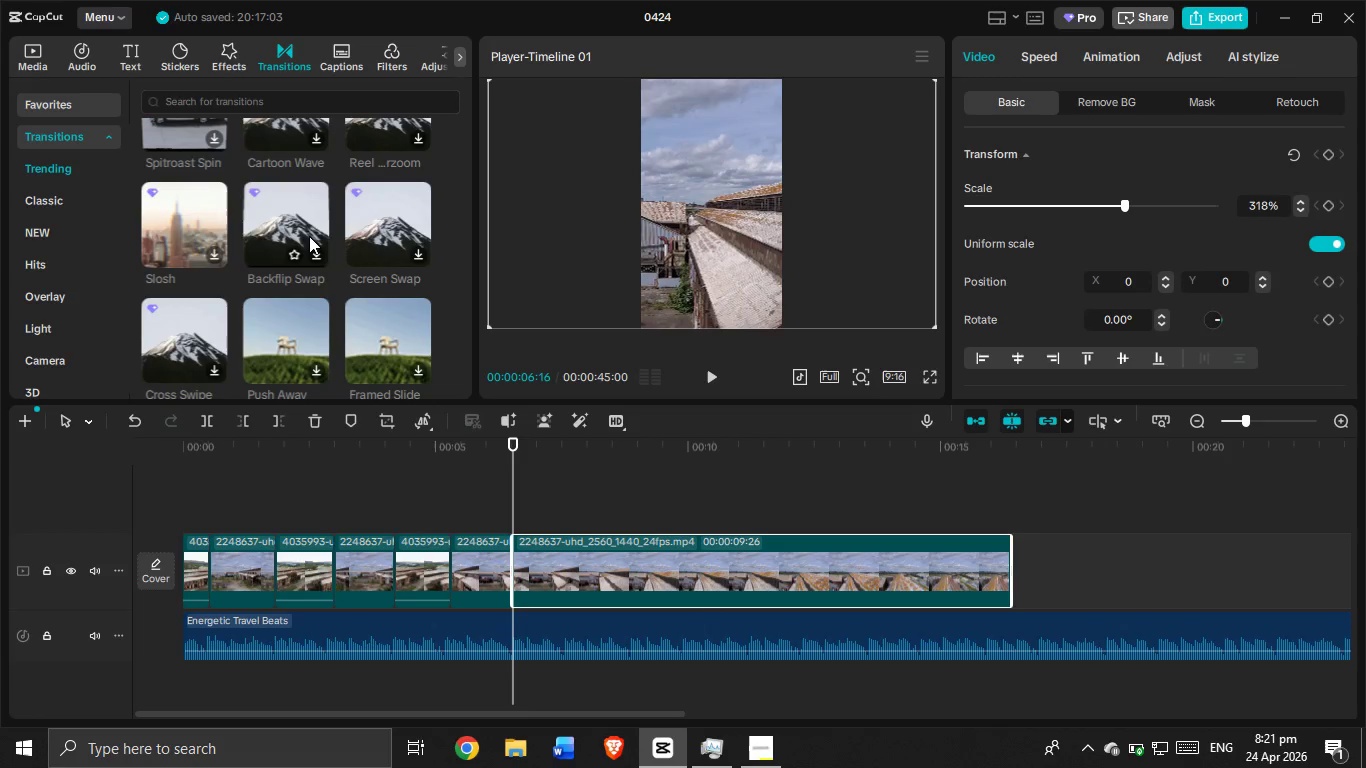 
wait(255.23)
 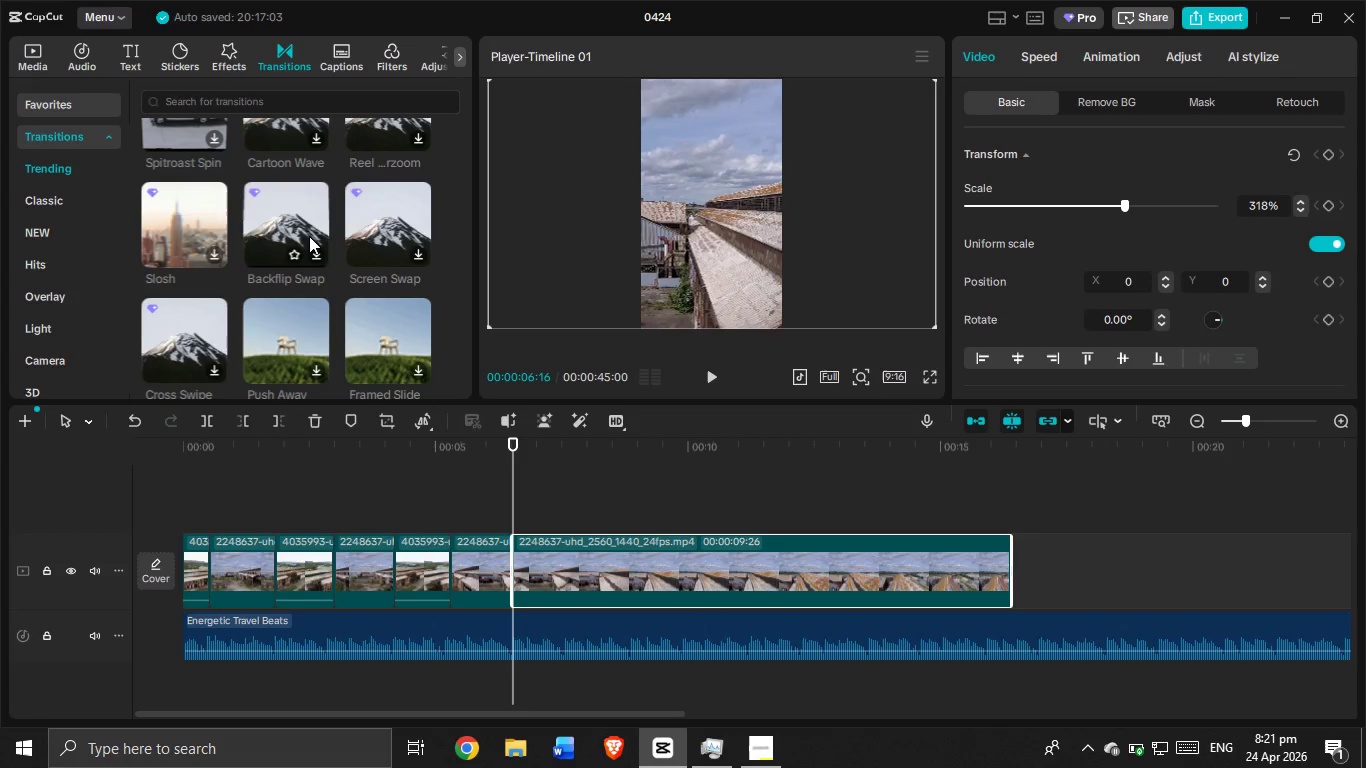 
scroll: coordinate [309, 236], scroll_direction: down, amount: 2.0
 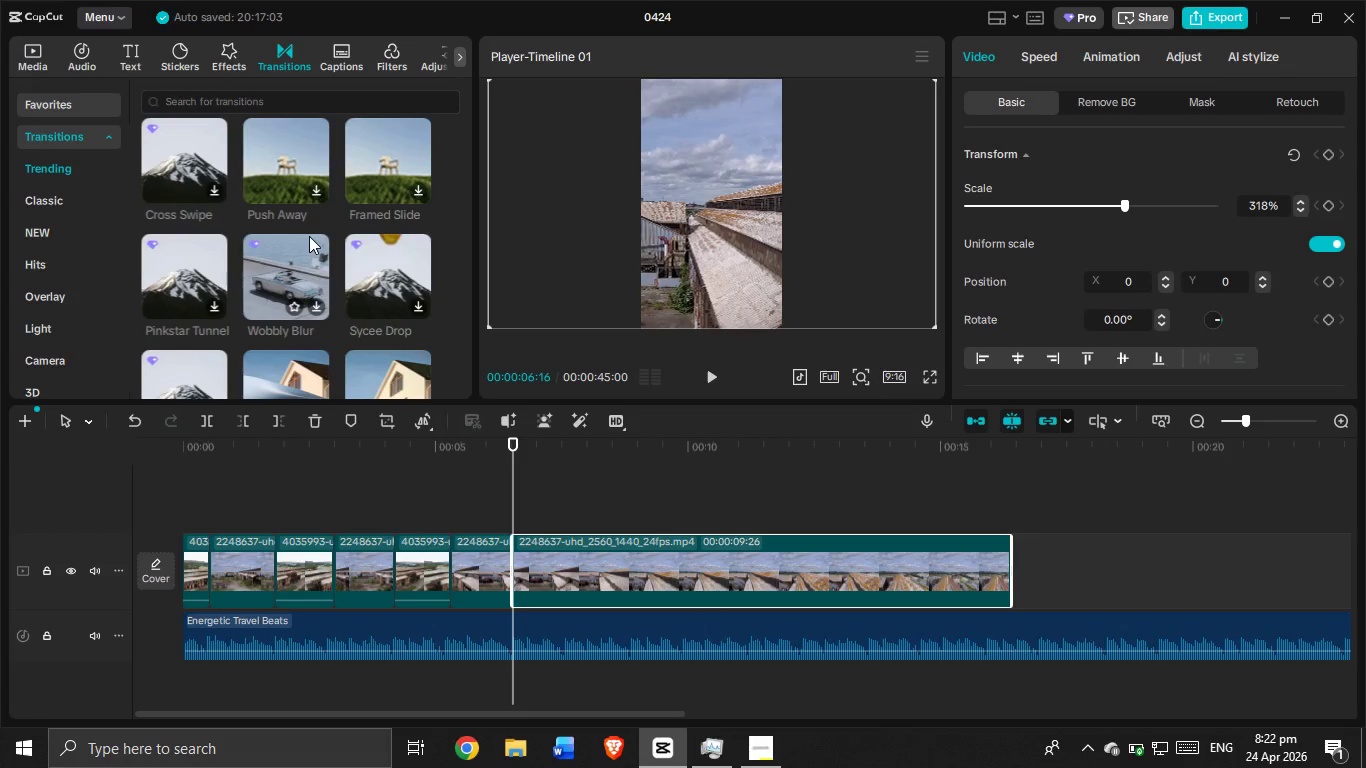 
scroll: coordinate [309, 236], scroll_direction: up, amount: 1.0
 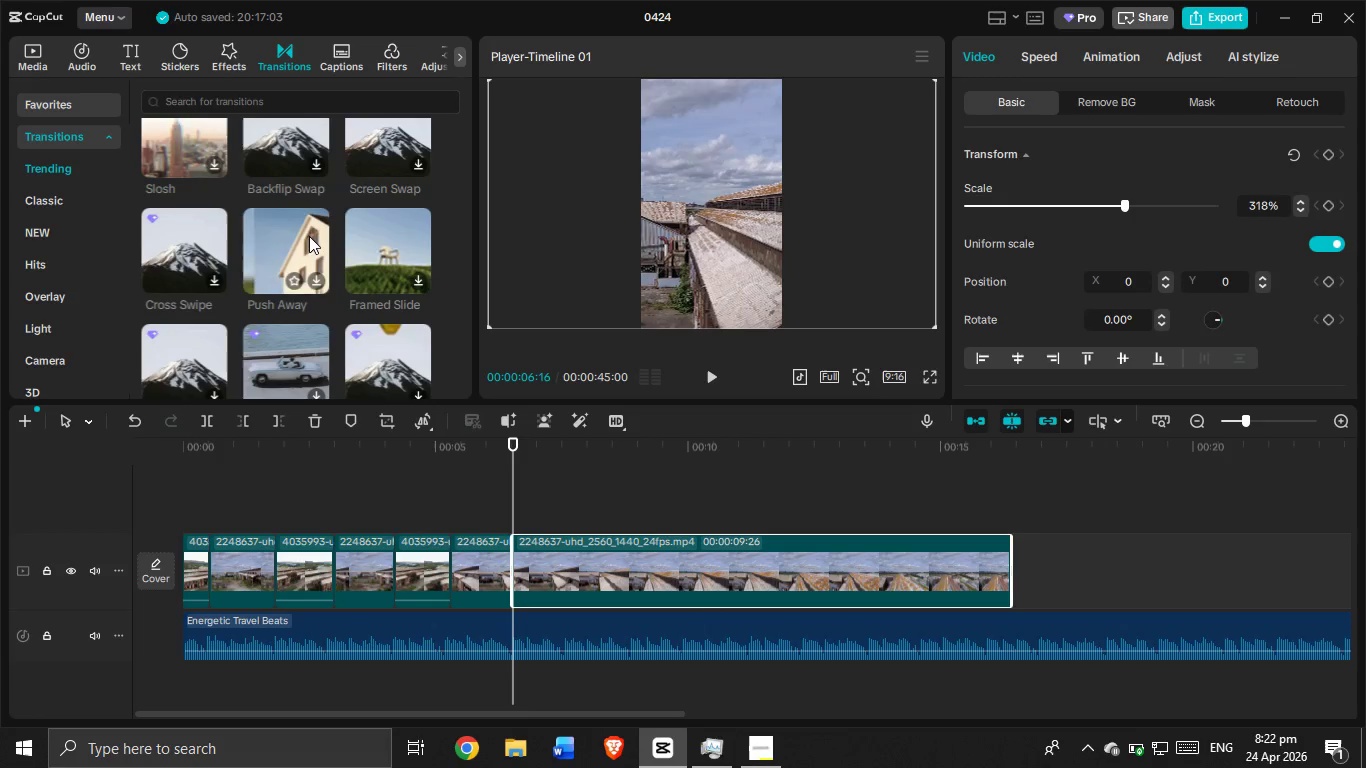 
wait(31.41)
 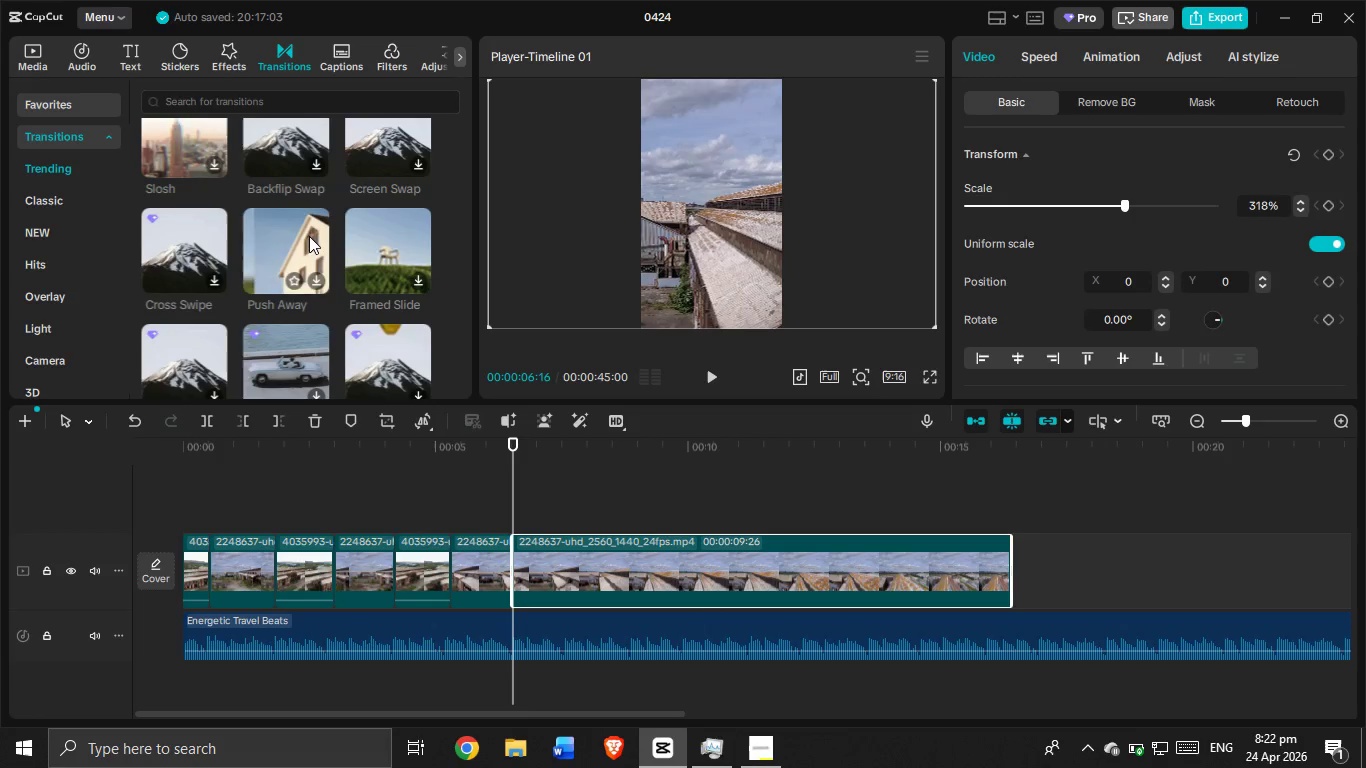 
scroll: coordinate [309, 236], scroll_direction: up, amount: 2.0
 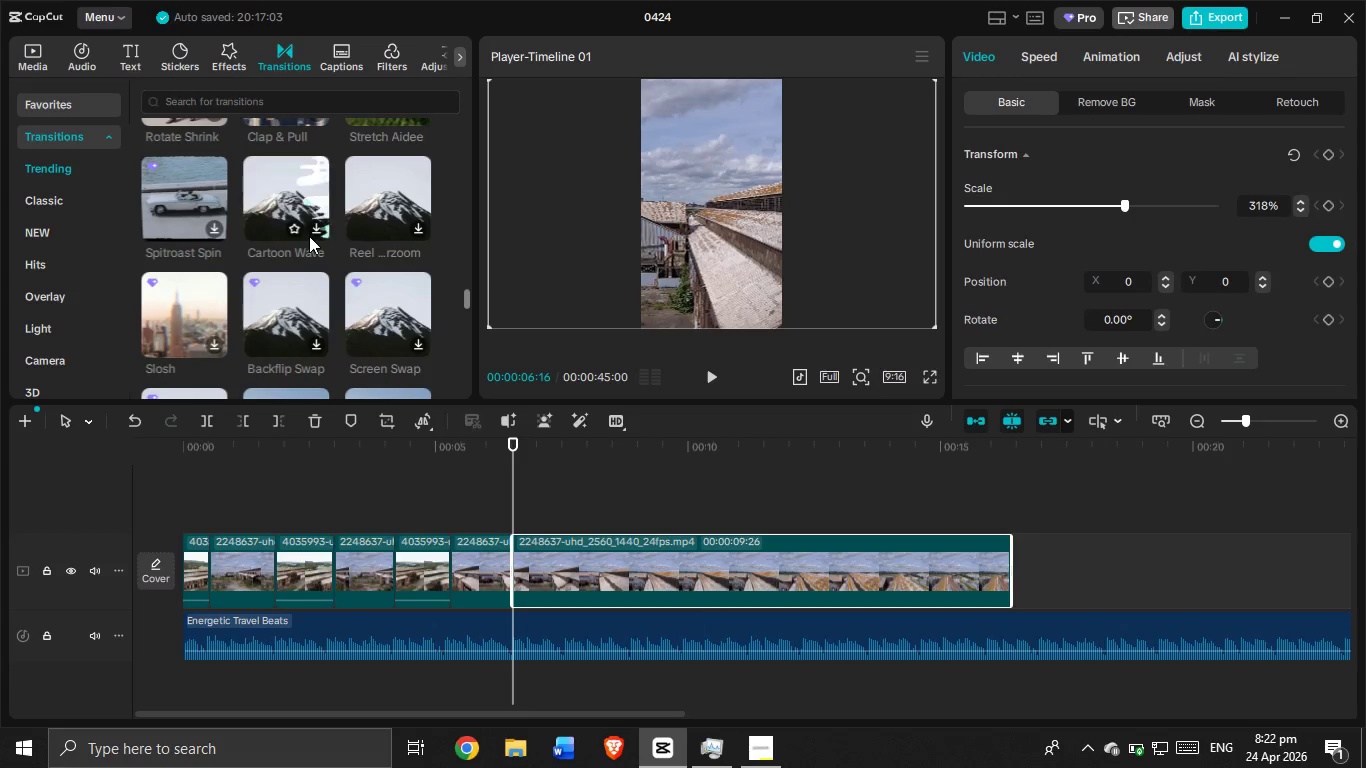 
scroll: coordinate [309, 236], scroll_direction: down, amount: 8.0
 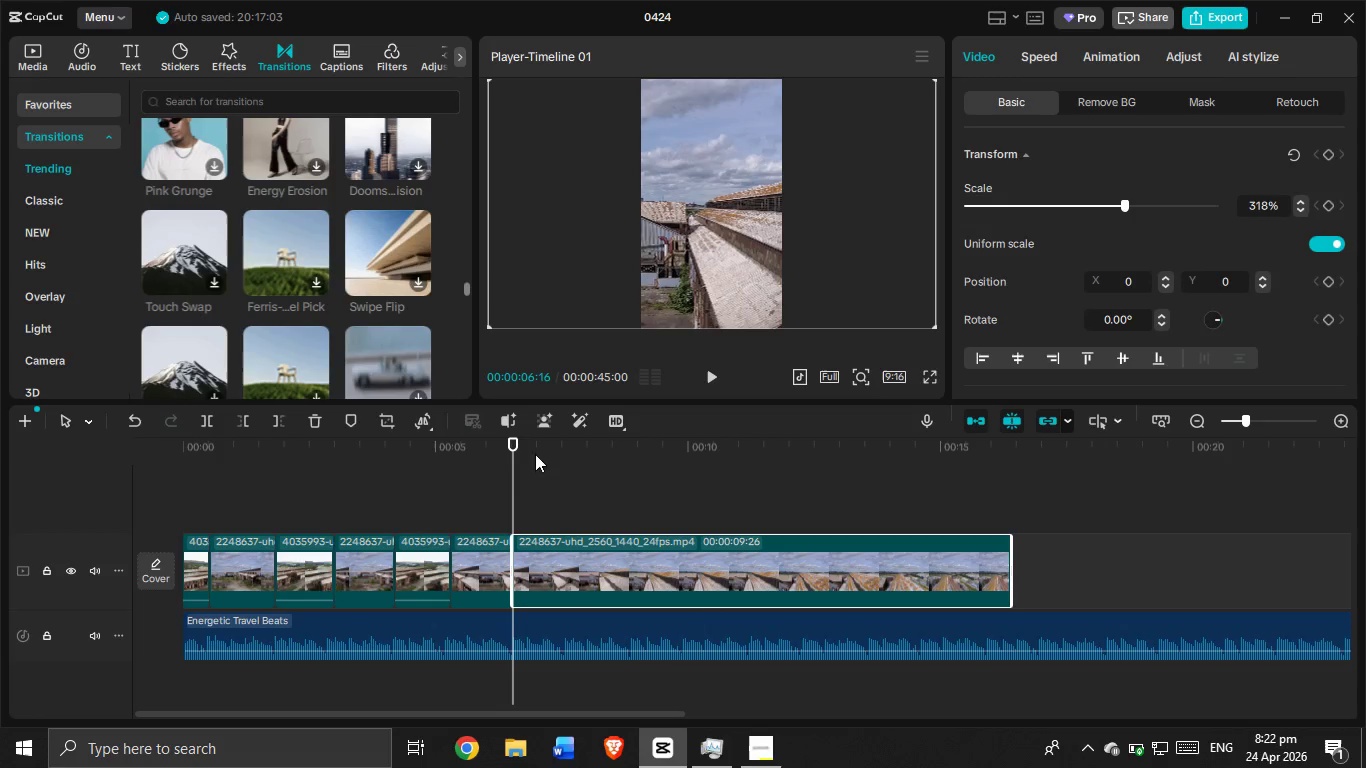 
left_click_drag(start_coordinate=[512, 491], to_coordinate=[0, 435])
 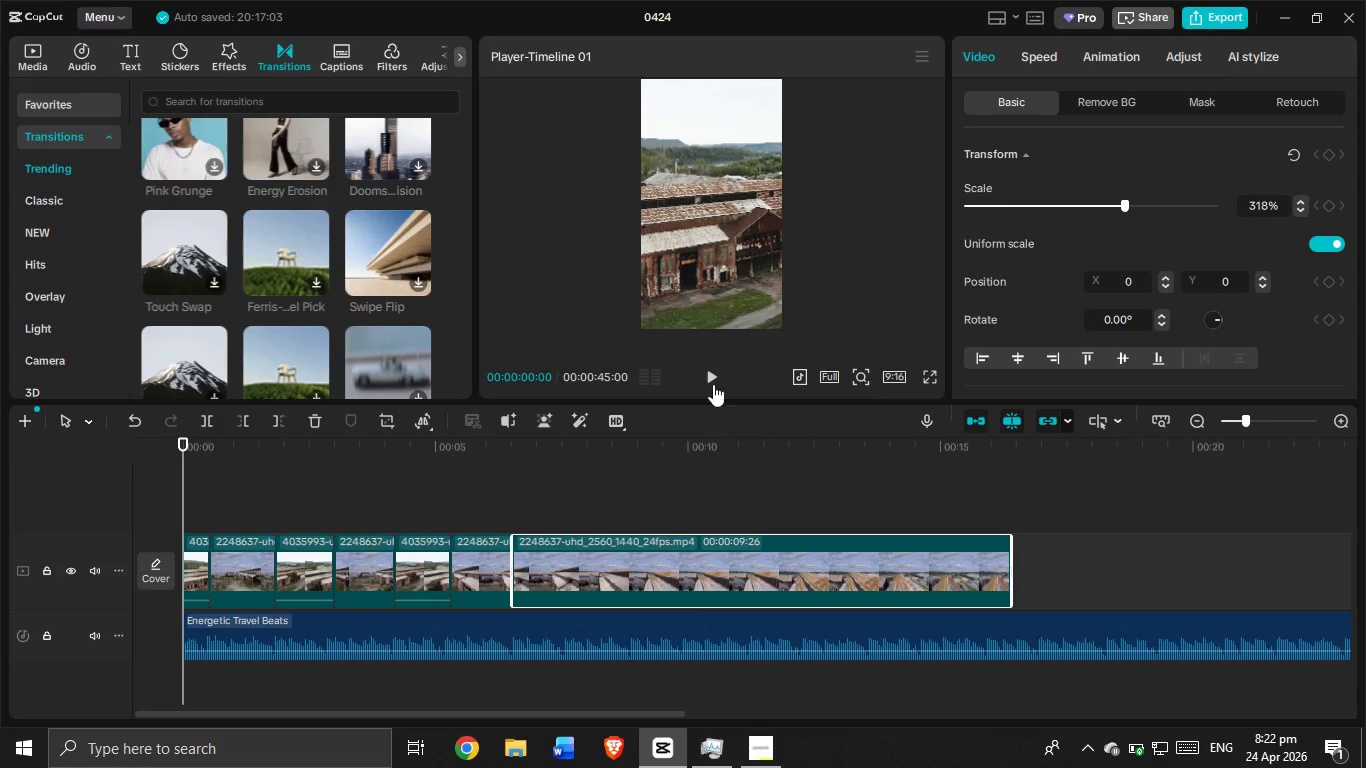 
left_click([712, 371])
 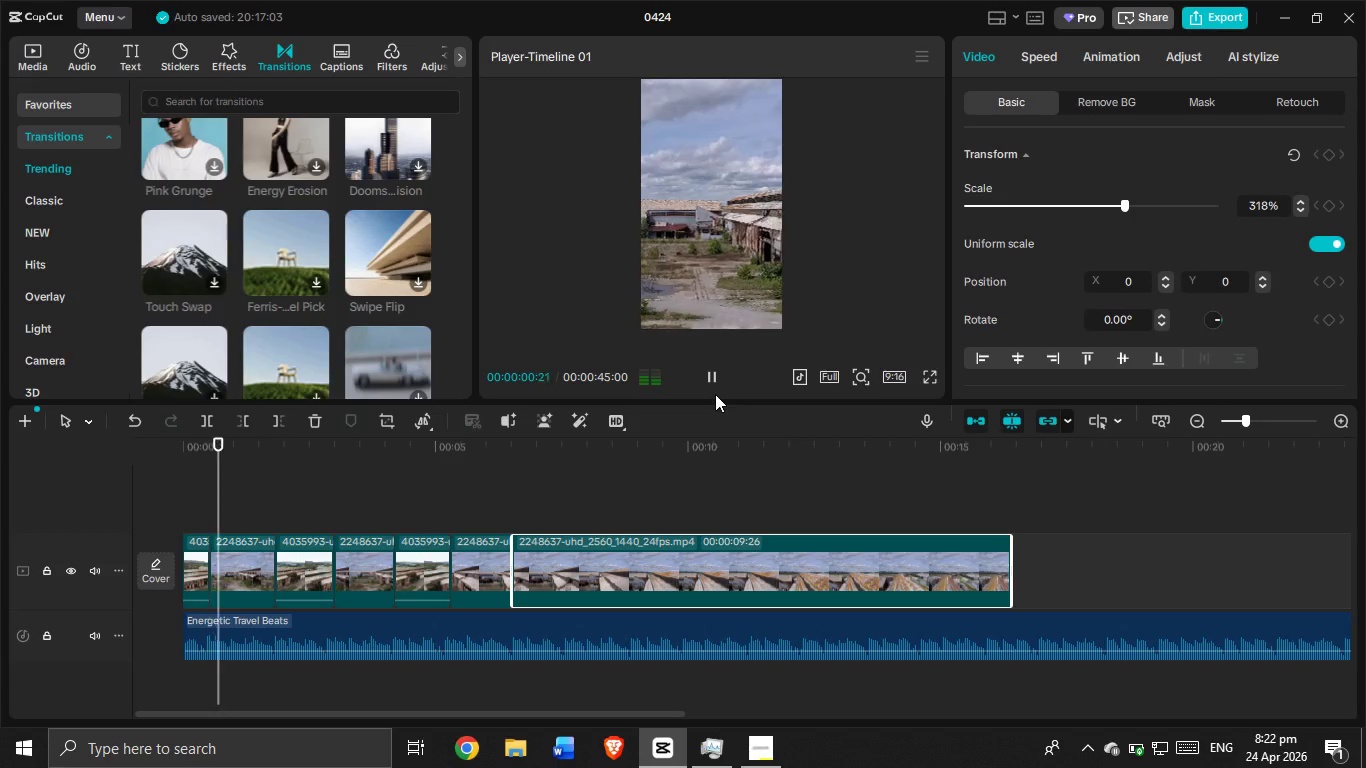 
double_click([711, 381])
 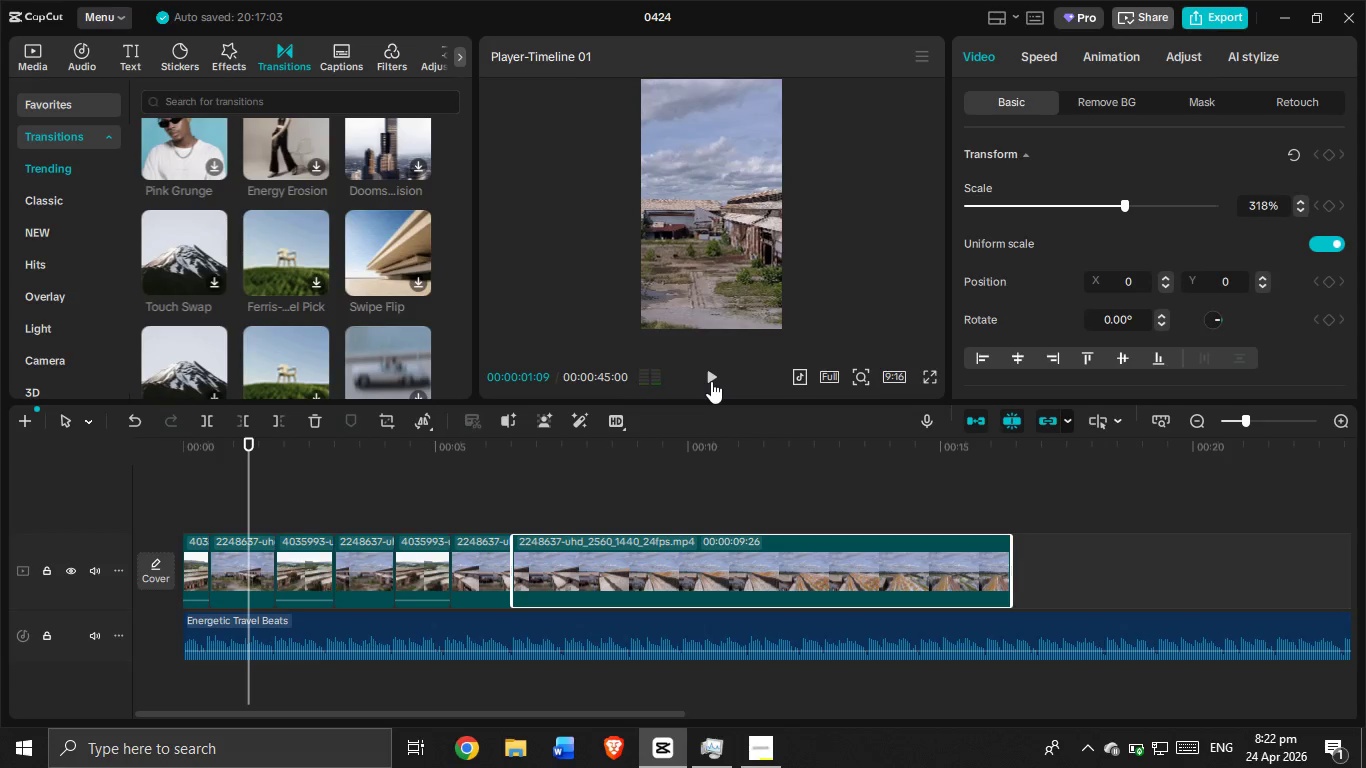 
left_click([711, 381])
 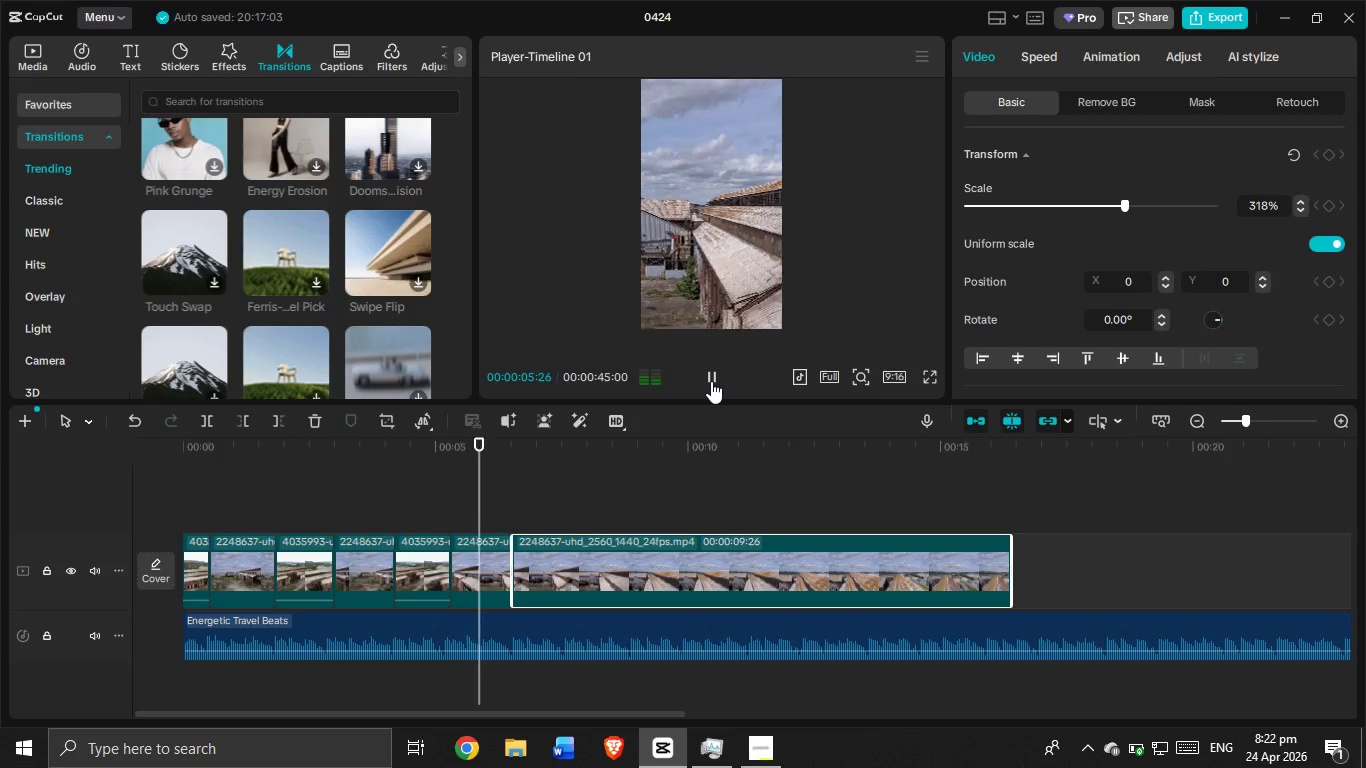 
wait(6.41)
 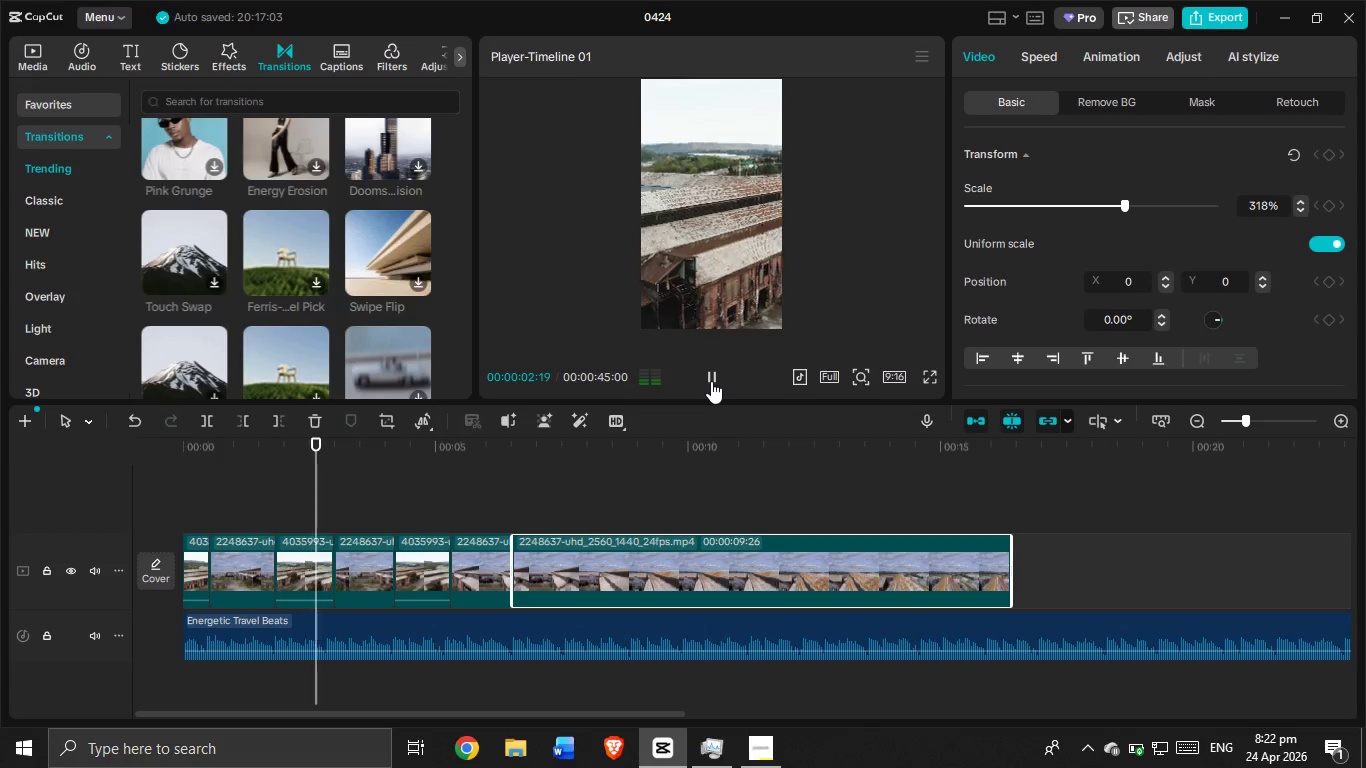 
left_click([711, 381])
 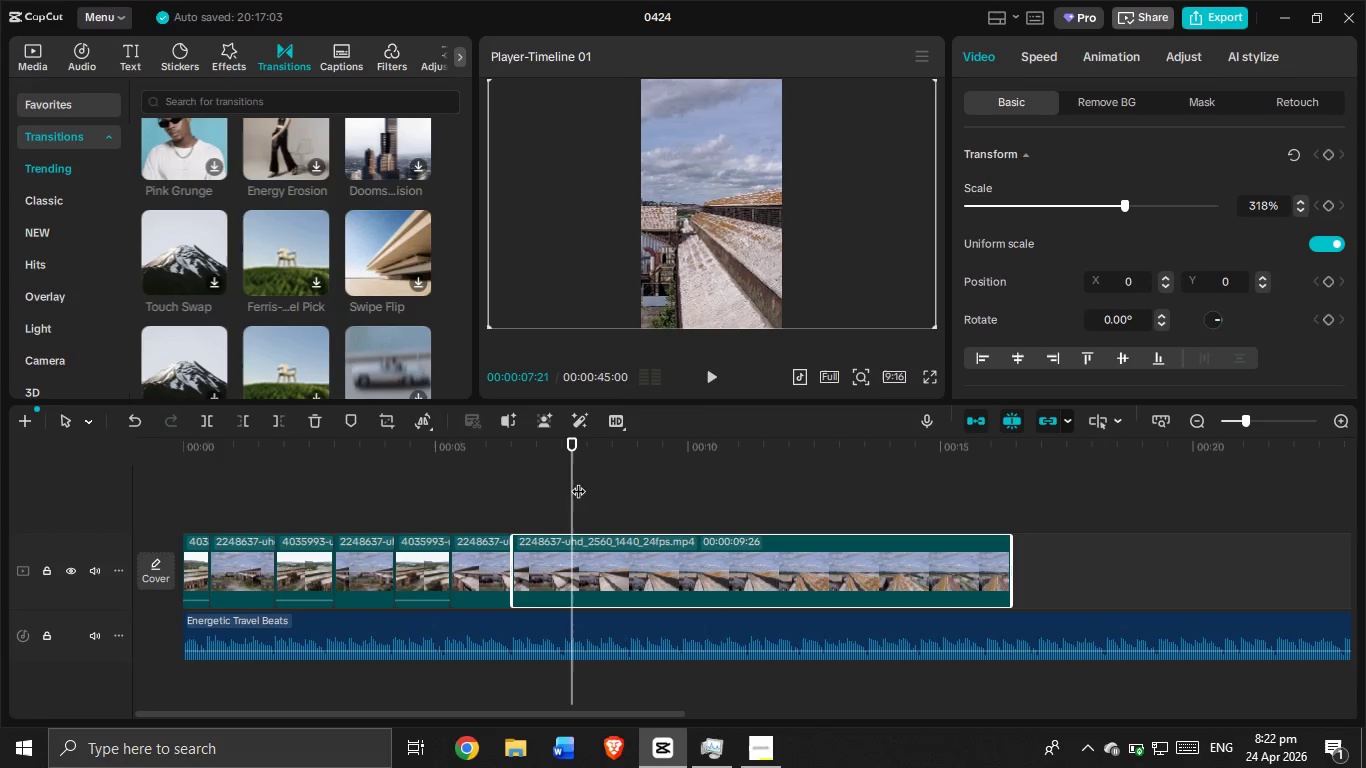 
left_click_drag(start_coordinate=[576, 482], to_coordinate=[566, 496])
 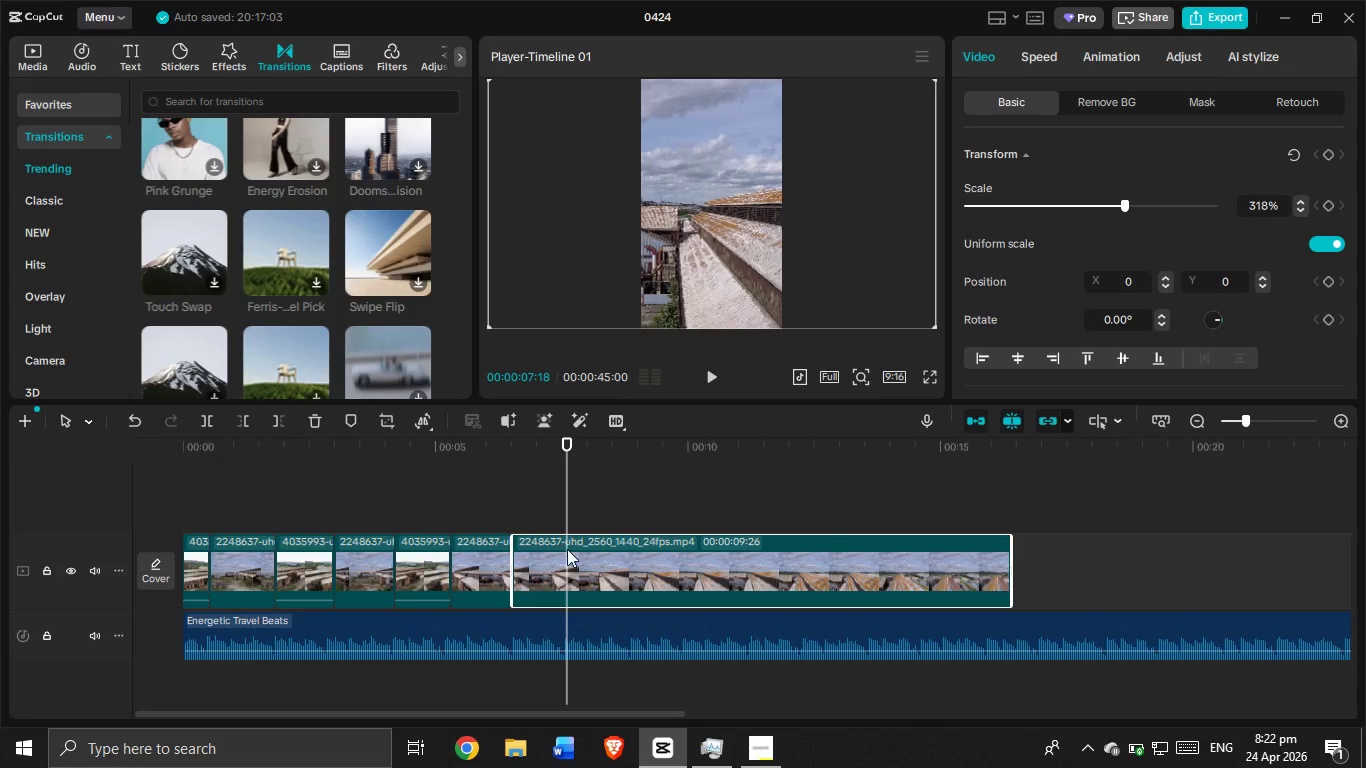 
left_click([567, 549])
 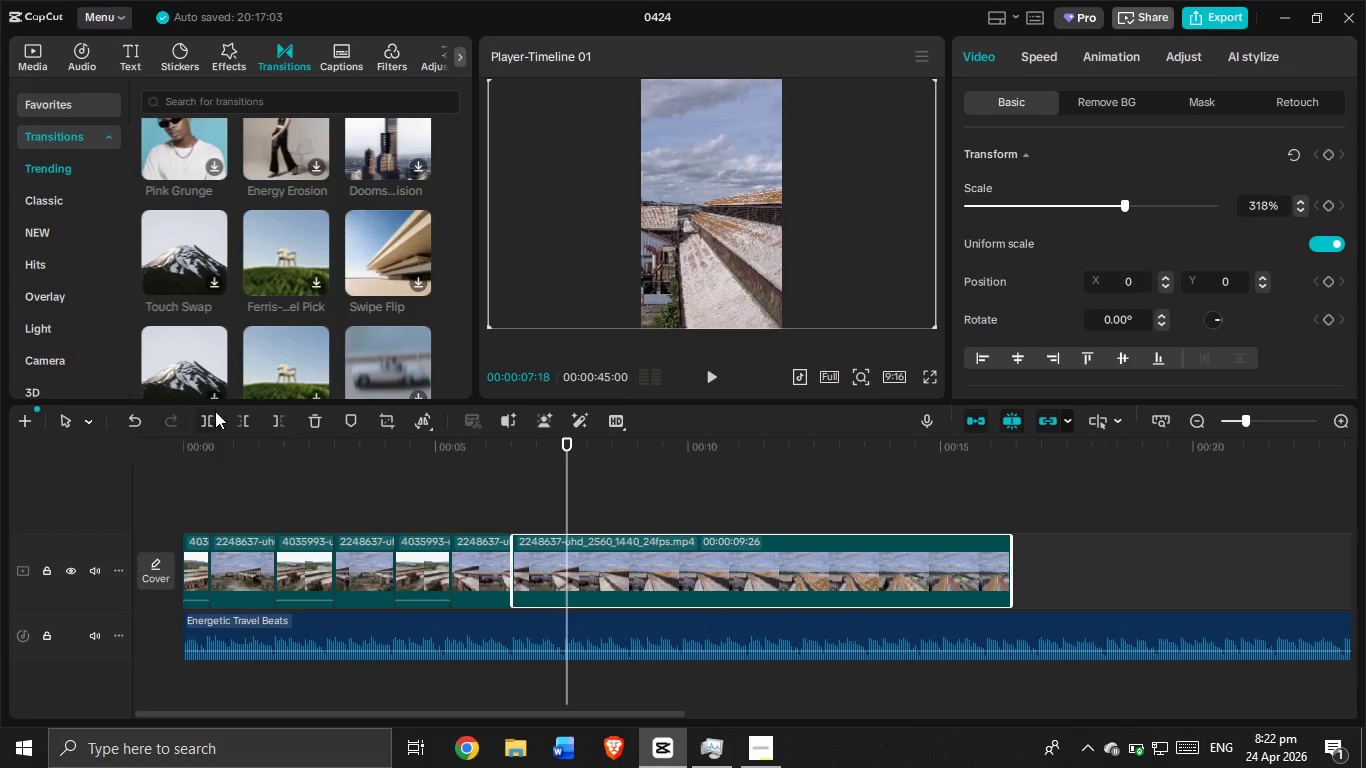 
left_click([207, 420])
 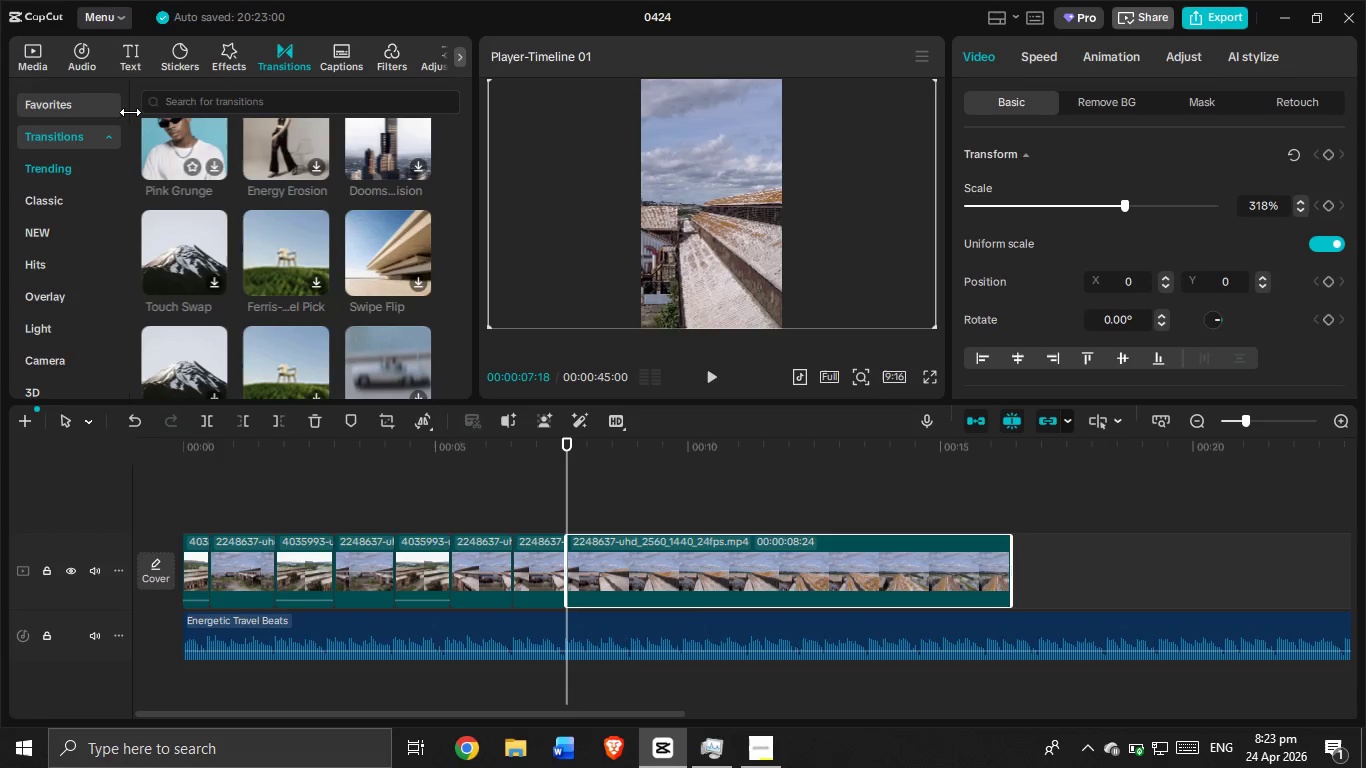 
scroll: coordinate [307, 248], scroll_direction: down, amount: 2.0
 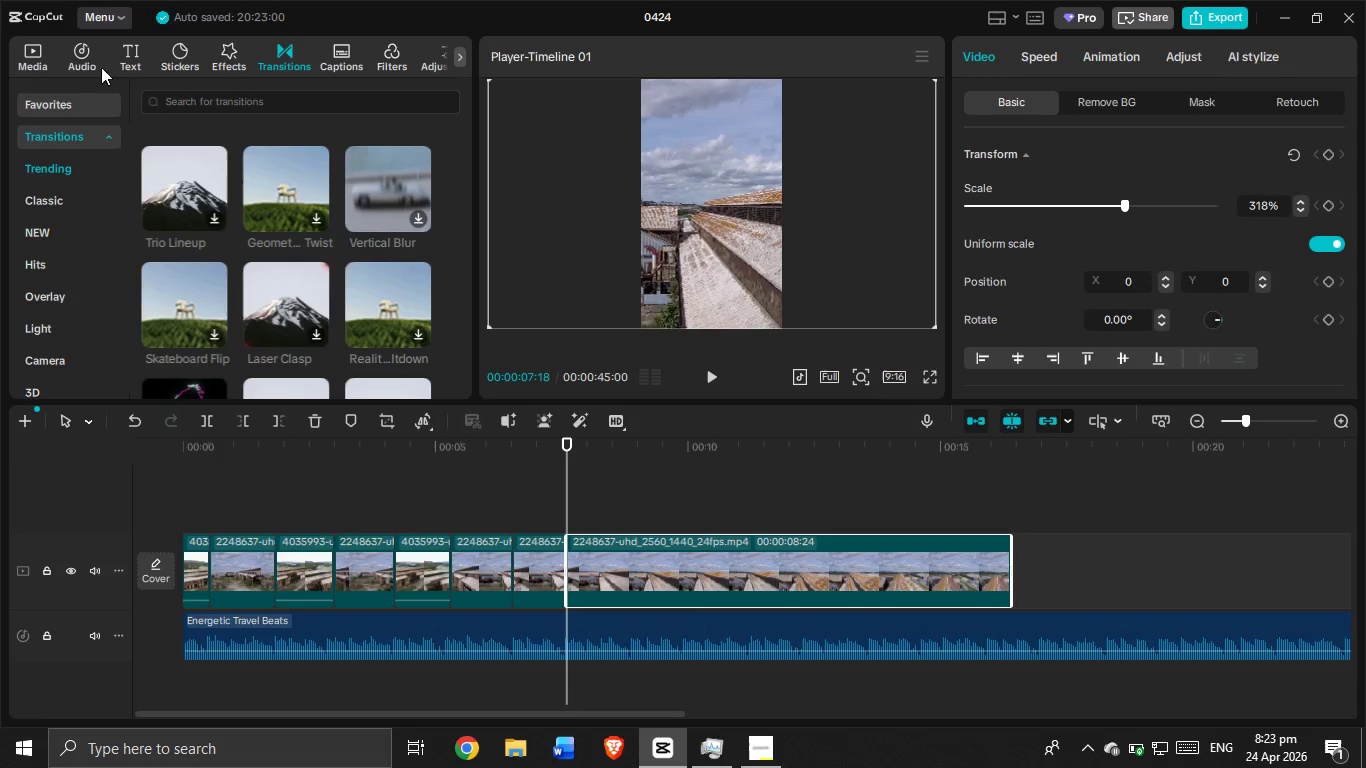 
left_click([40, 51])
 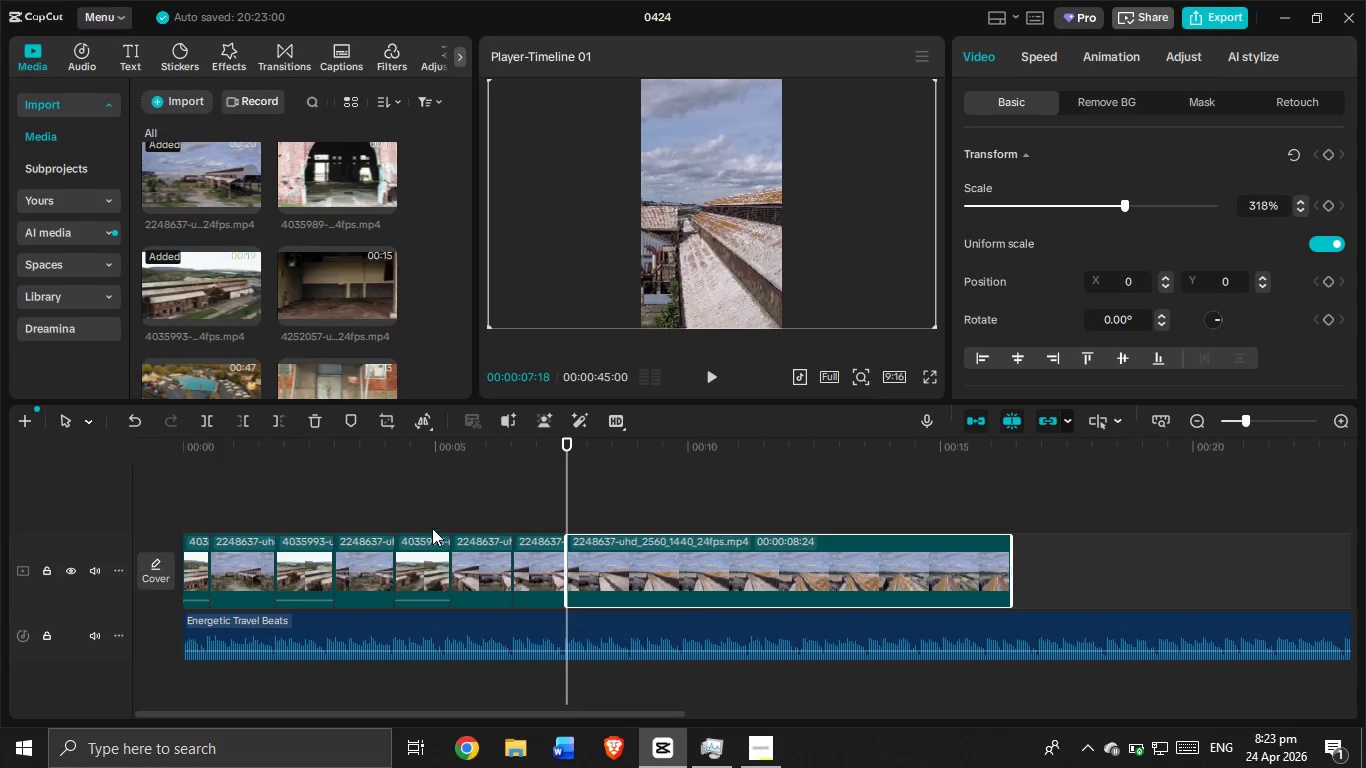 
double_click([423, 556])
 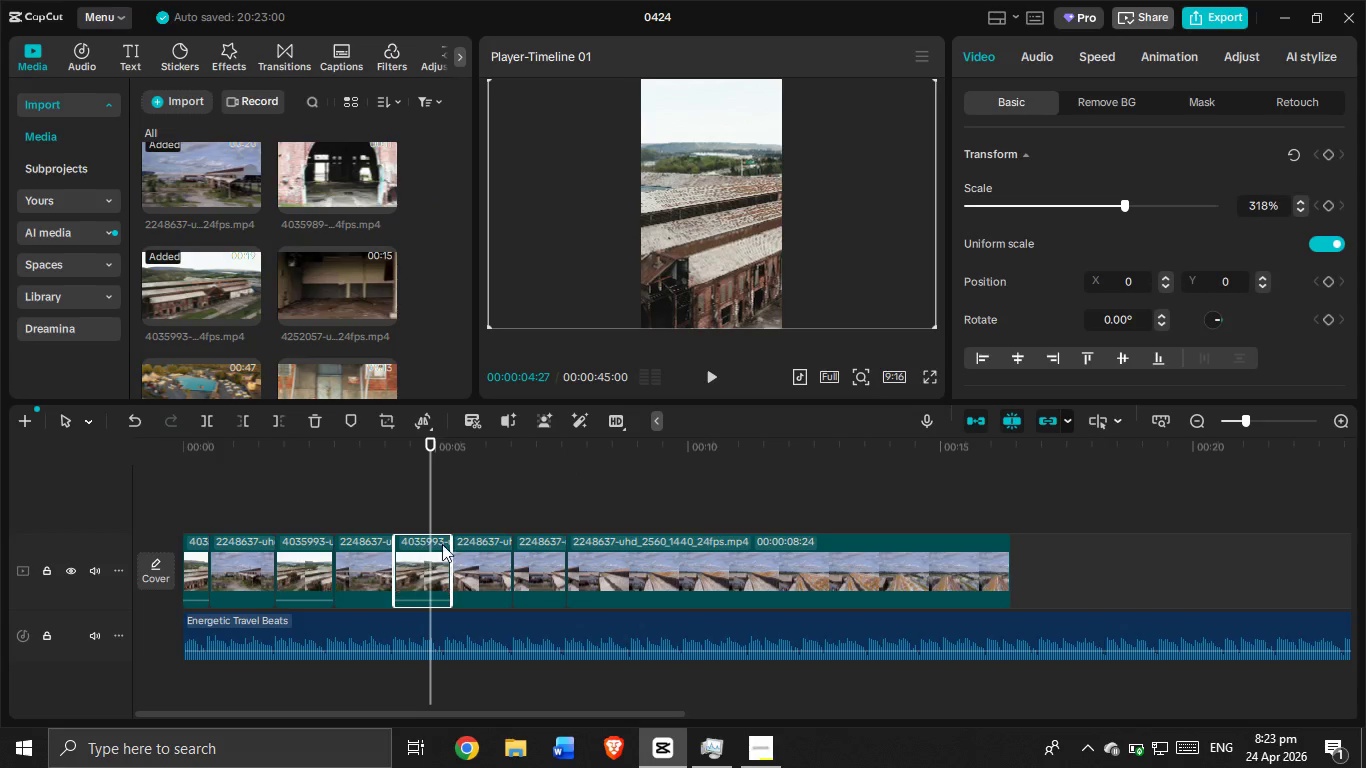 
left_click([491, 517])
 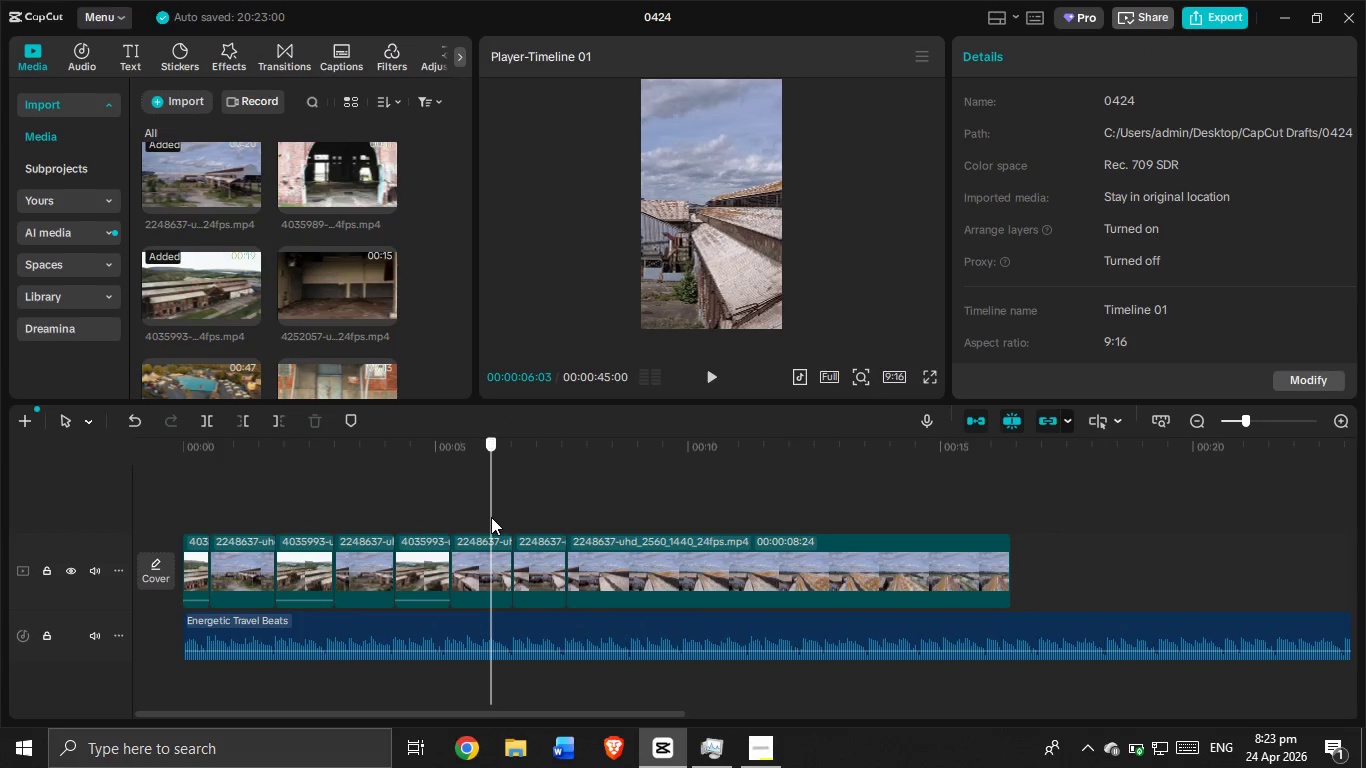 
left_click_drag(start_coordinate=[491, 517], to_coordinate=[539, 548])
 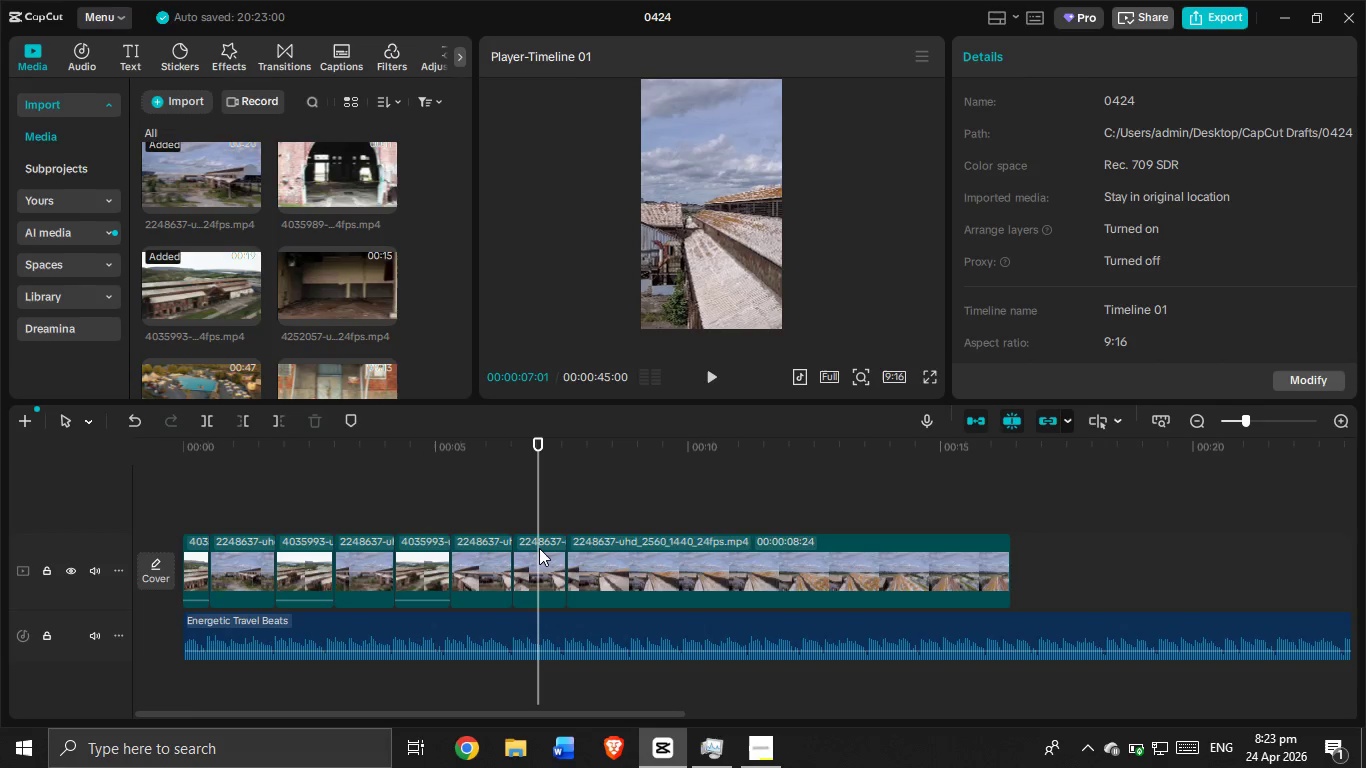 
key(Control+Z)
 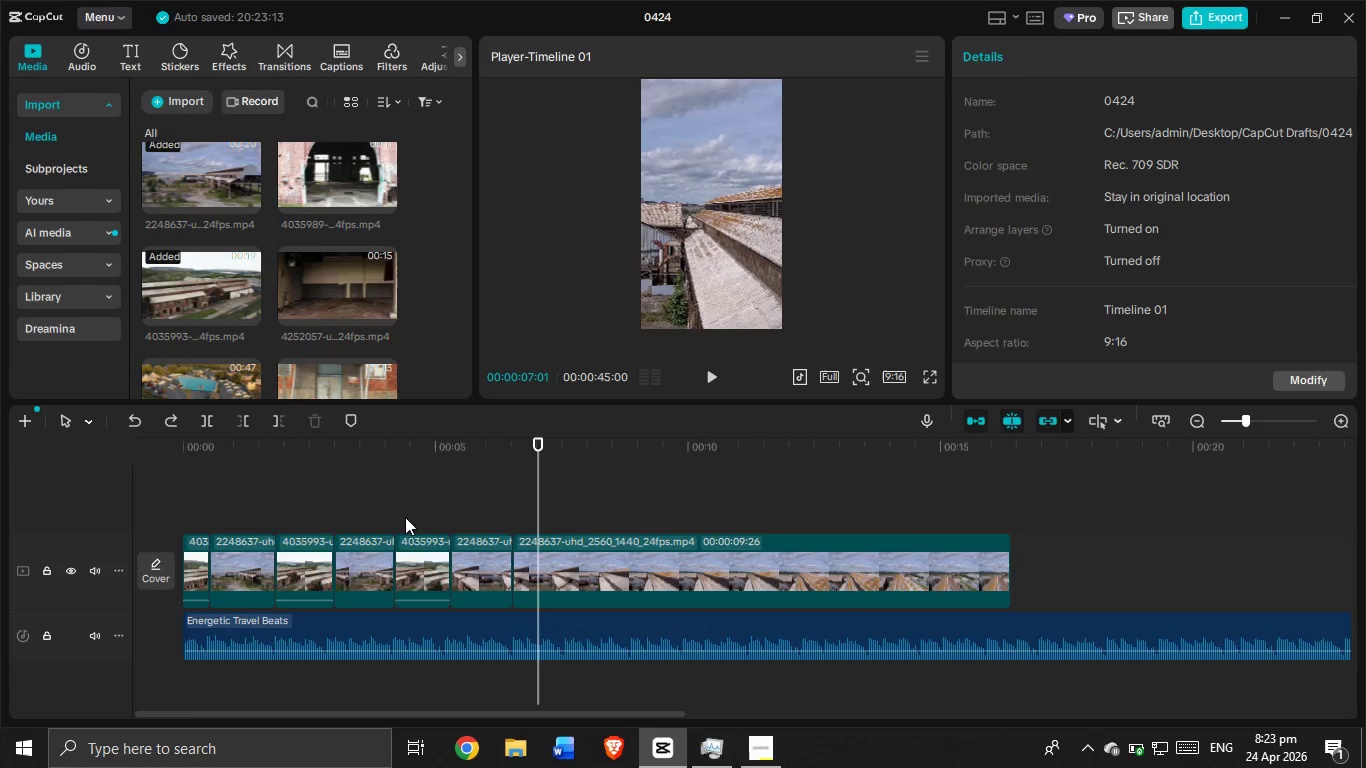 
left_click([426, 552])
 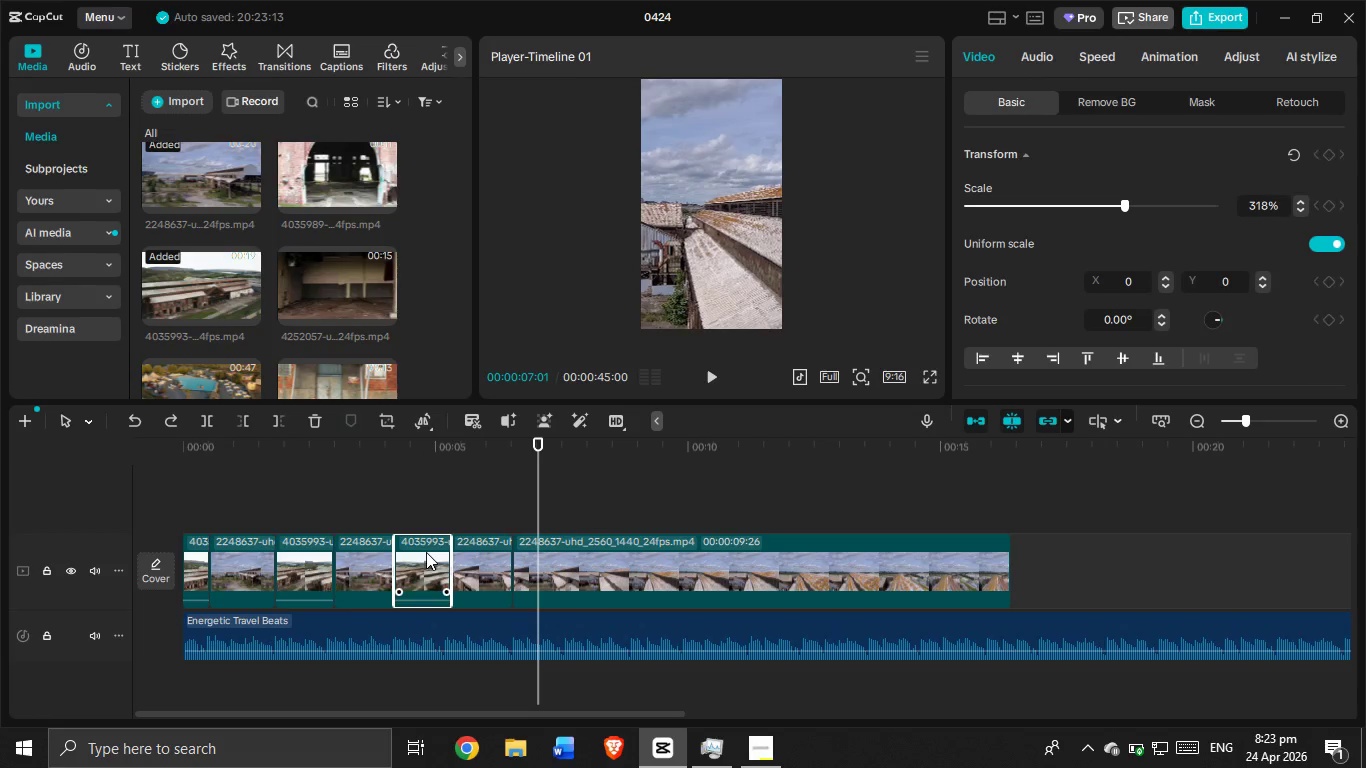 
hold_key(key=ControlLeft, duration=0.7)
 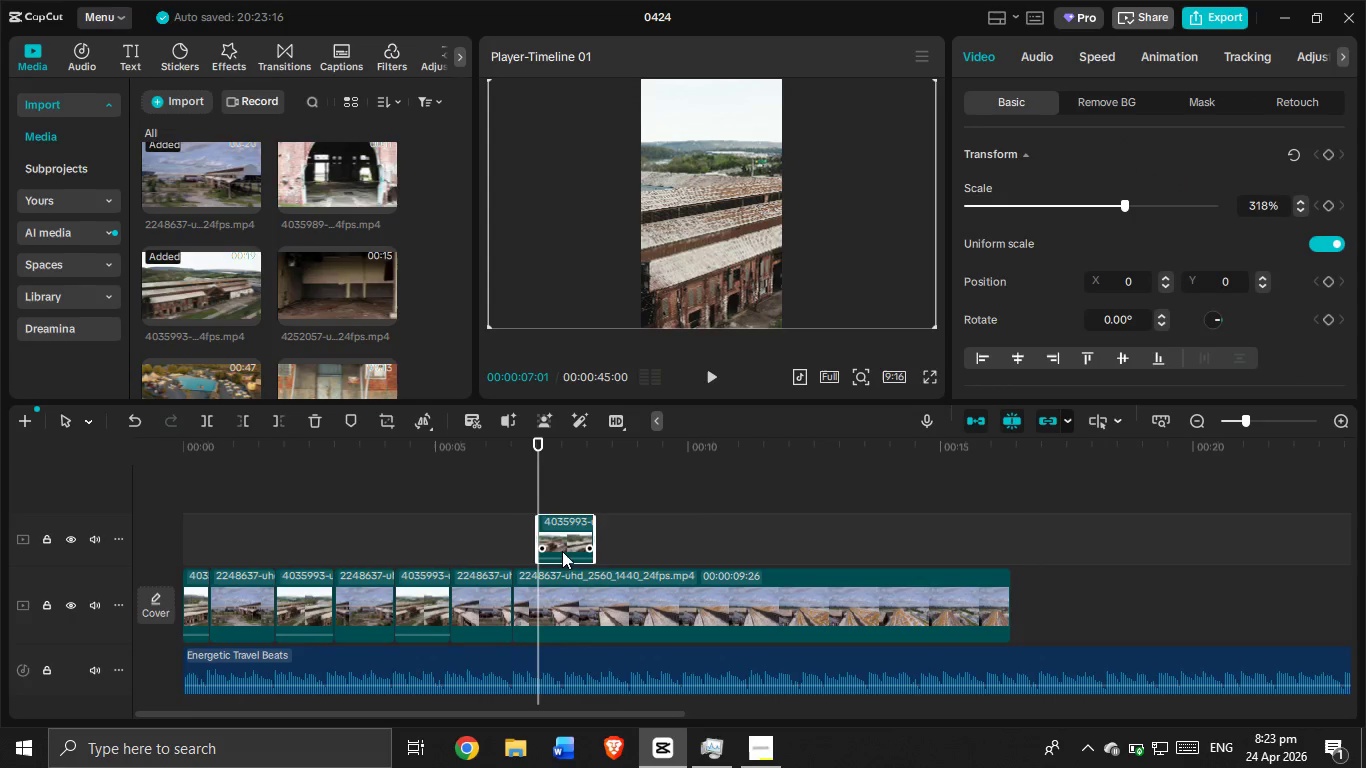 
type(cv)
 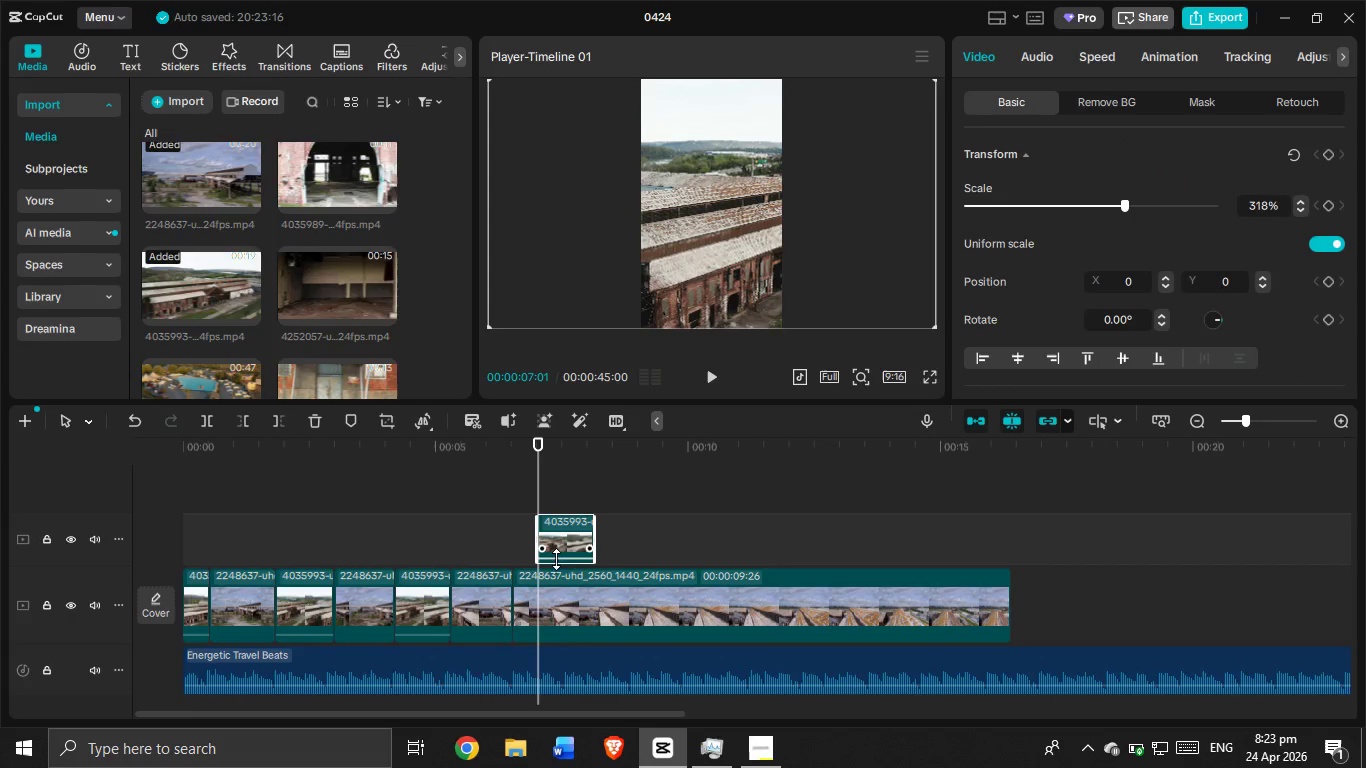 
left_click_drag(start_coordinate=[562, 551], to_coordinate=[538, 555])
 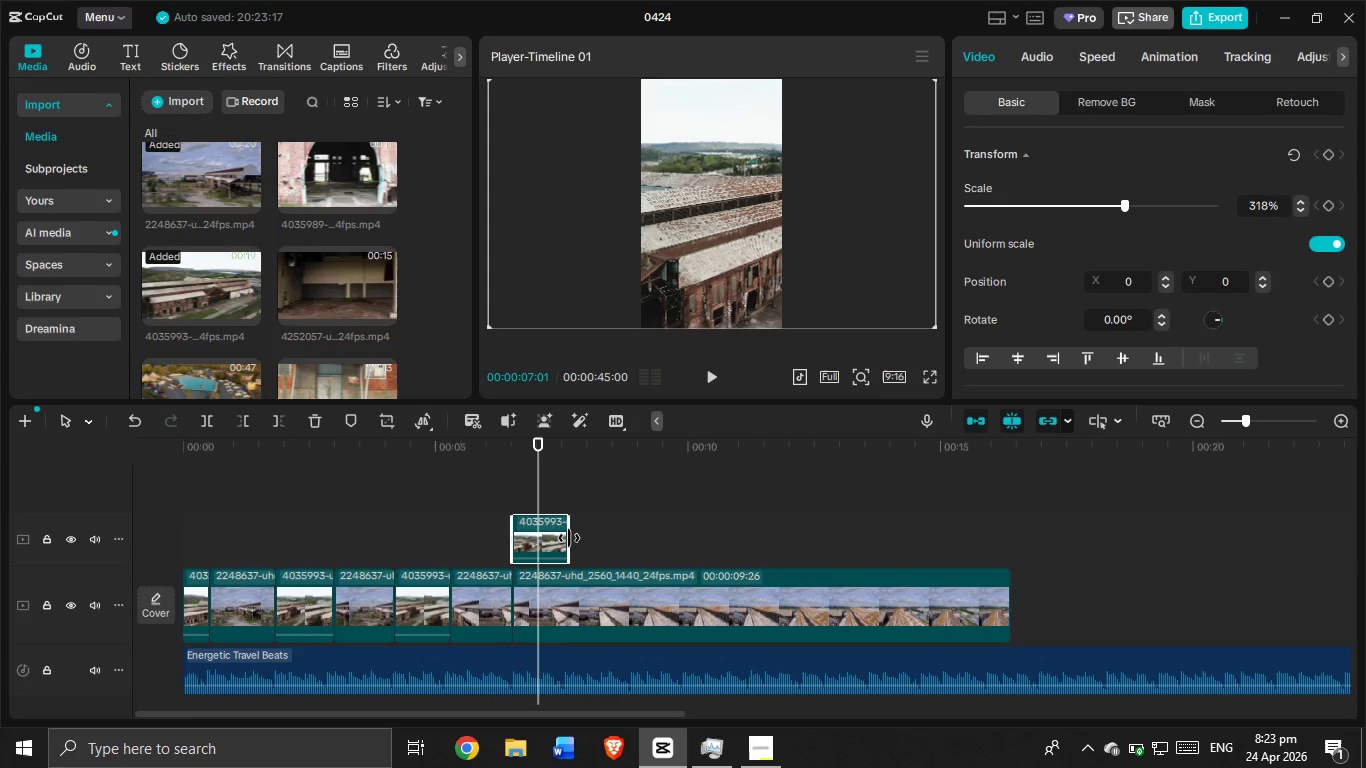 
left_click_drag(start_coordinate=[569, 538], to_coordinate=[770, 527])
 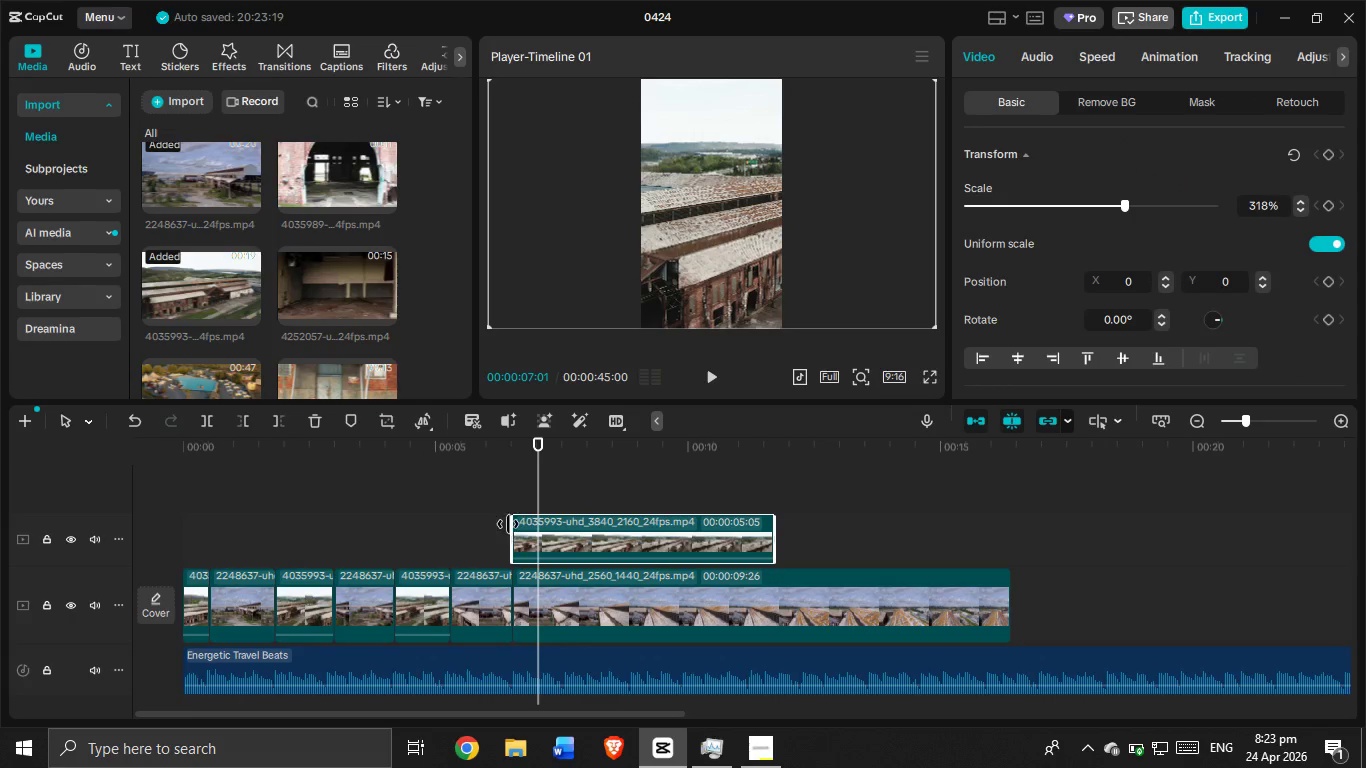 
left_click_drag(start_coordinate=[508, 524], to_coordinate=[711, 563])
 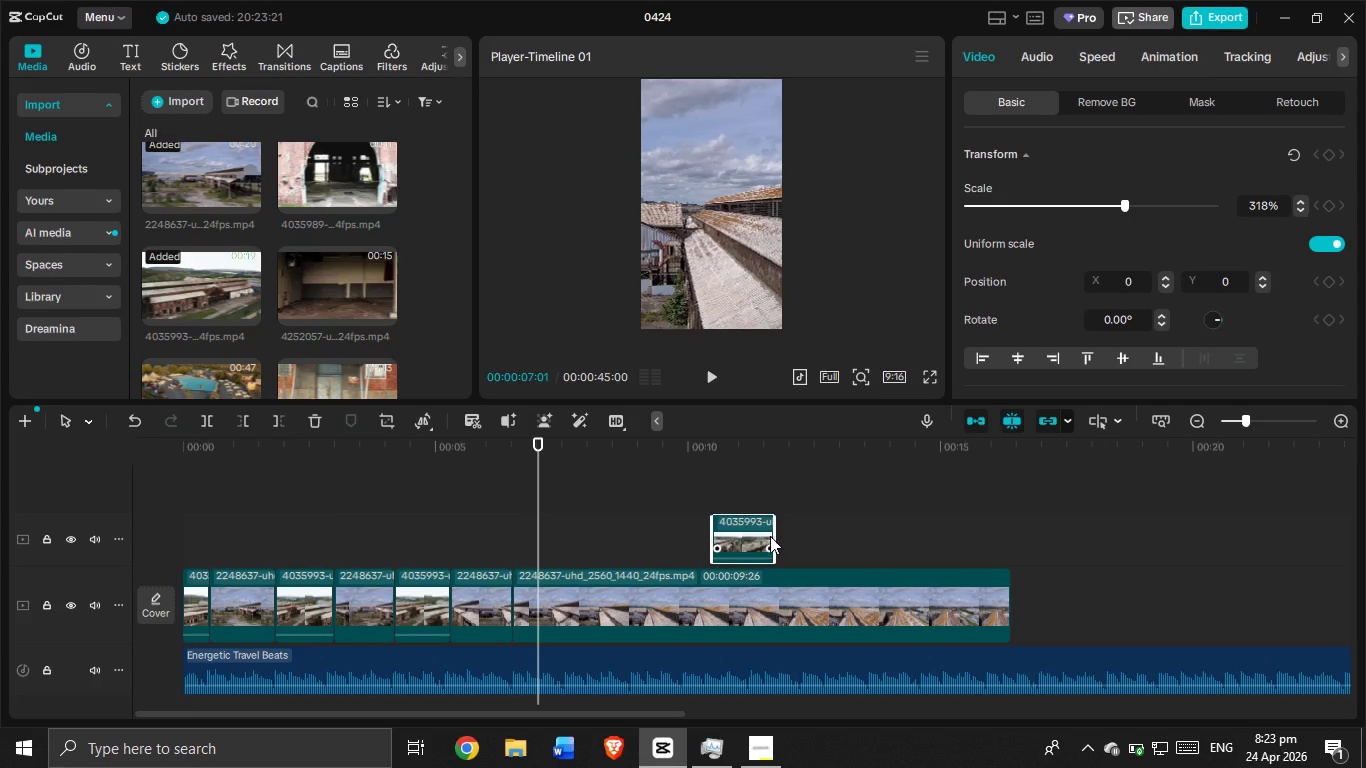 
left_click_drag(start_coordinate=[773, 535], to_coordinate=[805, 535])
 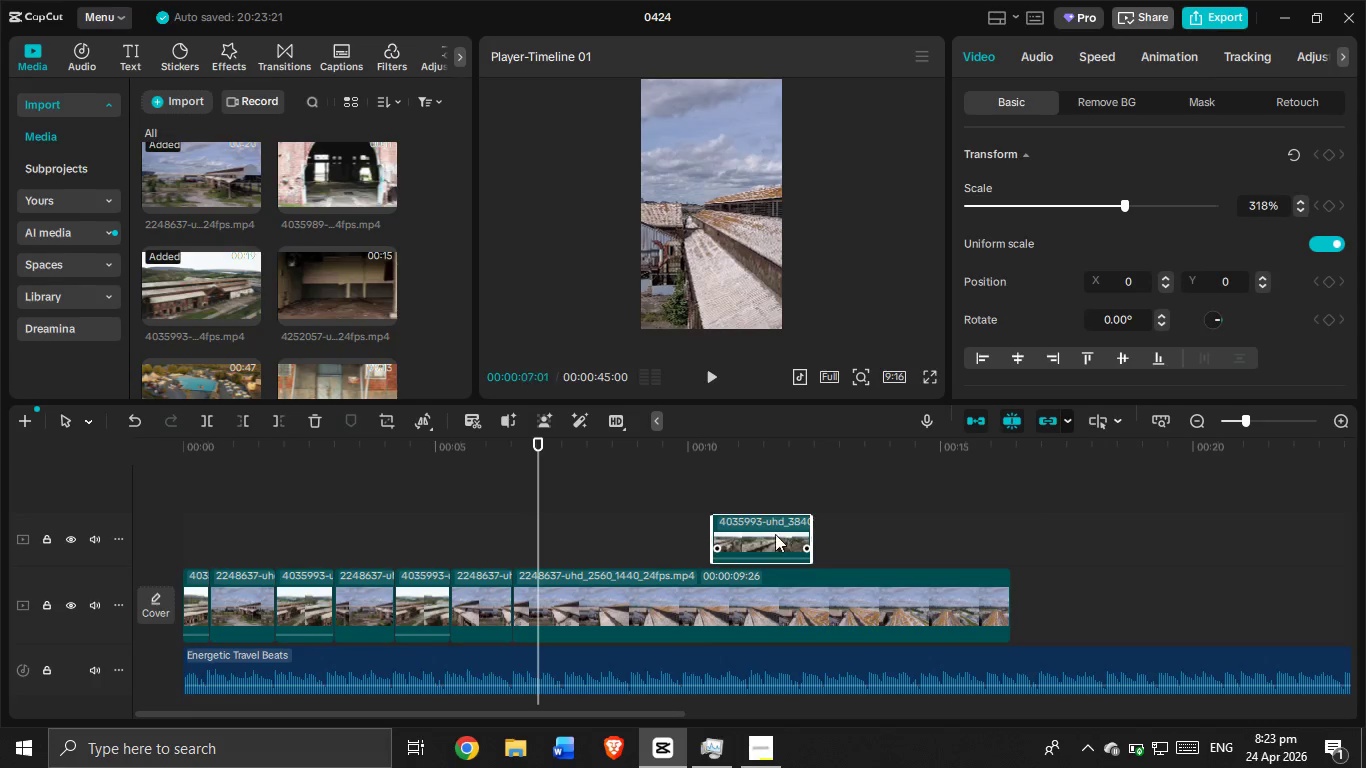 
left_click_drag(start_coordinate=[775, 534], to_coordinate=[566, 588])
 